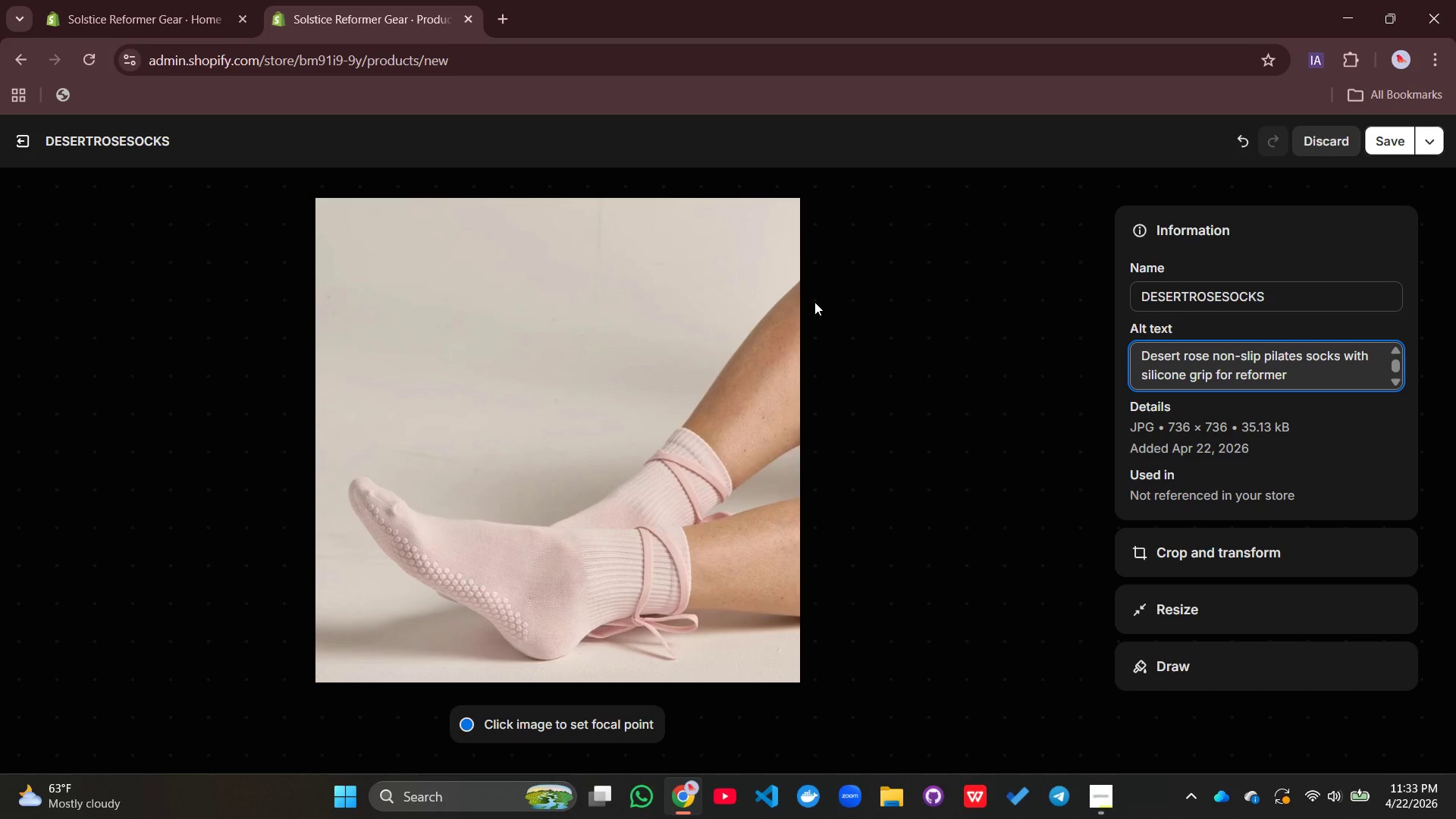 
type( hygiene and professional )
 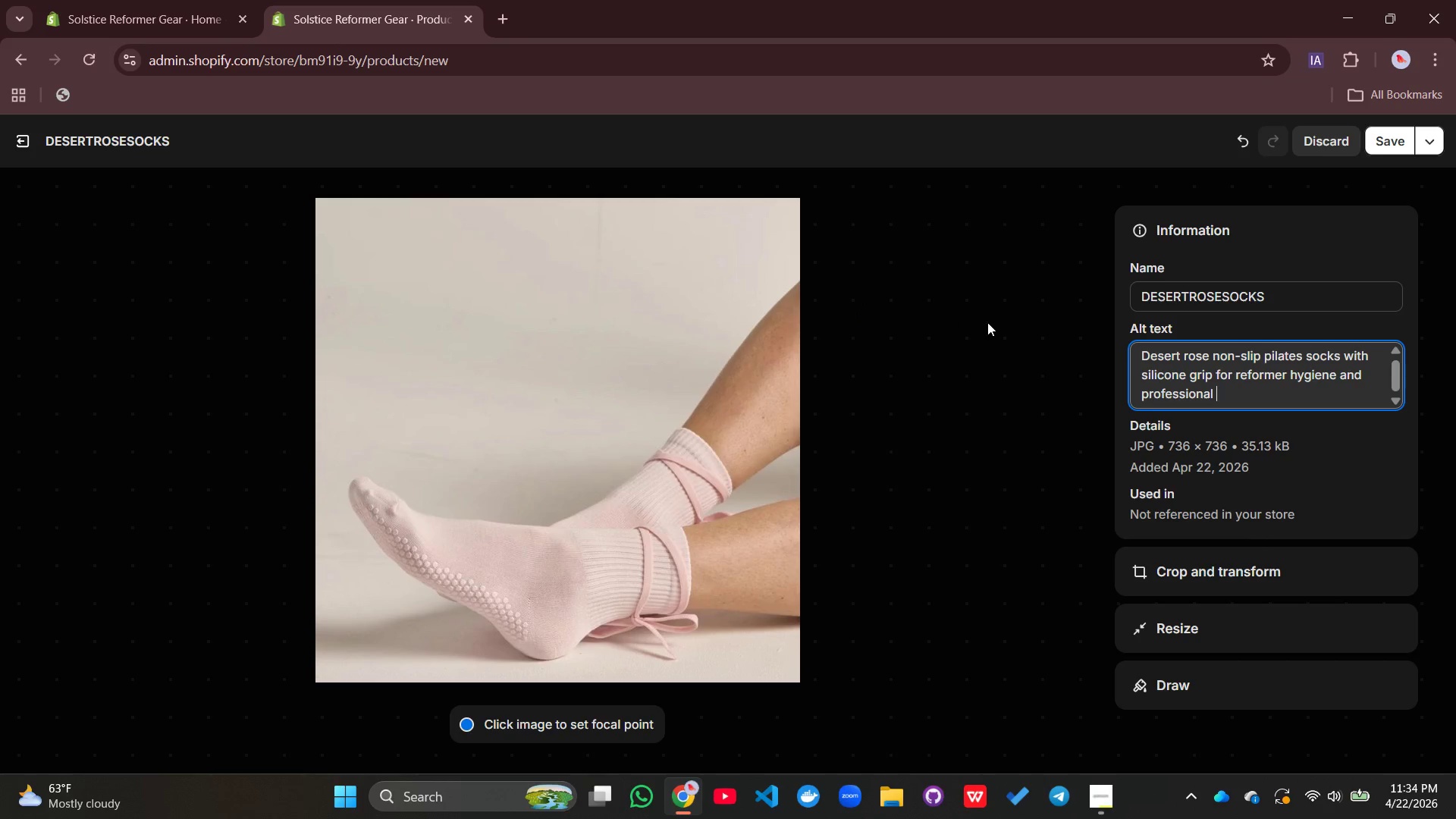 
wait(13.39)
 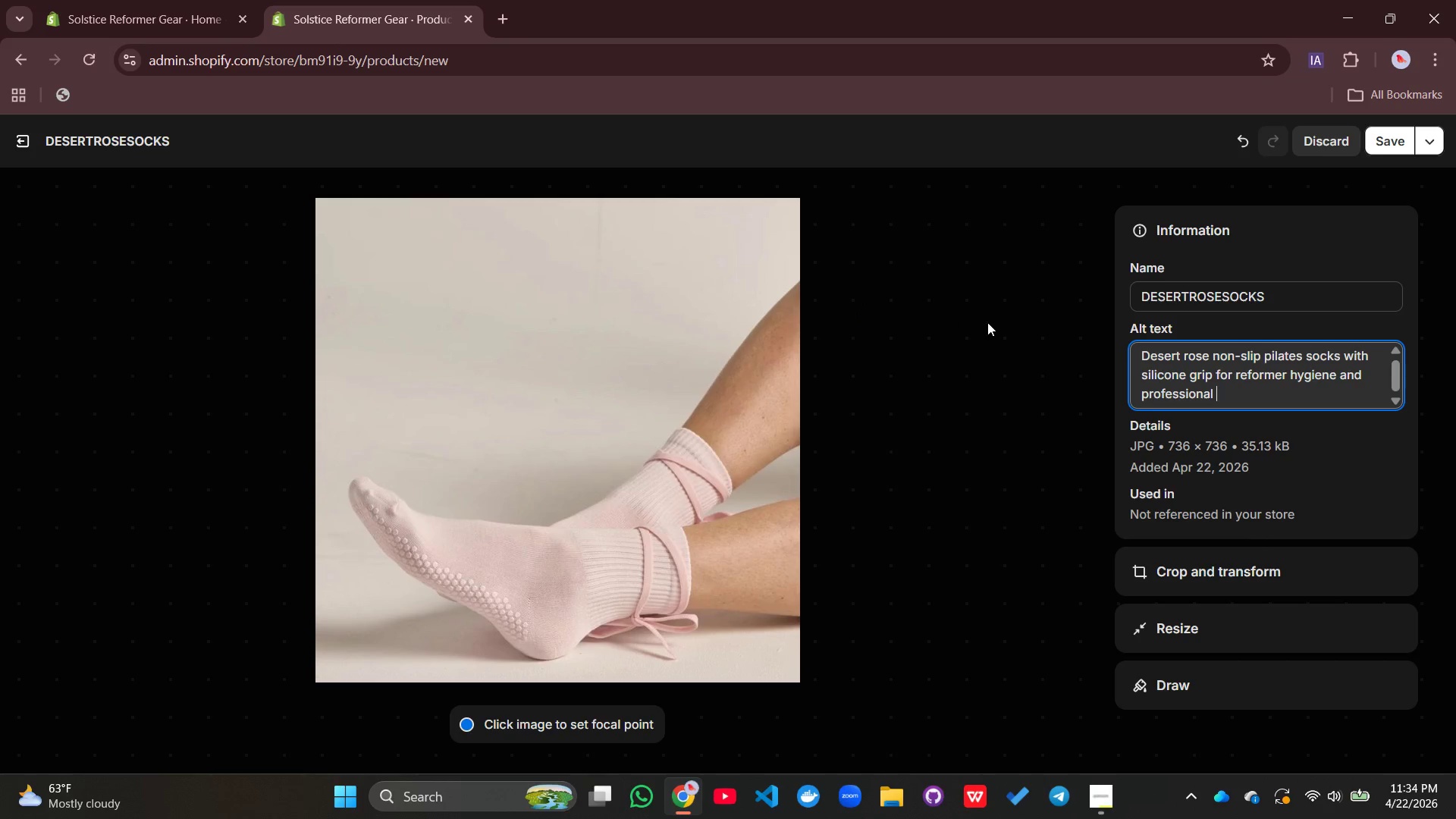 
left_click_drag(start_coordinate=[1288, 374], to_coordinate=[1285, 410])
 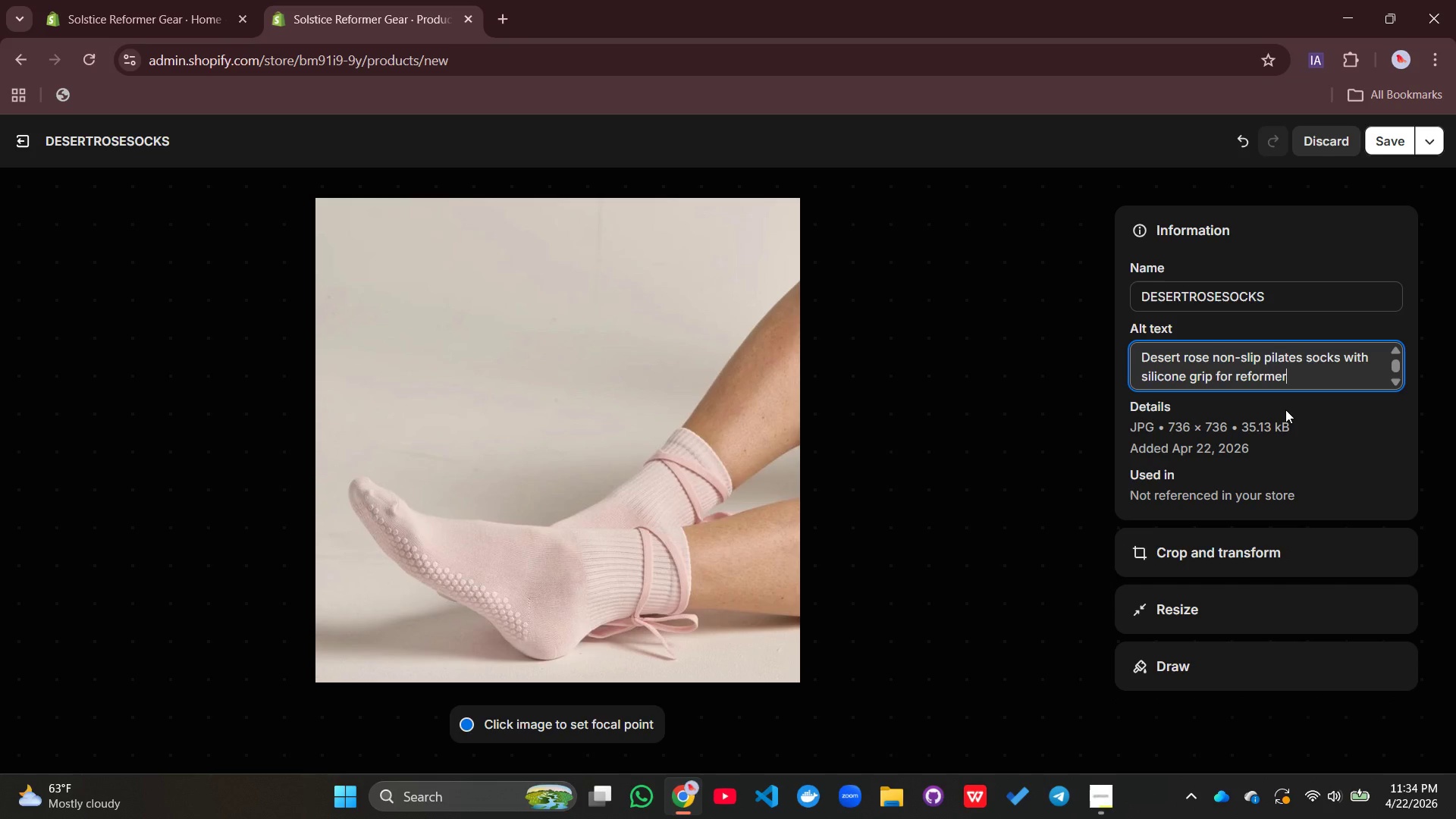 
key(Backspace)
 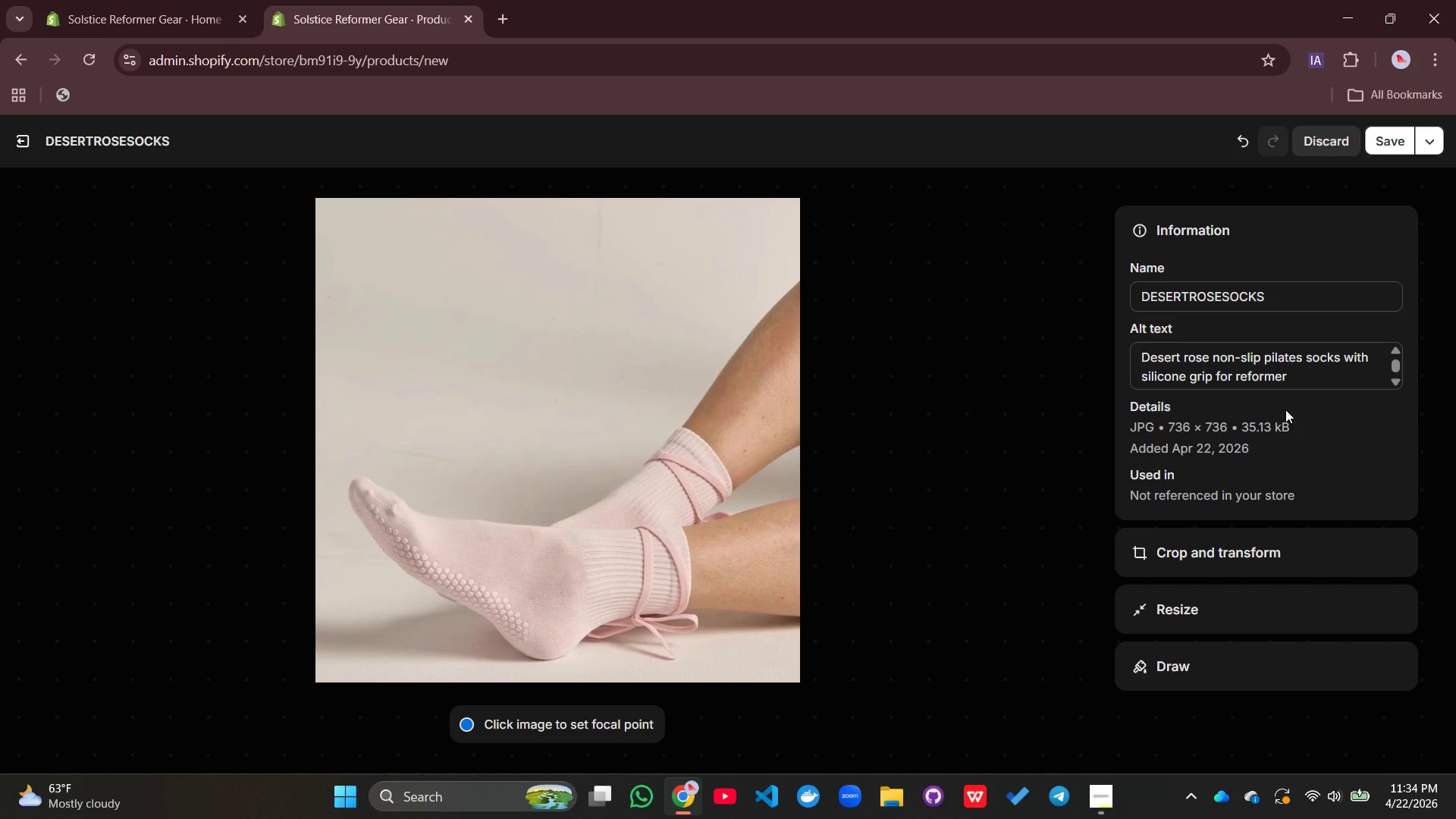 
left_click([1285, 410])
 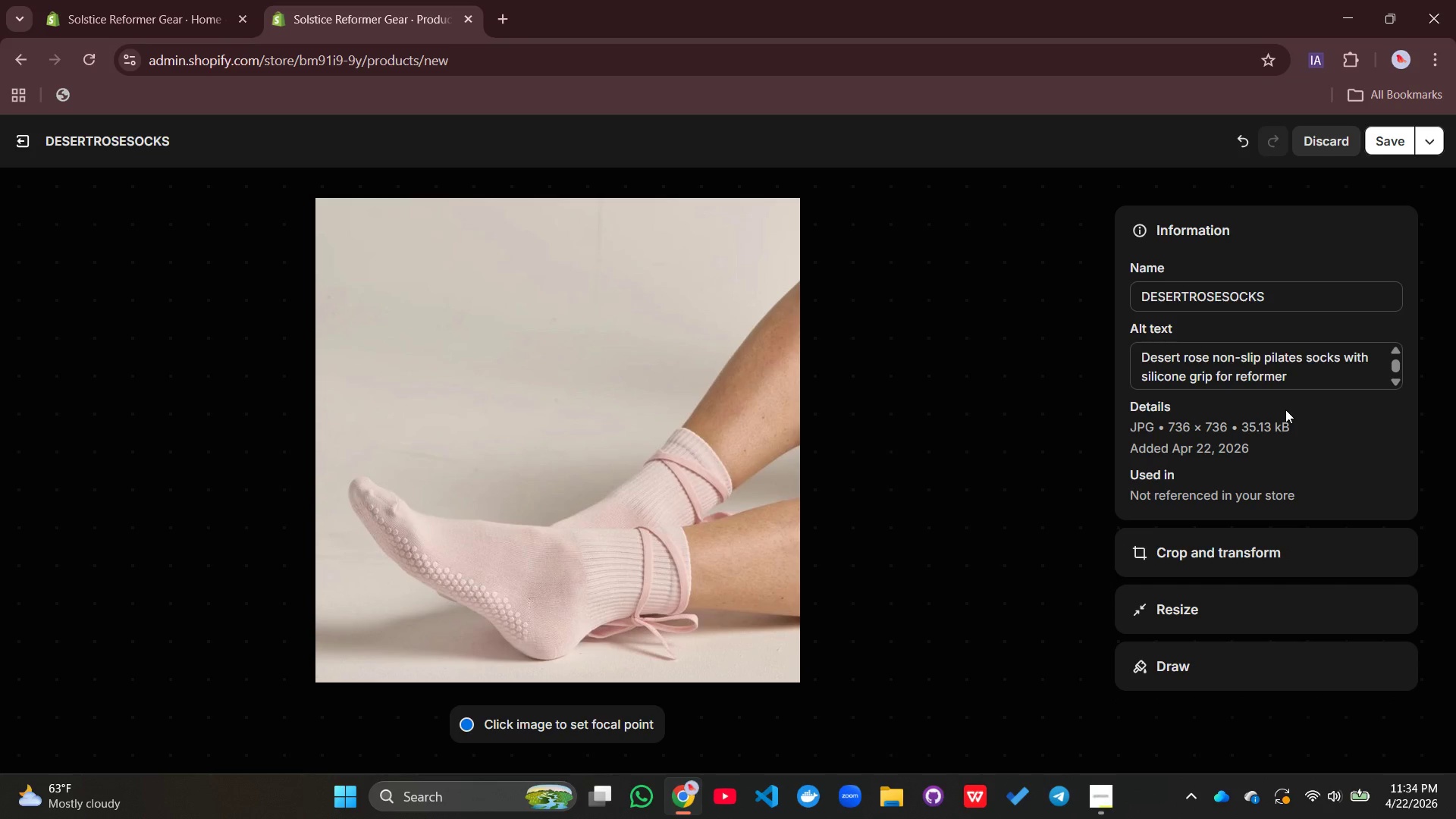 
type( workput)
 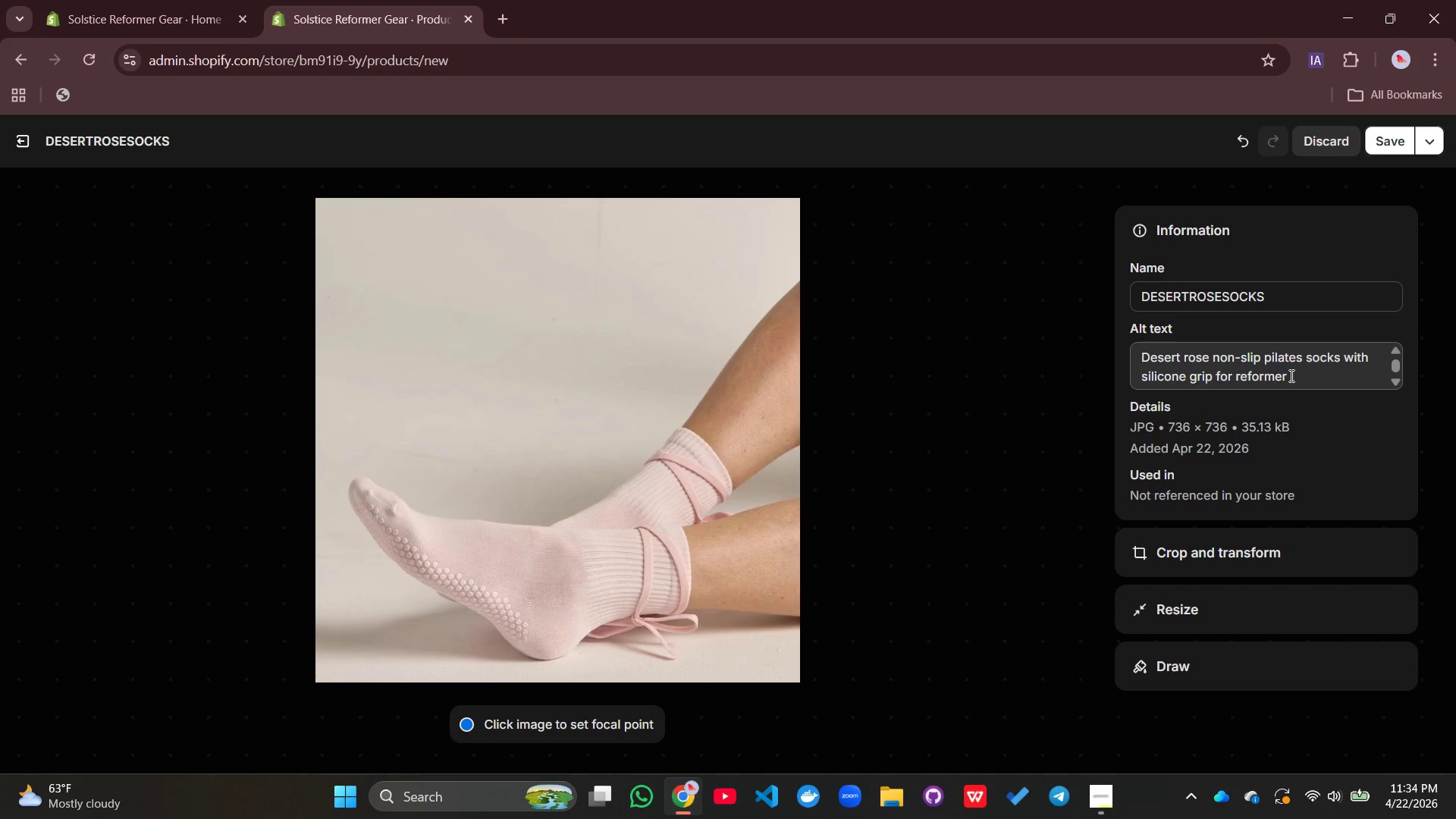 
left_click([1290, 375])
 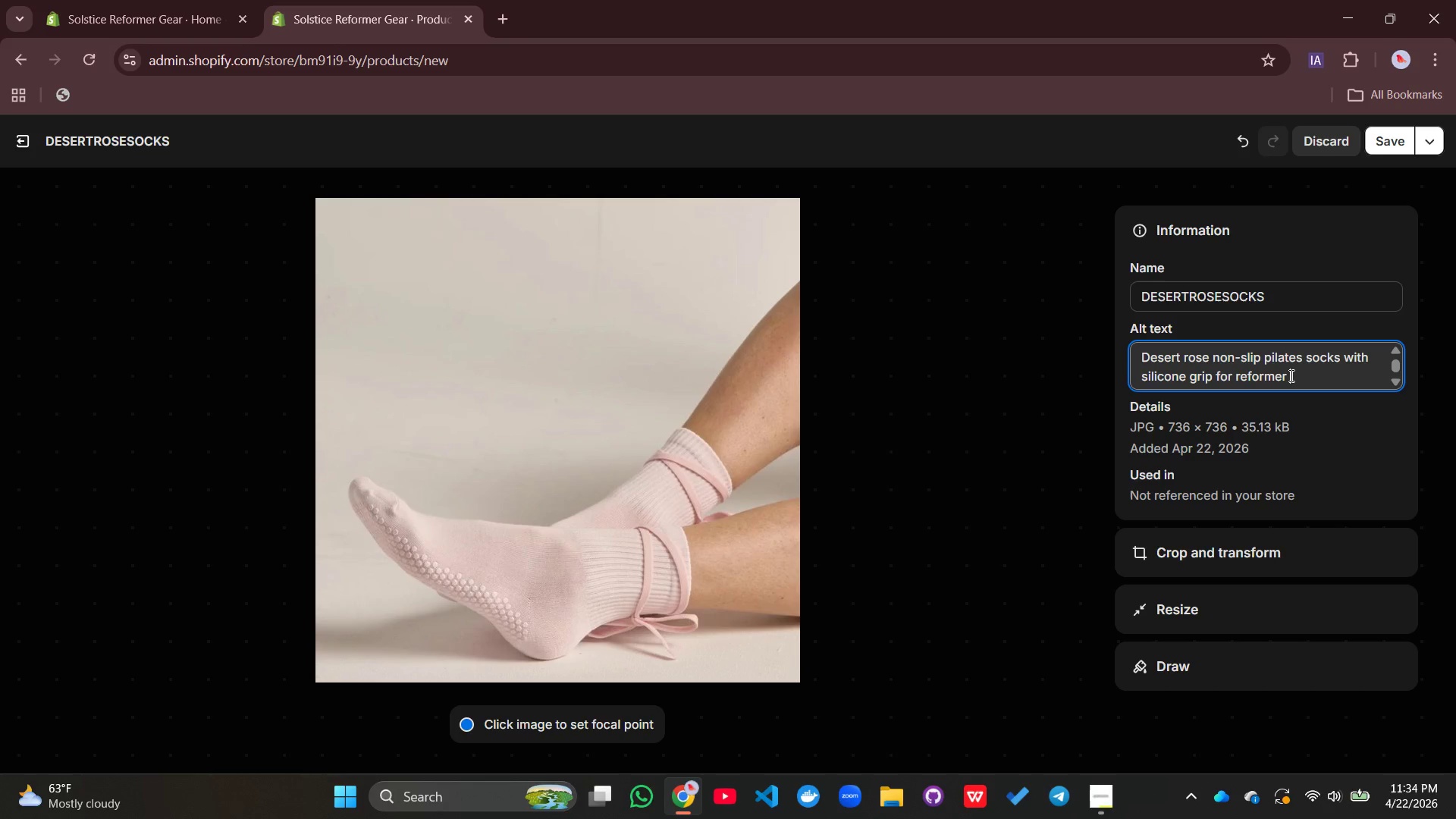 
type( workouts)
 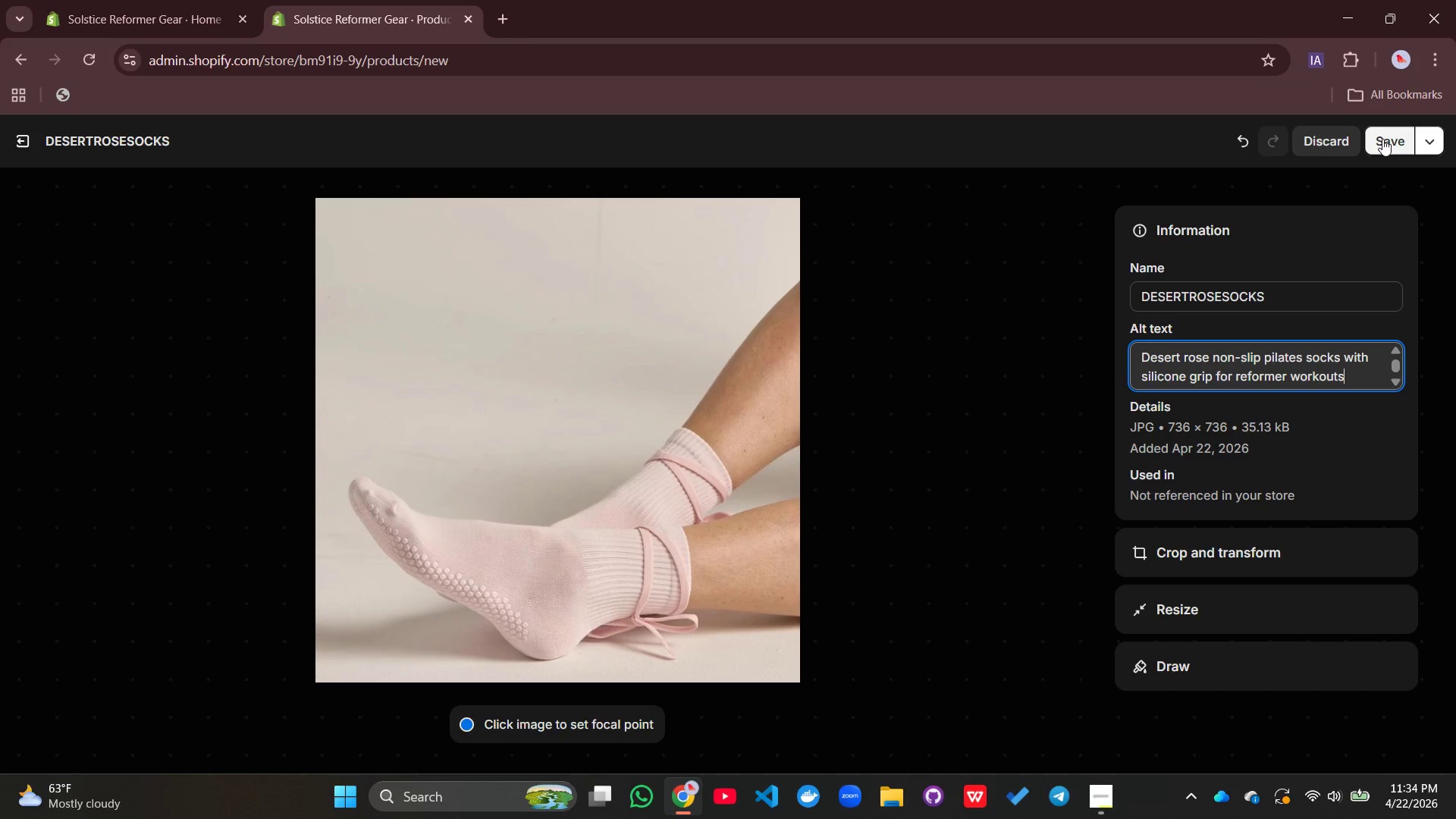 
left_click([1382, 139])
 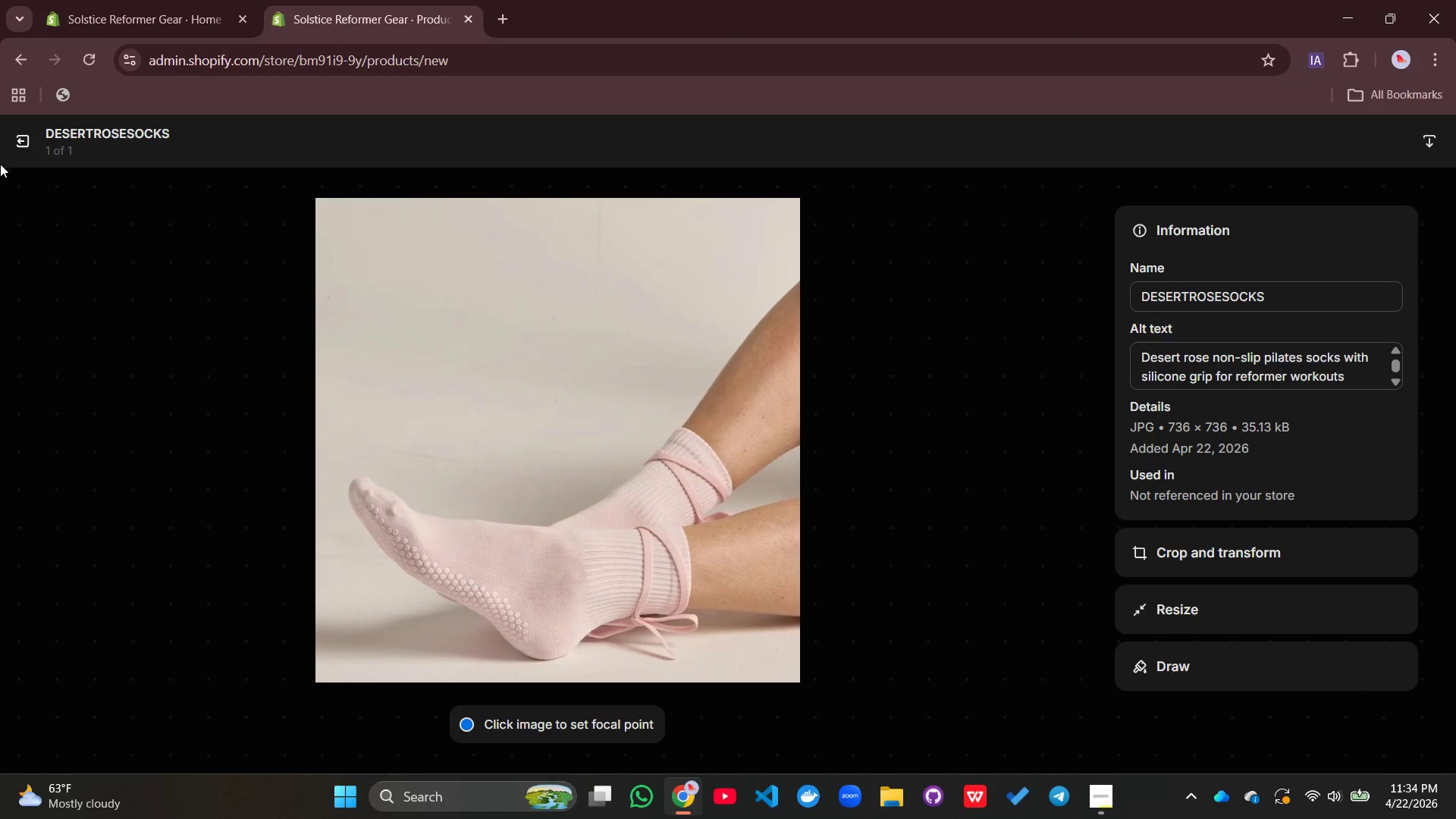 
left_click([25, 147])
 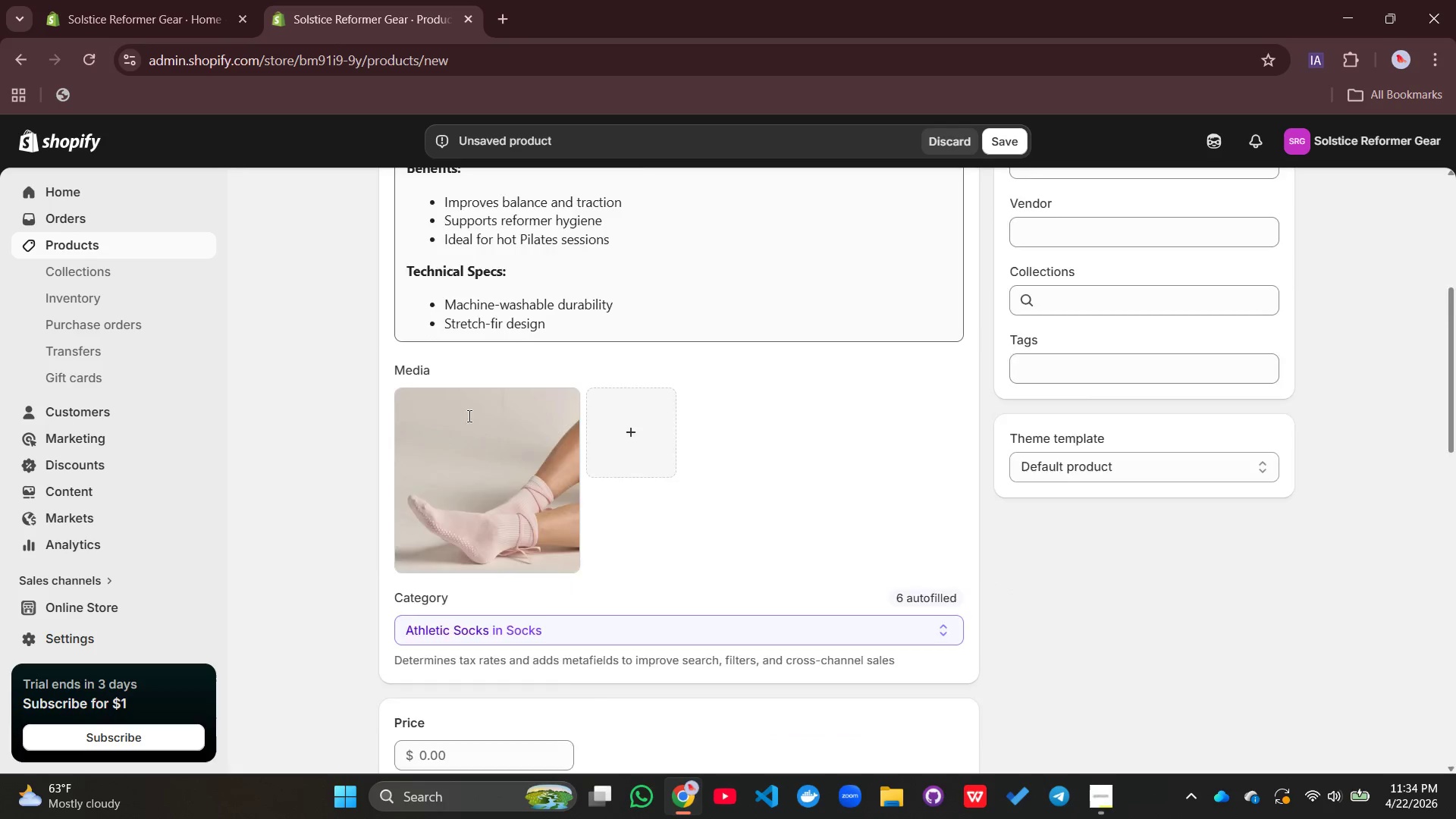 
scroll: coordinate [470, 412], scroll_direction: down, amount: 10.0
 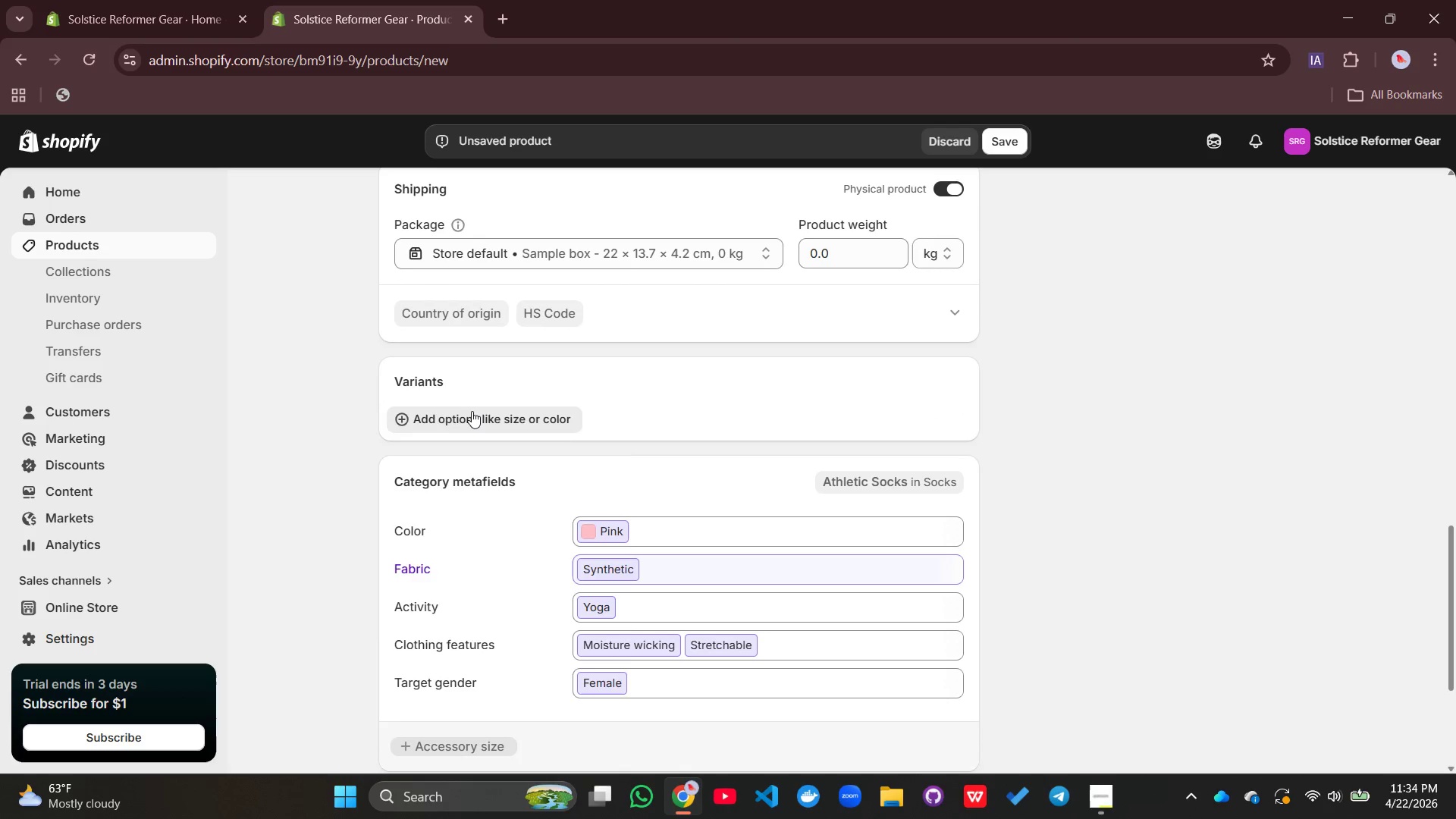 
left_click([472, 411])
 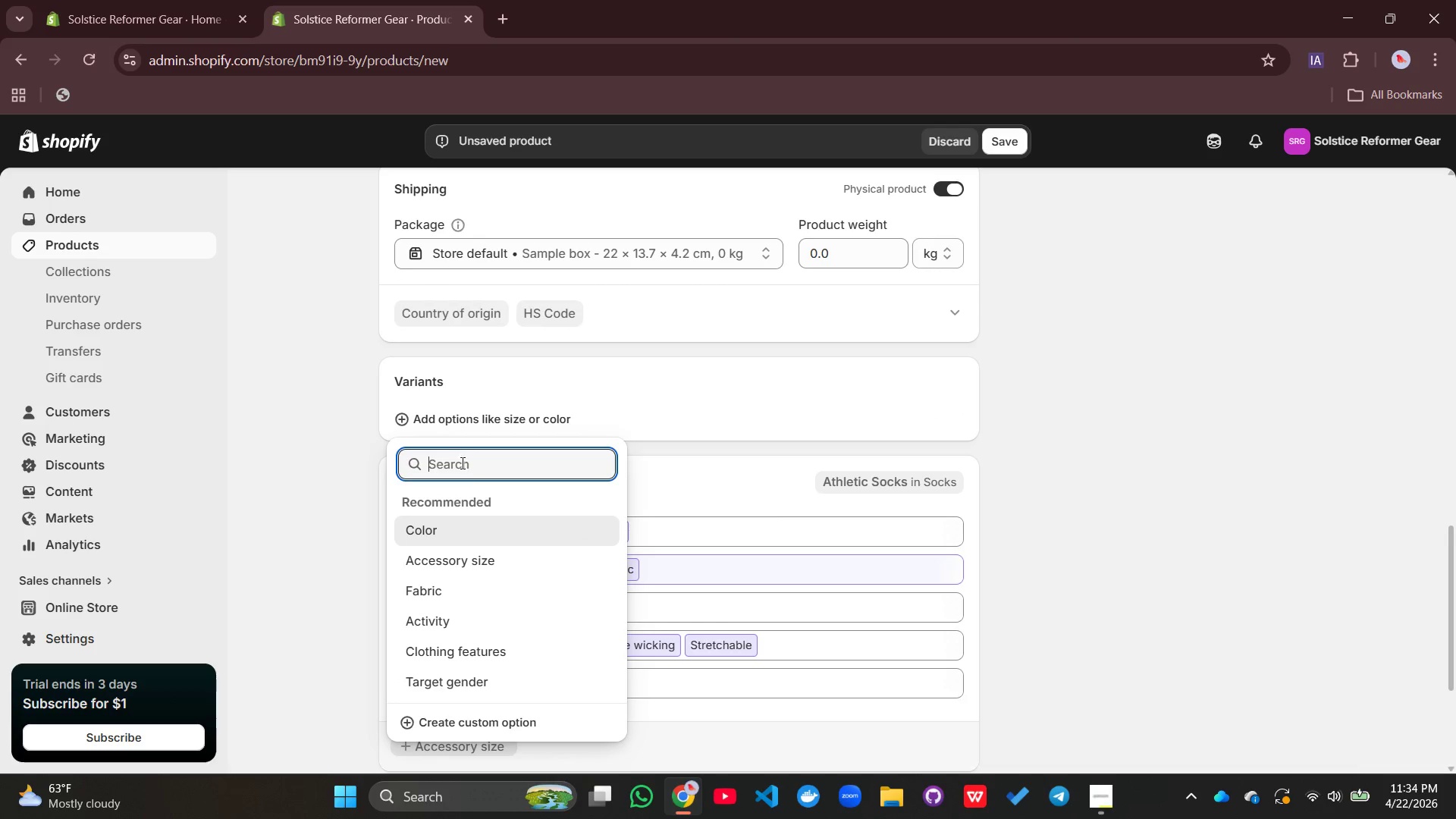 
wait(6.12)
 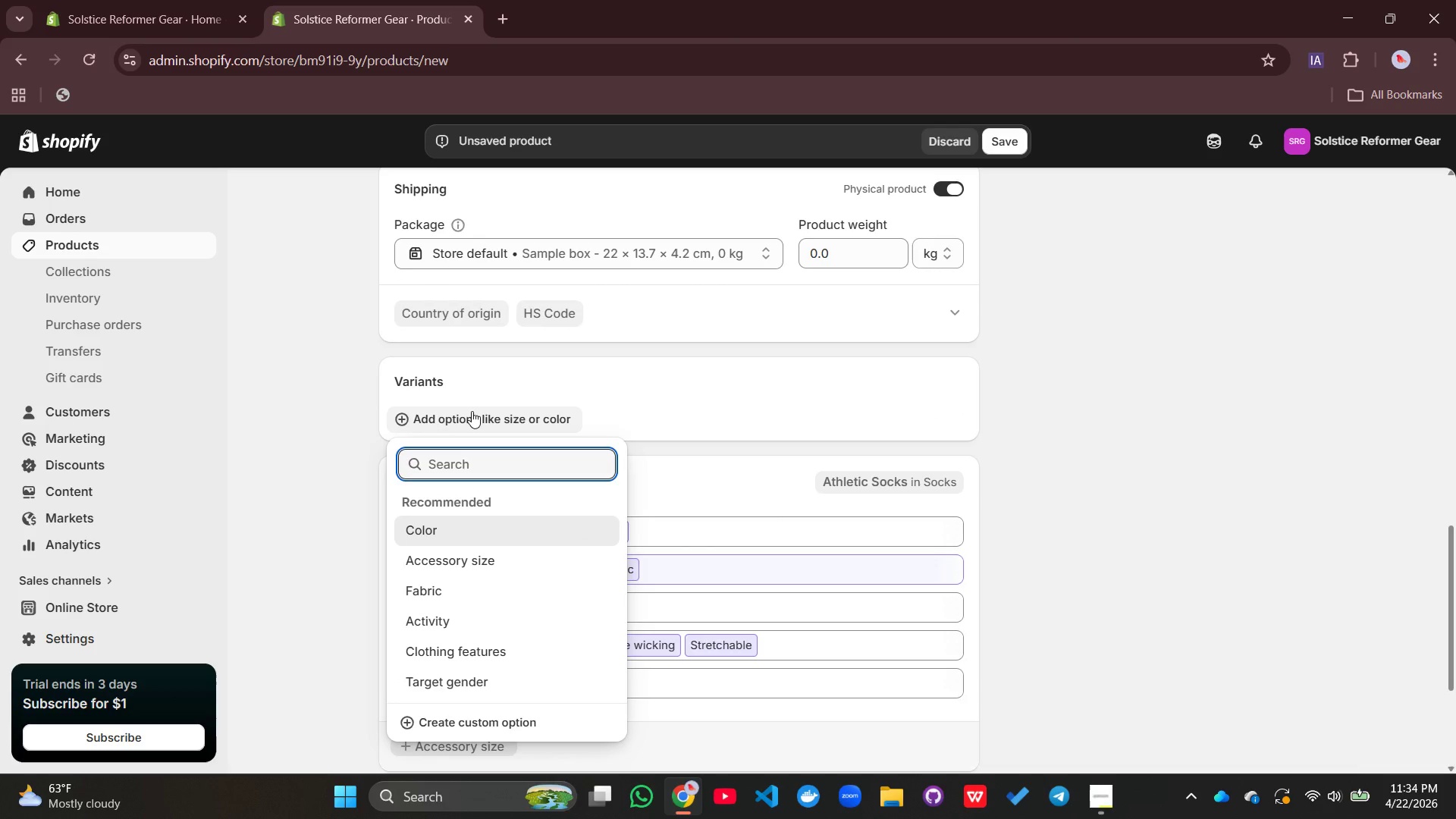 
type(Size)
 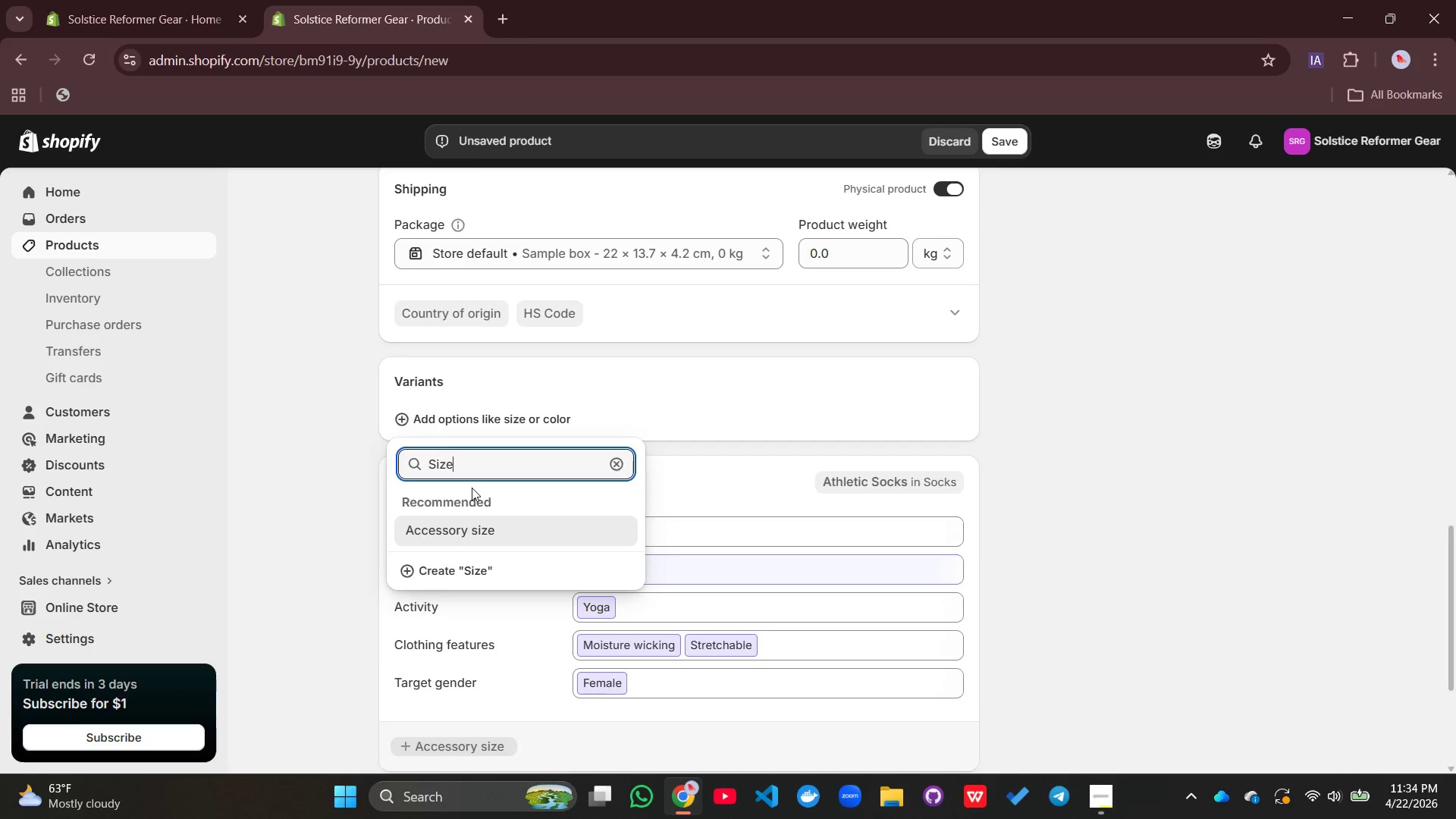 
key(Enter)
 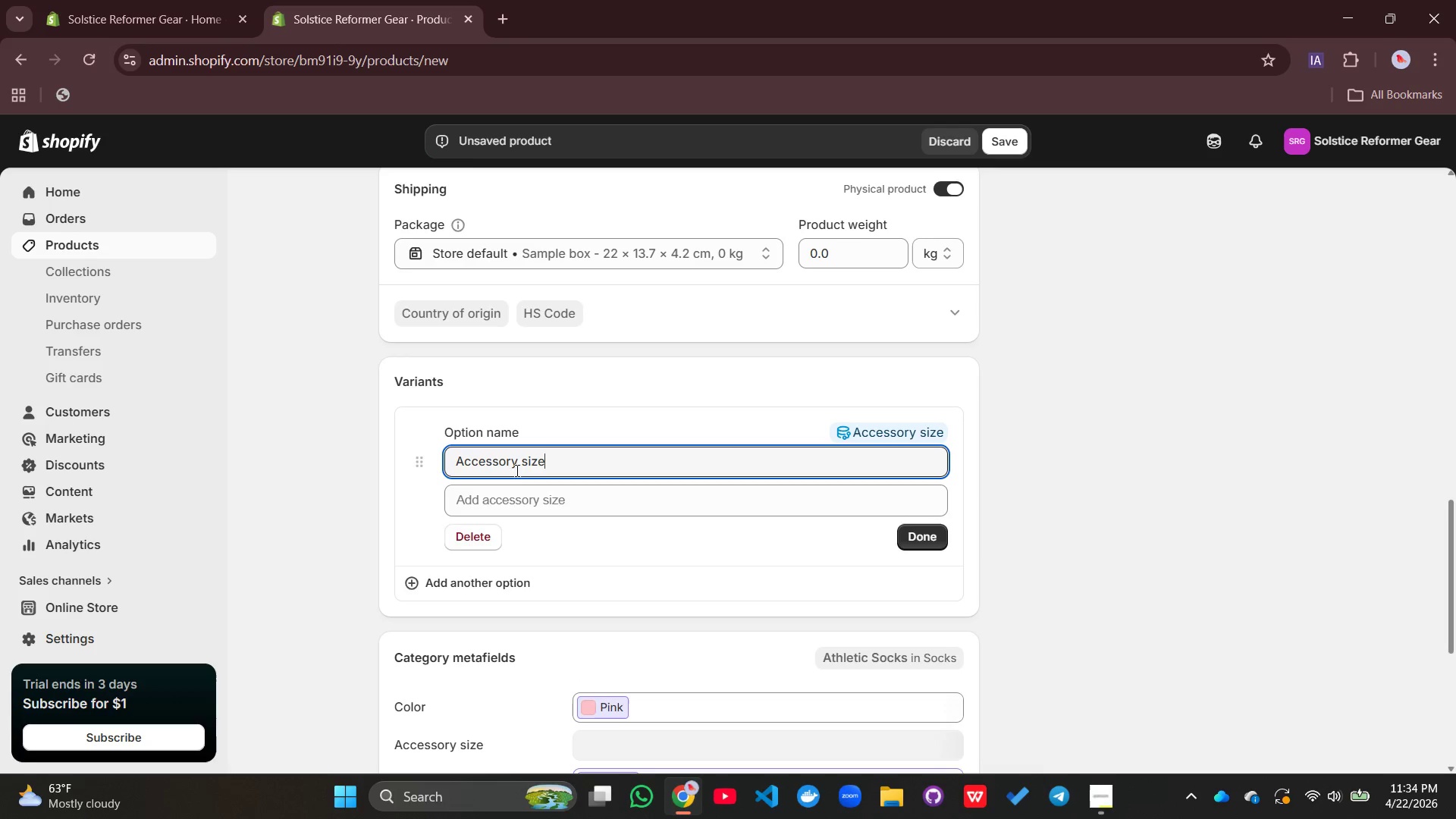 
left_click([481, 538])
 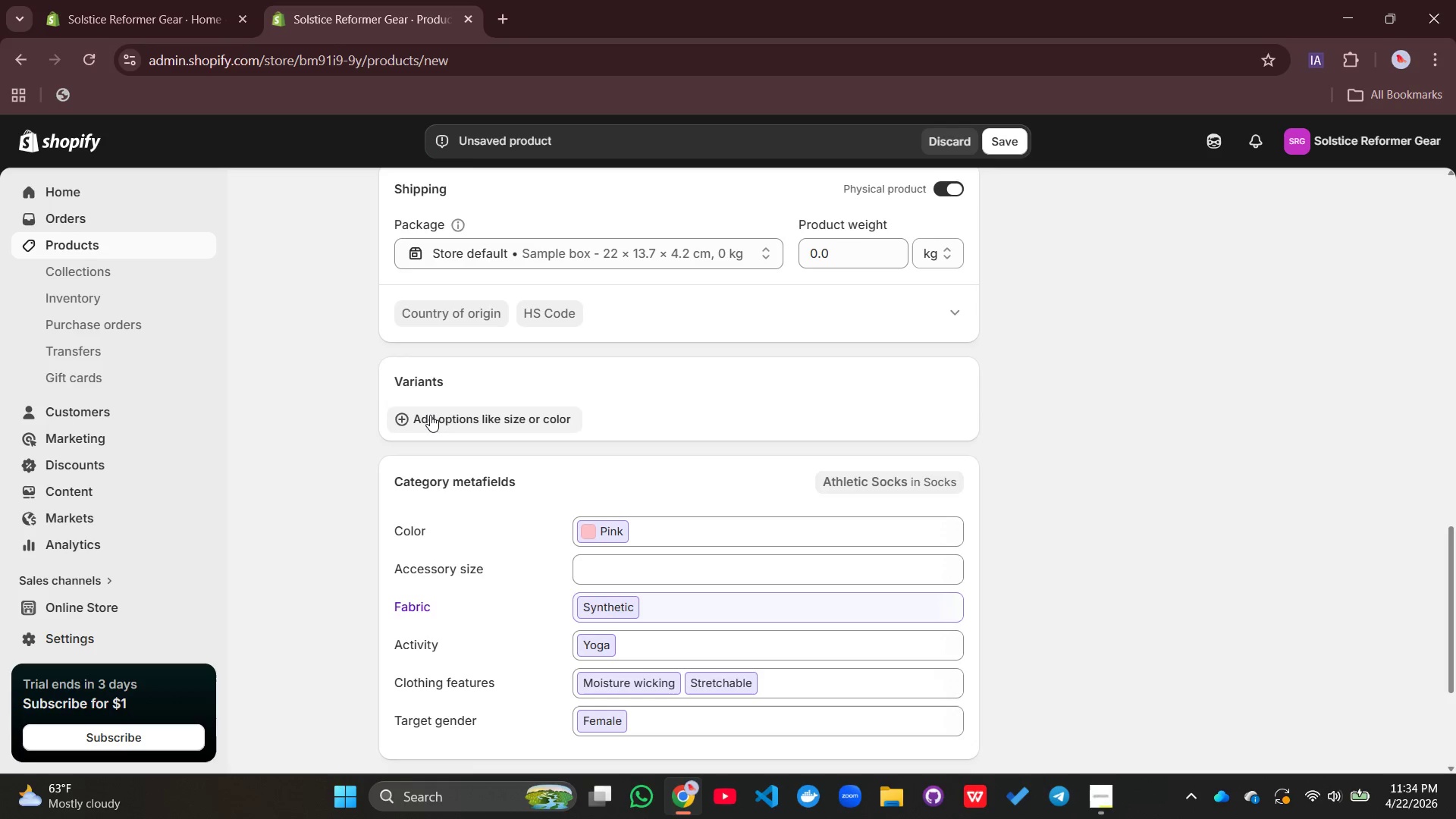 
left_click([430, 415])
 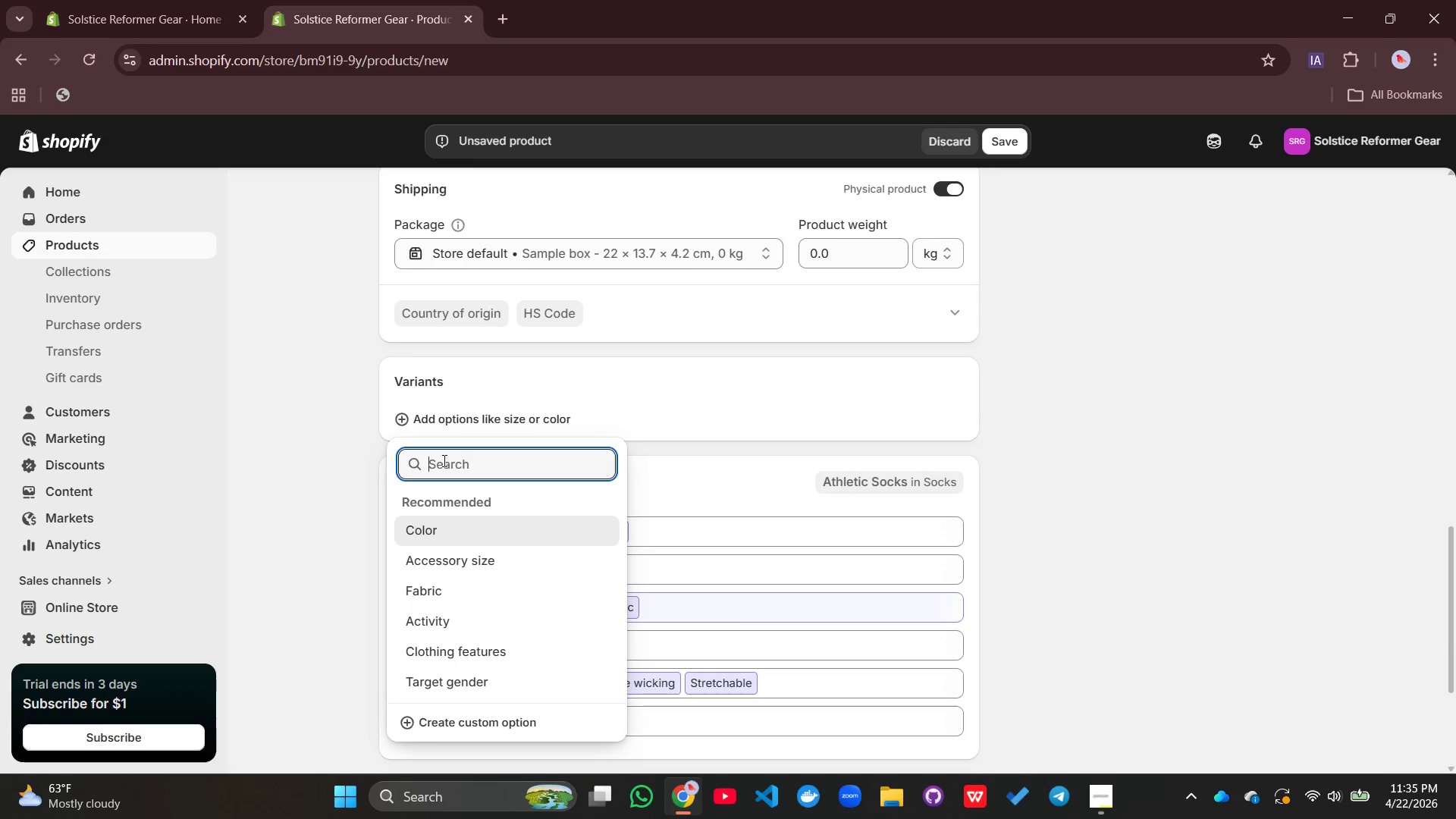 
left_click([443, 460])
 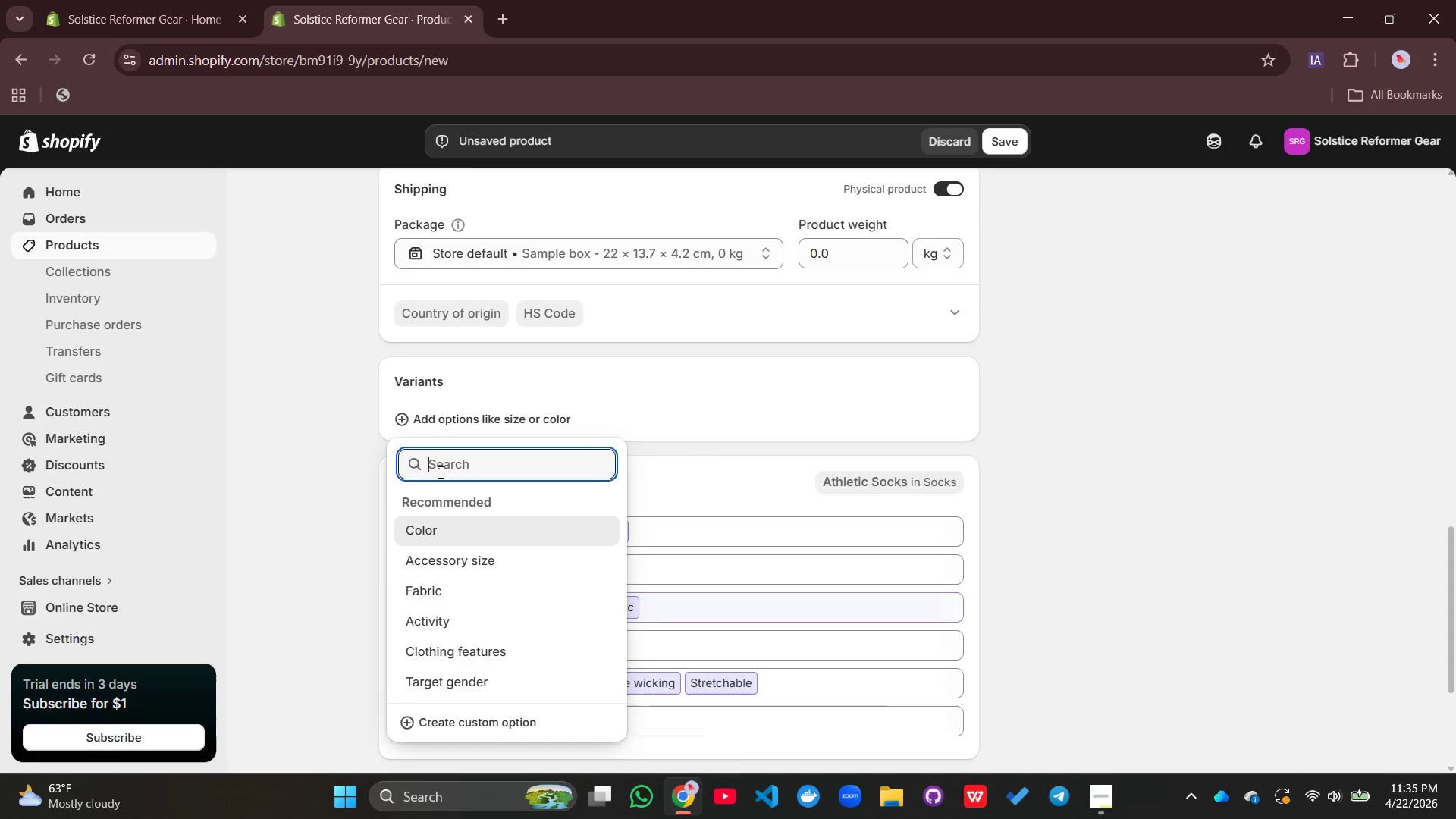 
type(Size)
 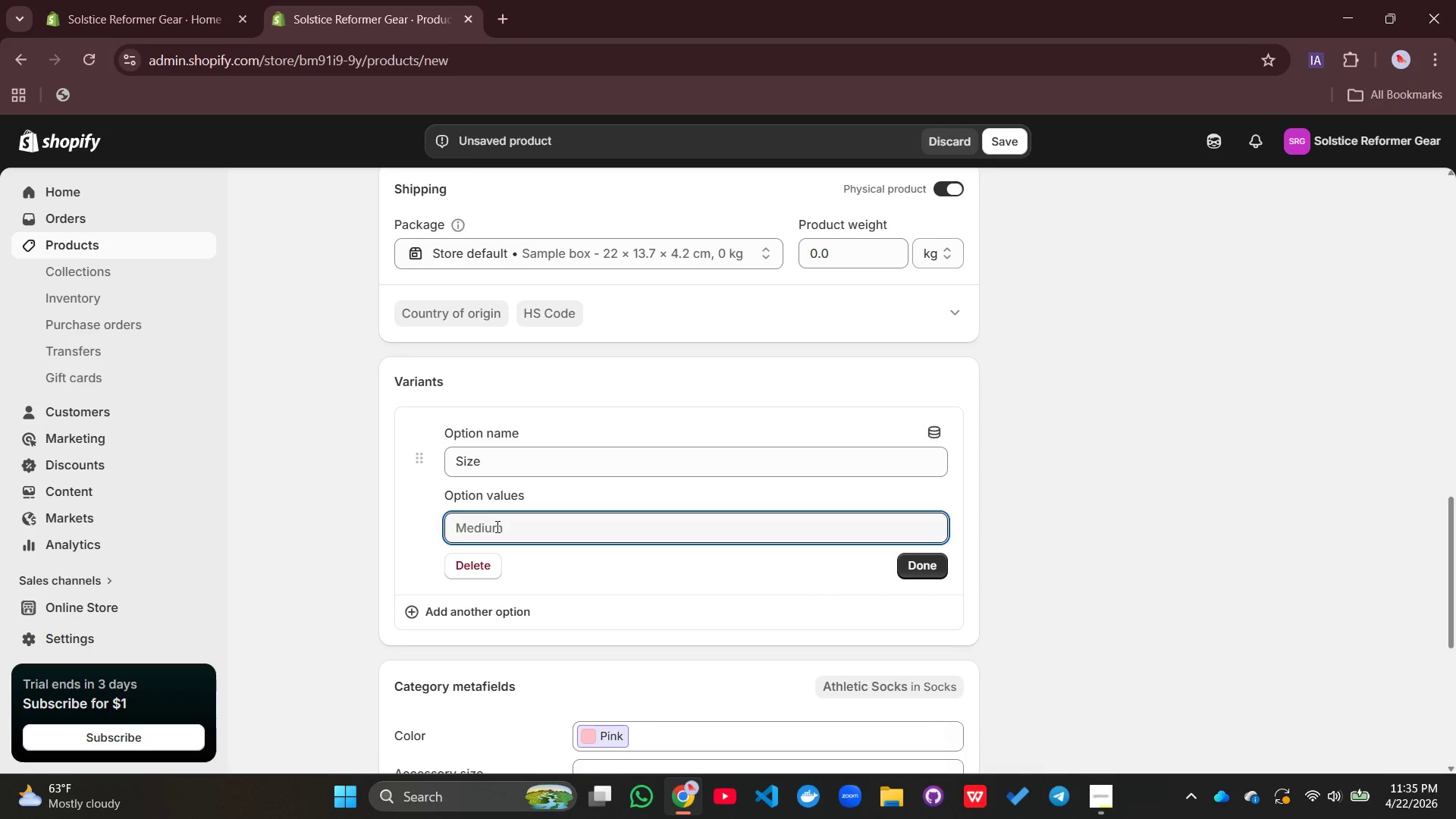 
wait(6.06)
 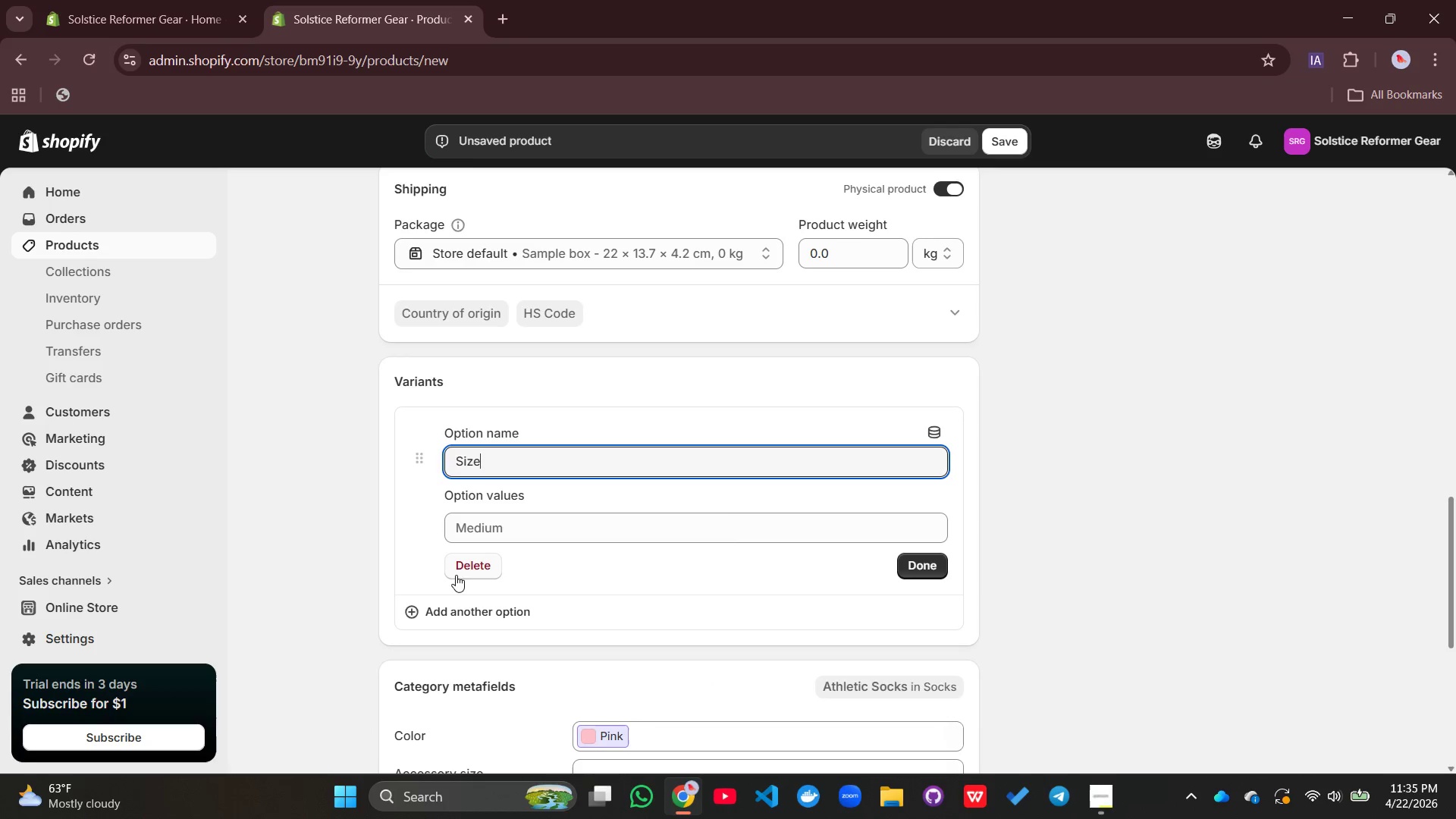 
key(Shift+S)
 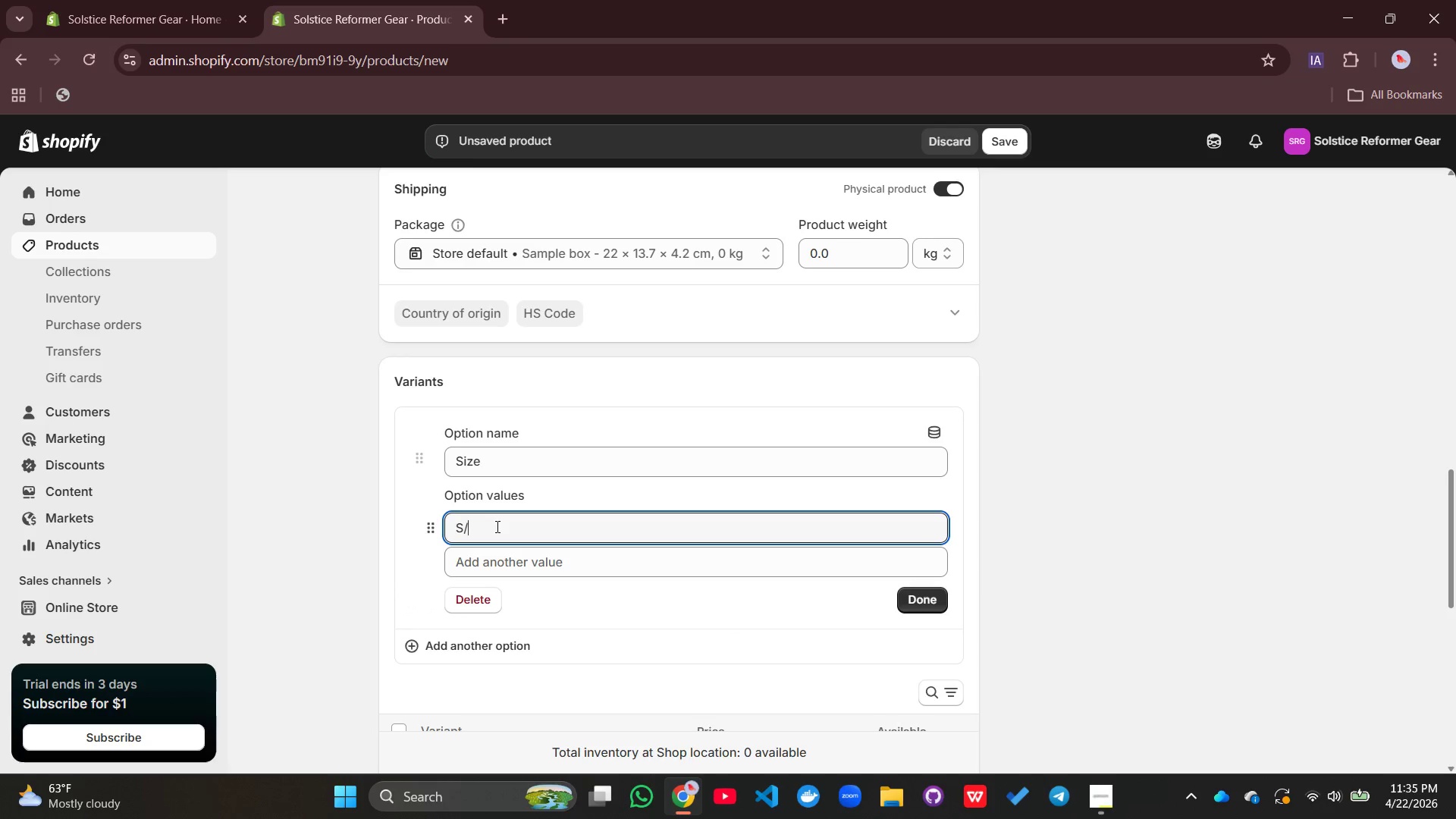 
key(Slash)
 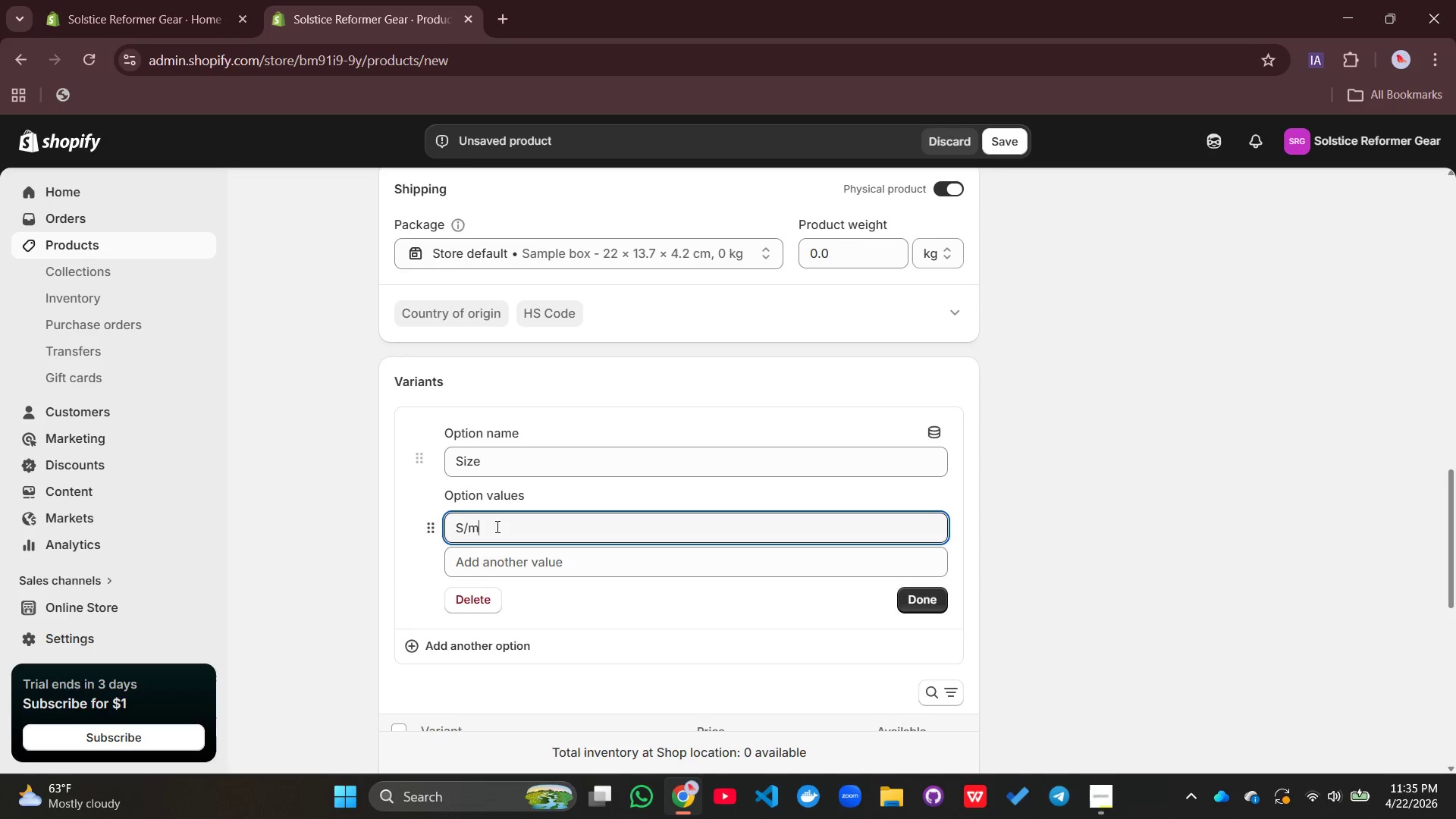 
key(M)
 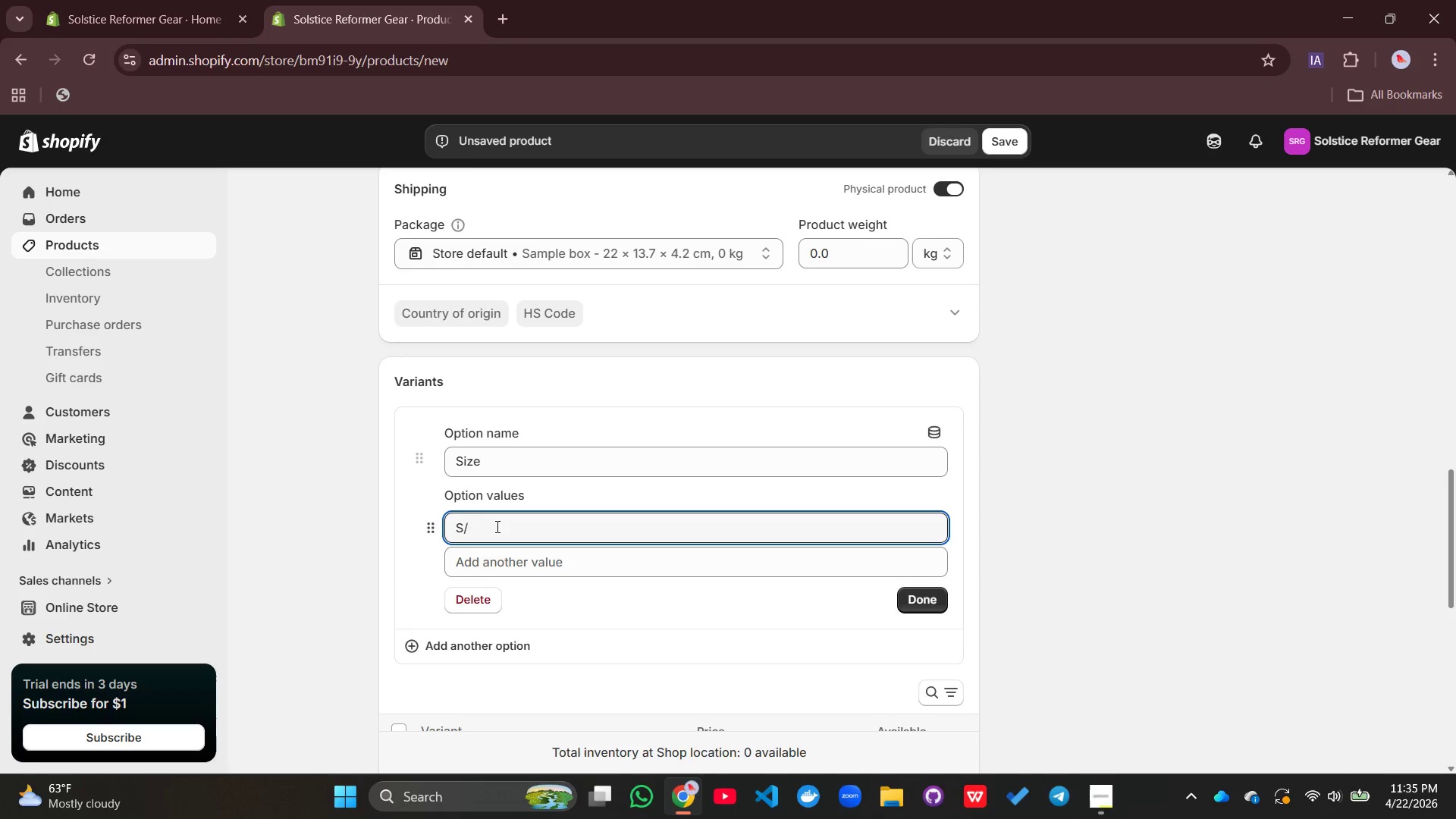 
key(Backspace)
 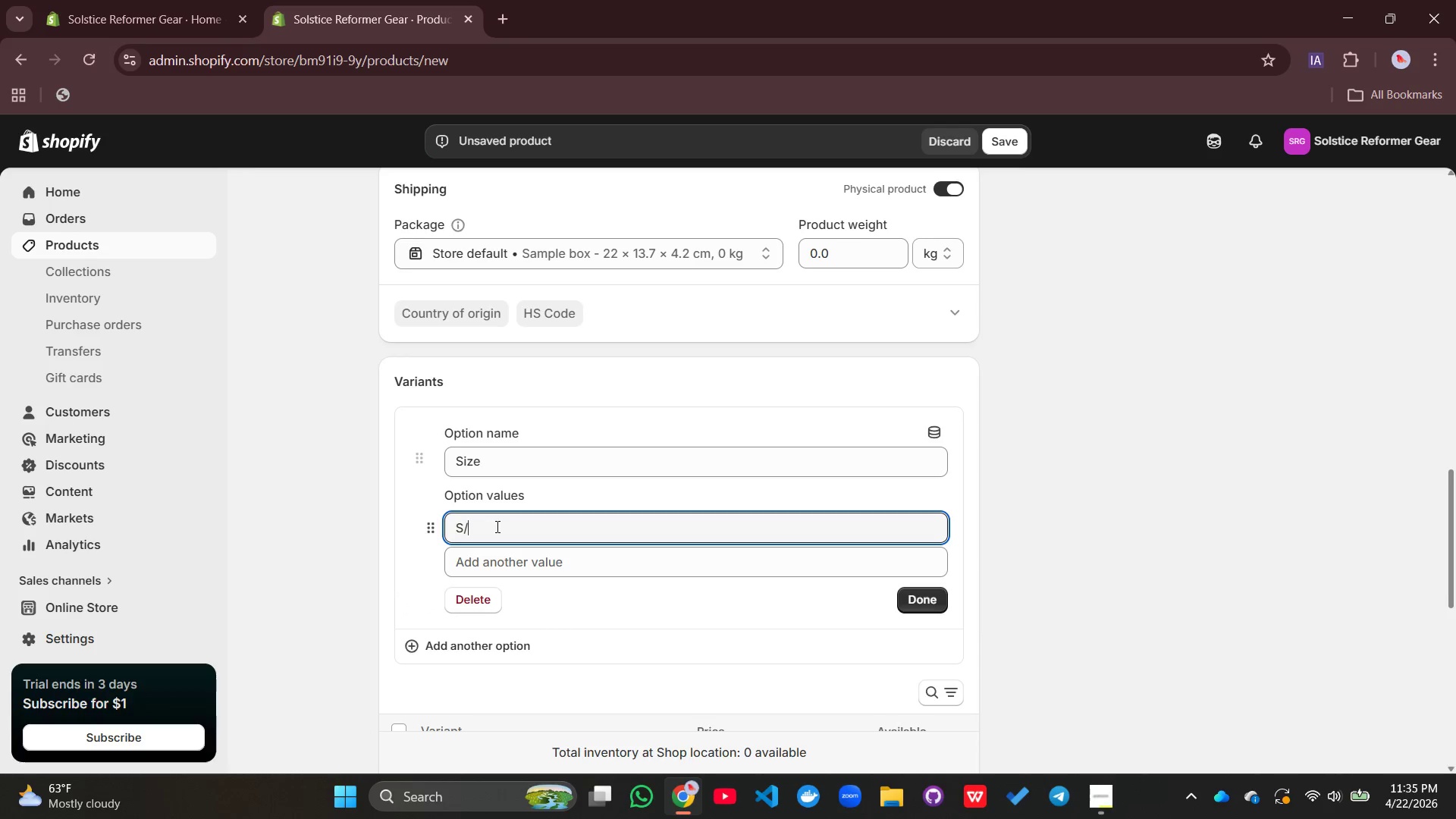 
key(Shift+M)
 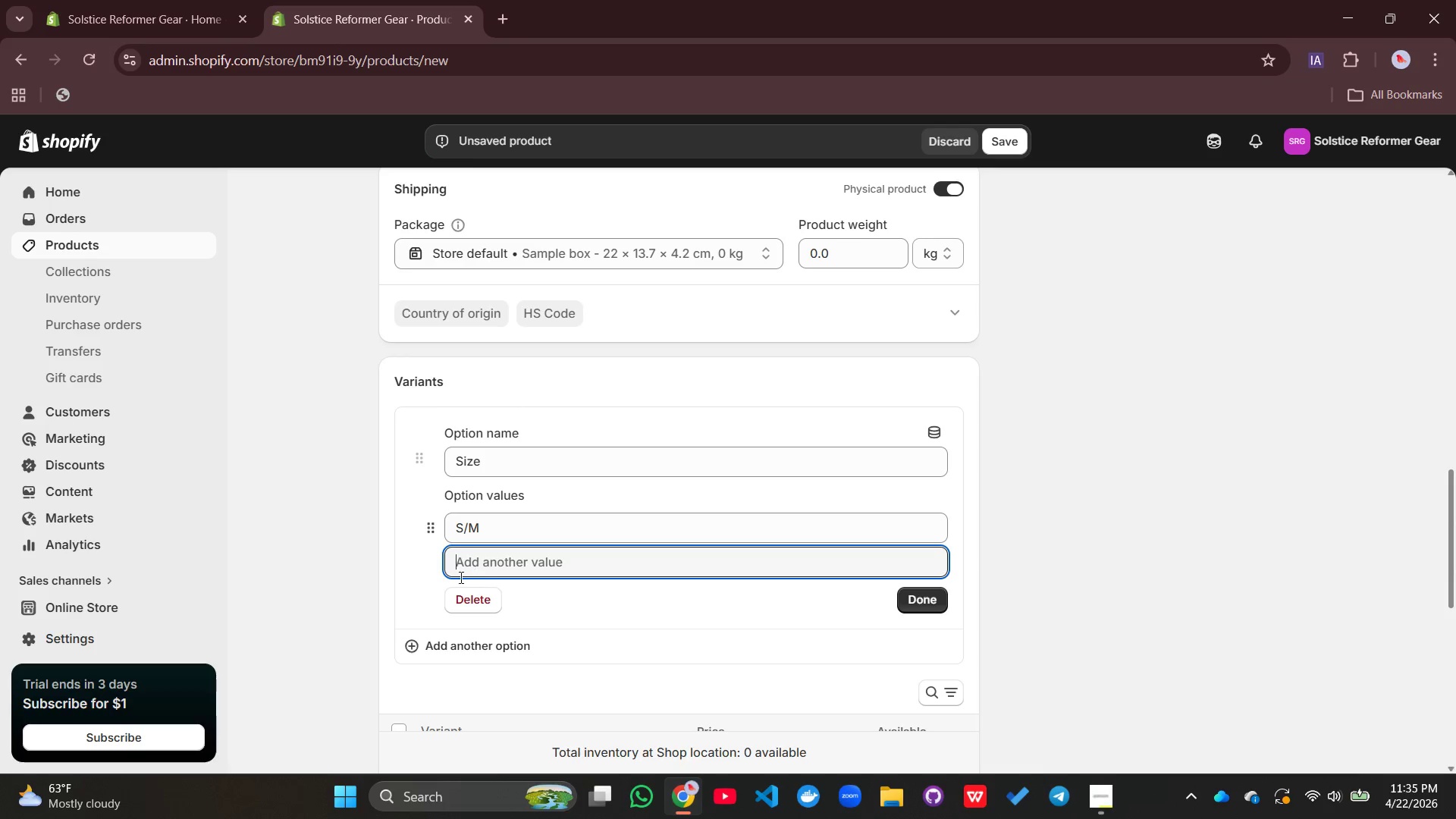 
key(Shift+M)
 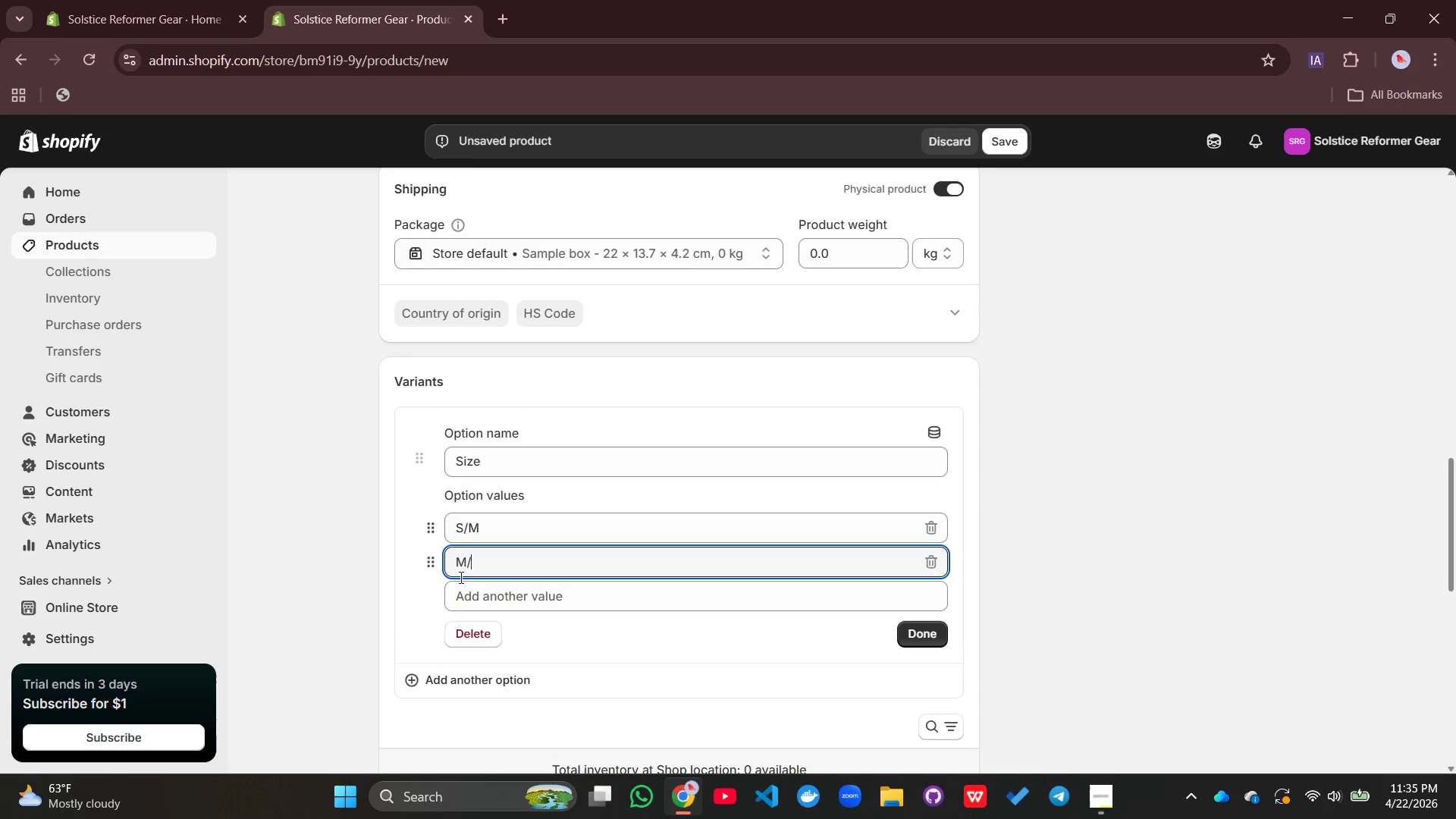 
key(Shift+Slash)
 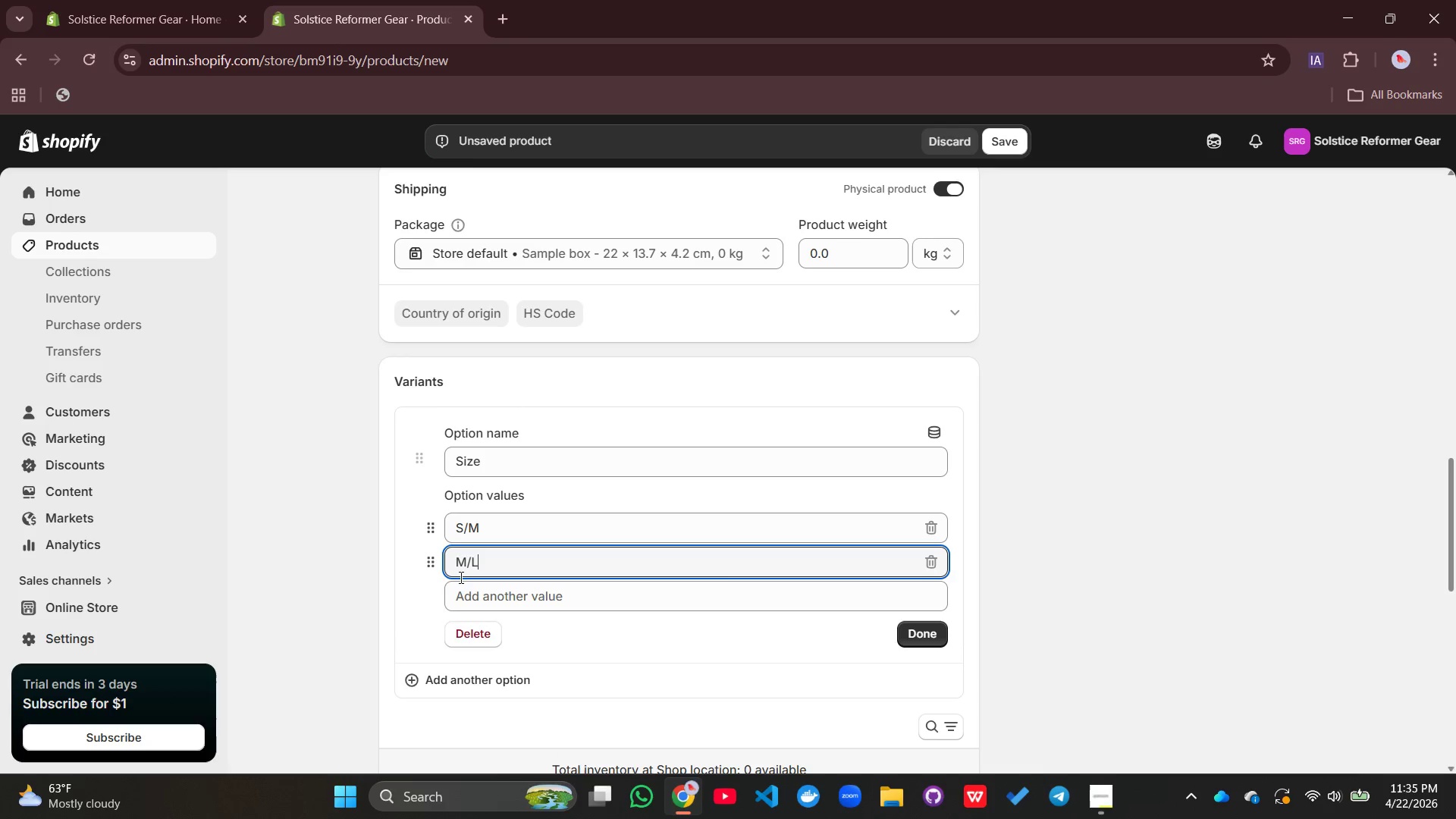 
key(Shift+L)
 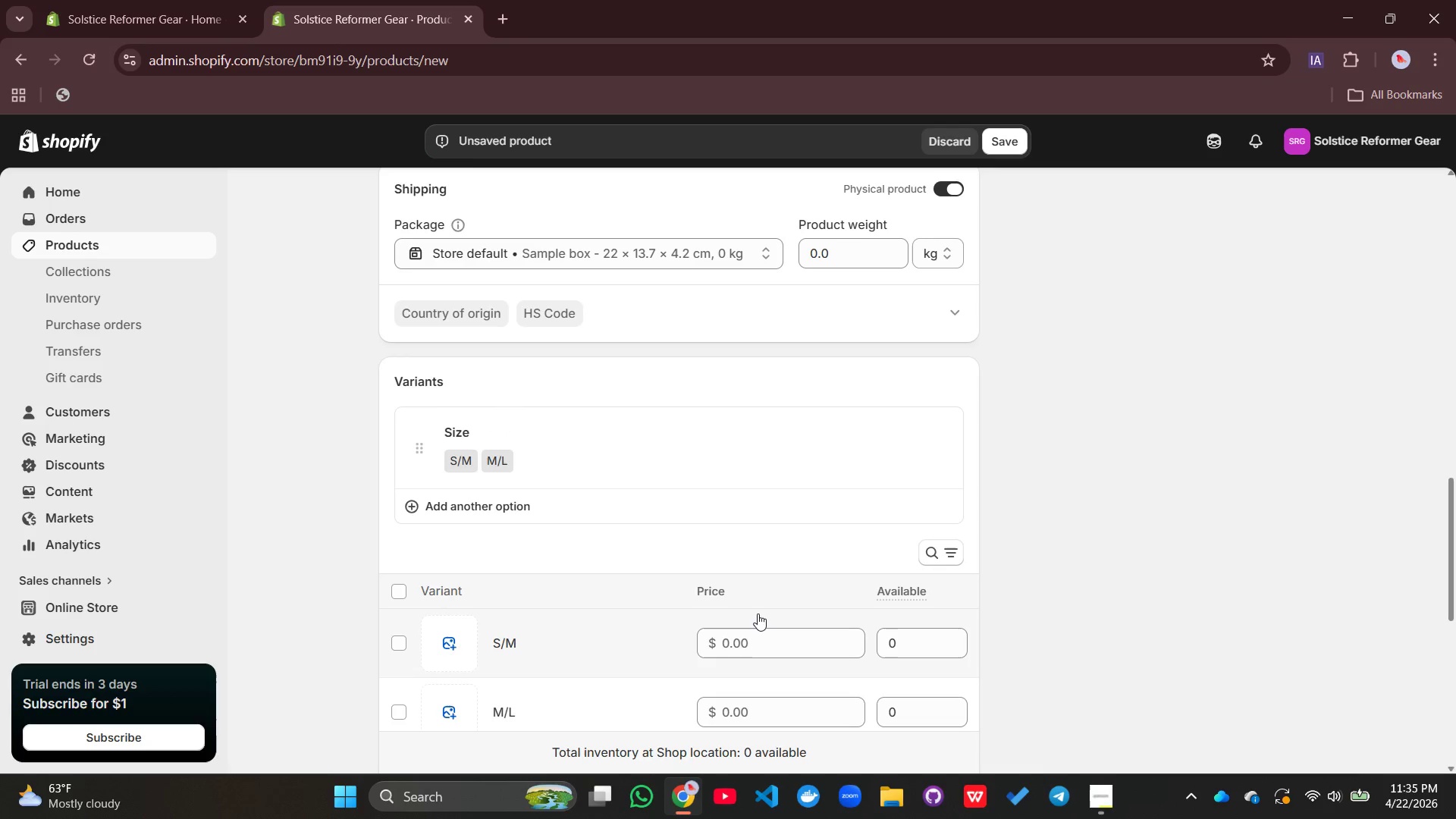 
wait(7.12)
 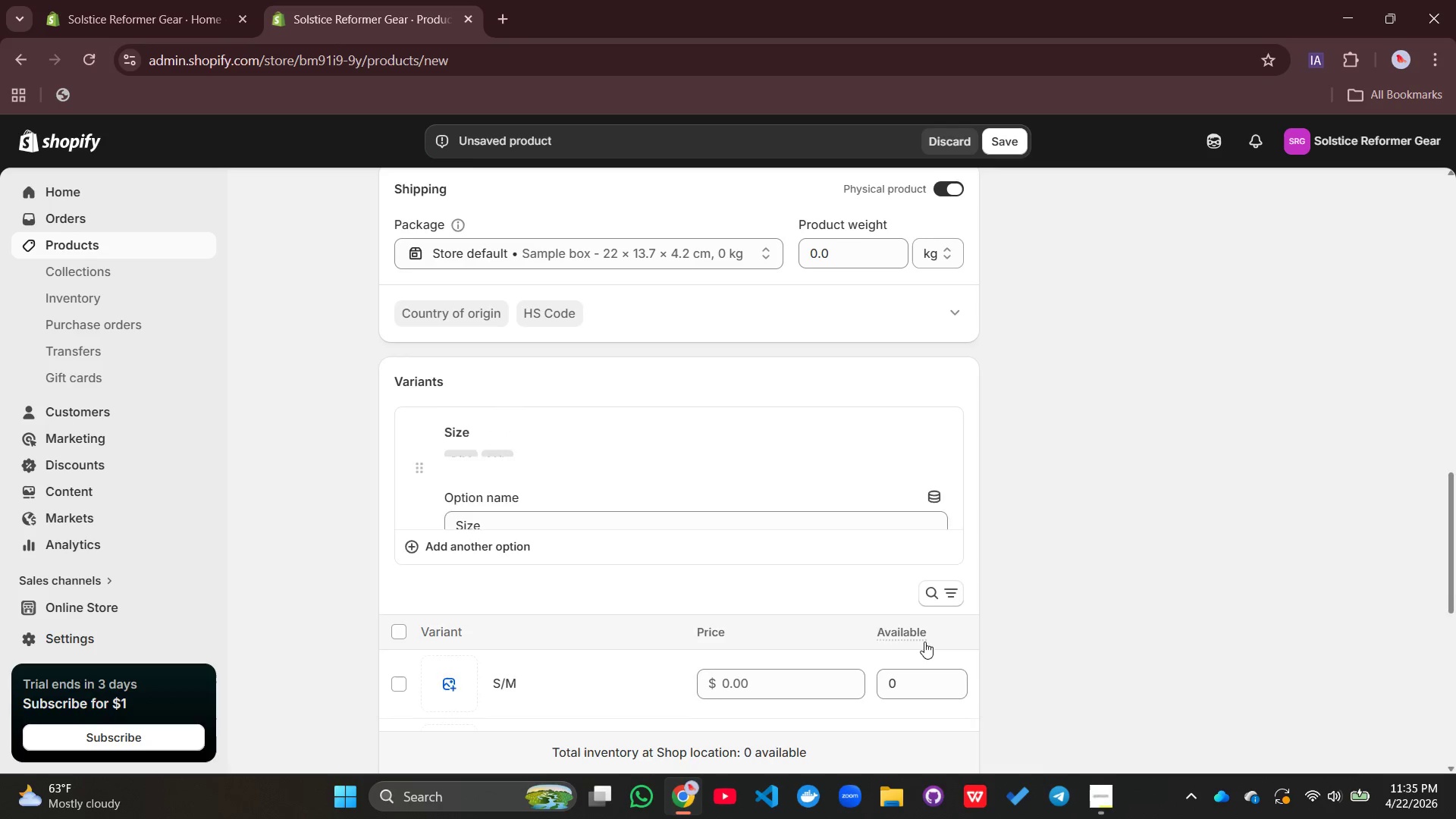 
left_click([729, 650])
 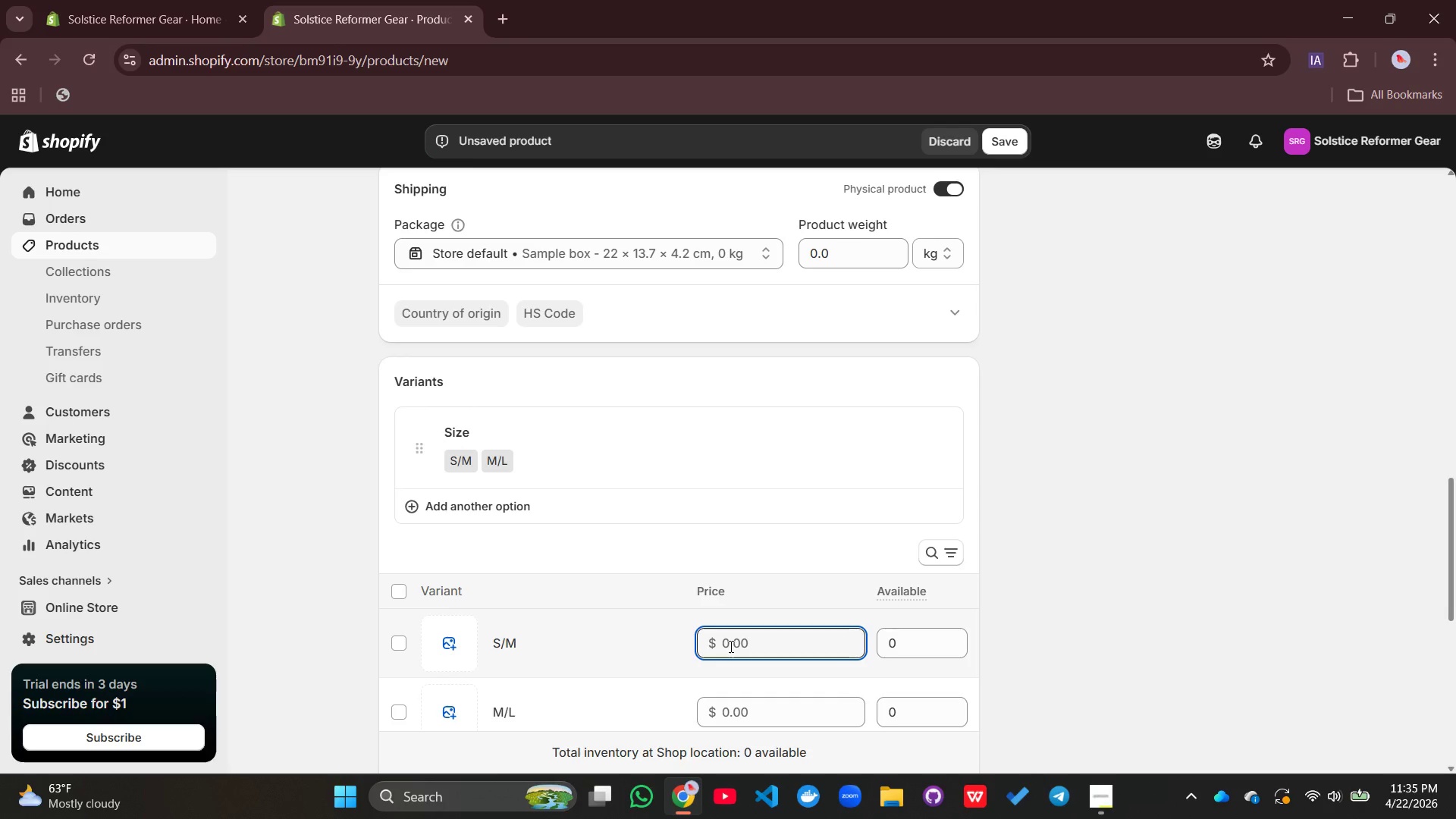 
type(32)
 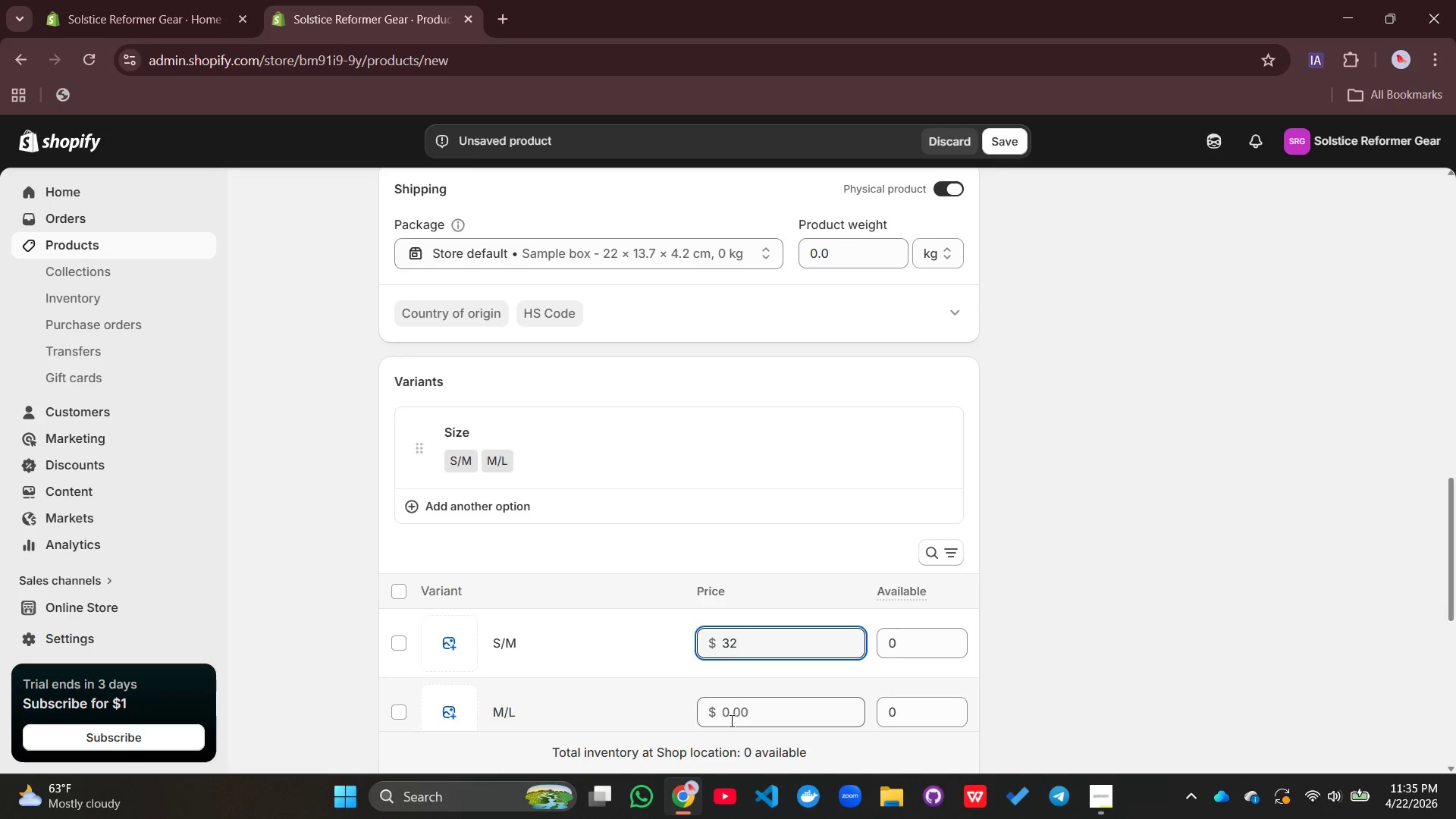 
left_click([729, 720])
 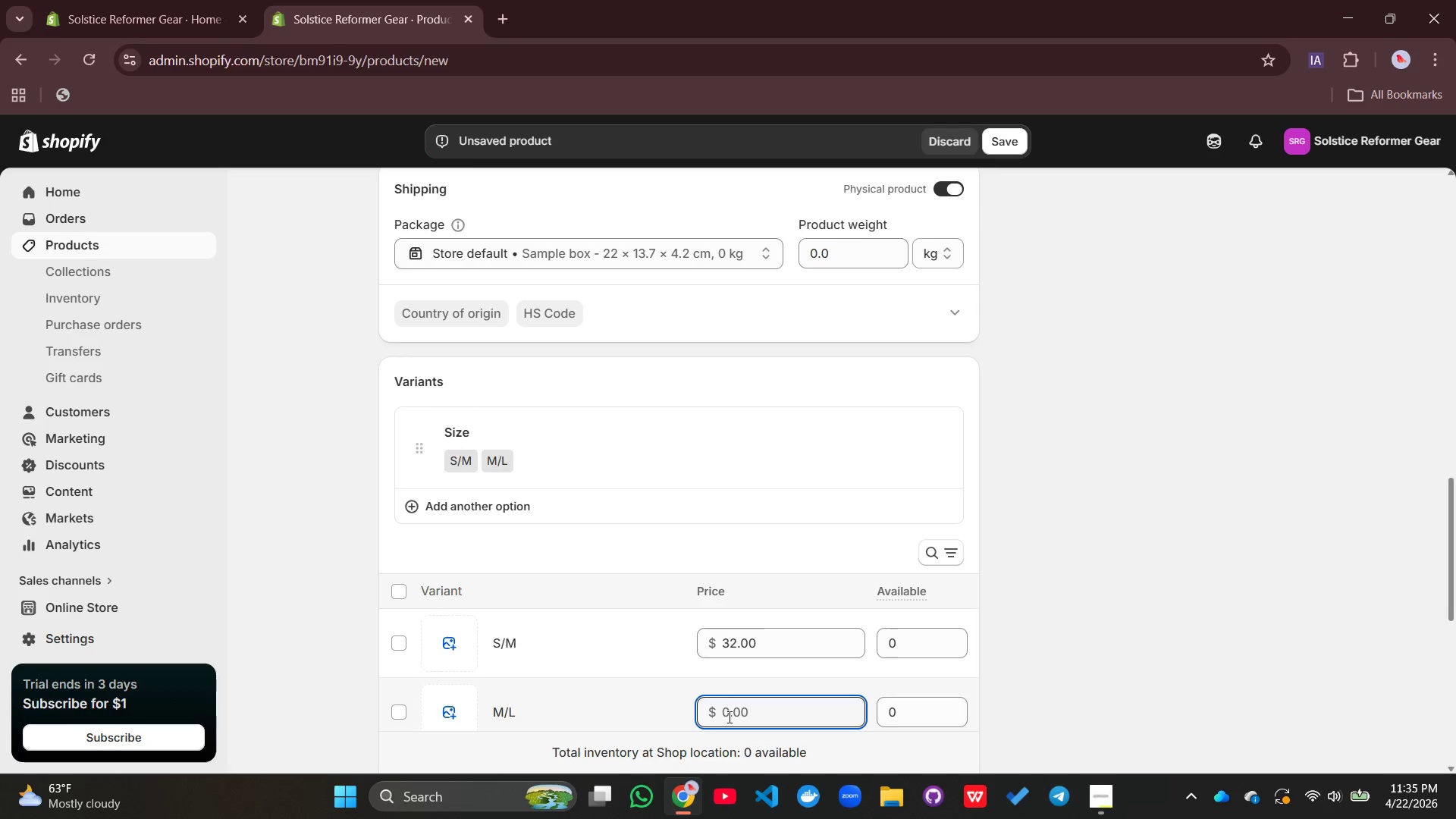 
key(3)
 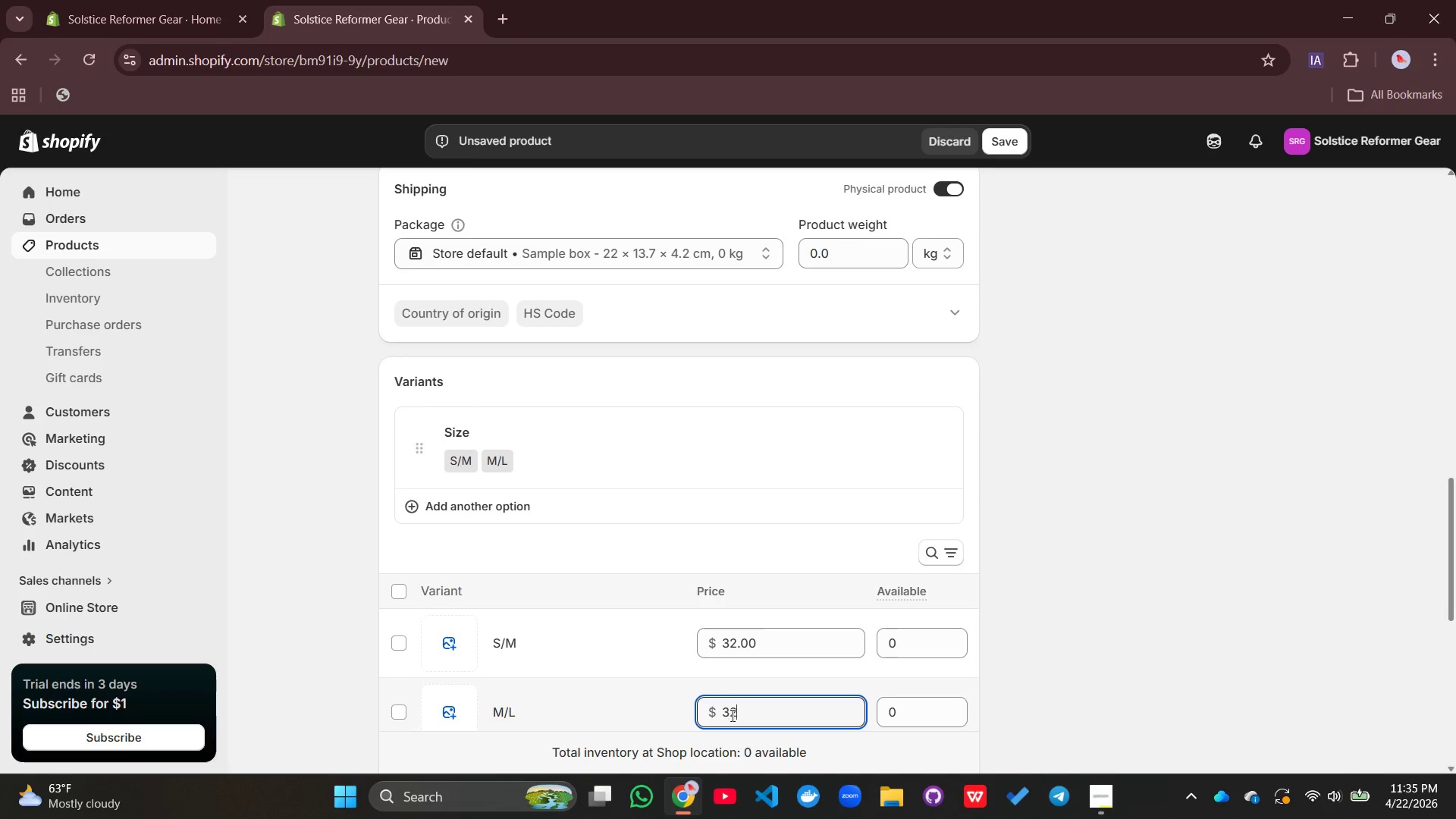 
key(2)
 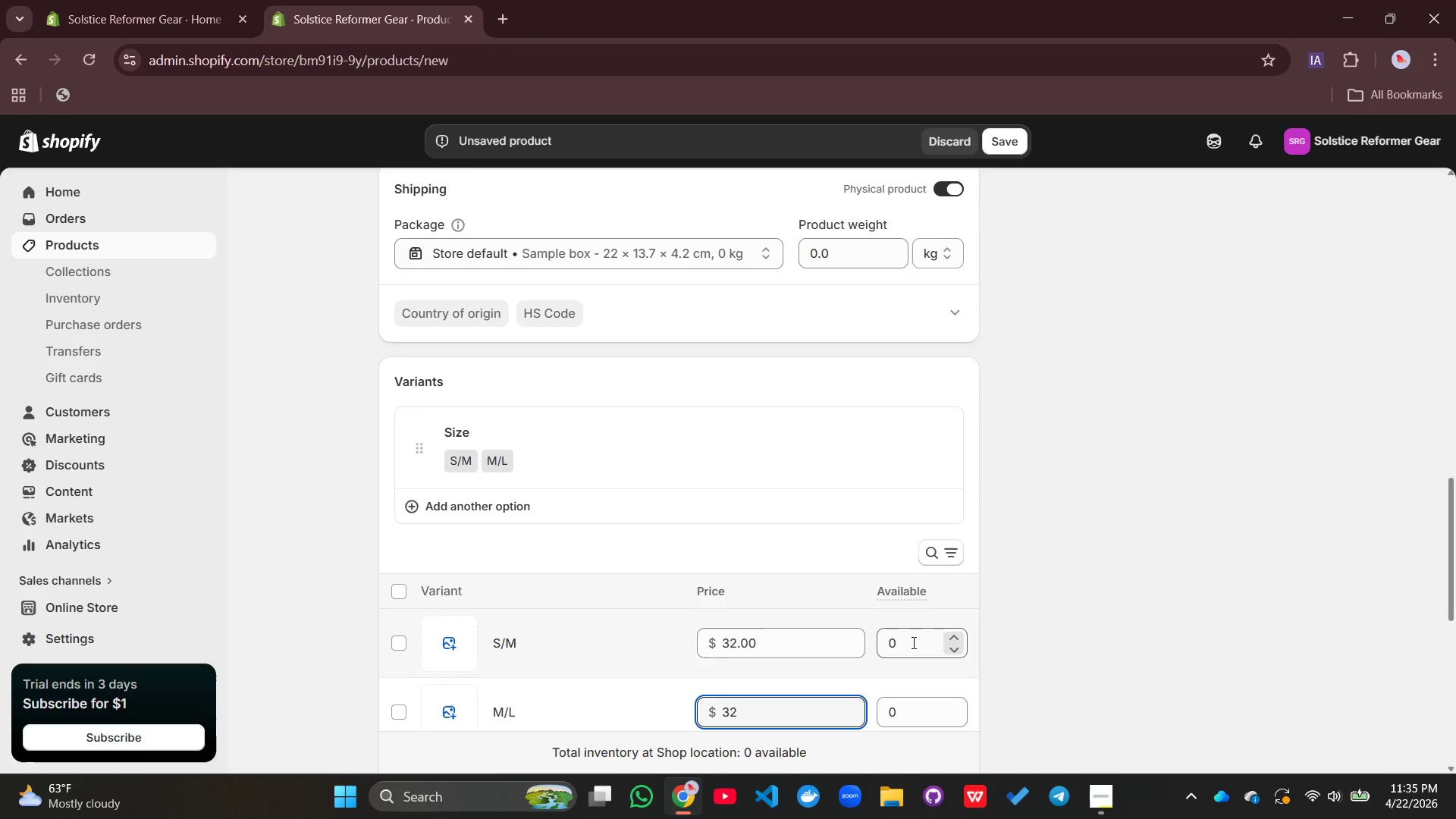 
left_click([912, 642])
 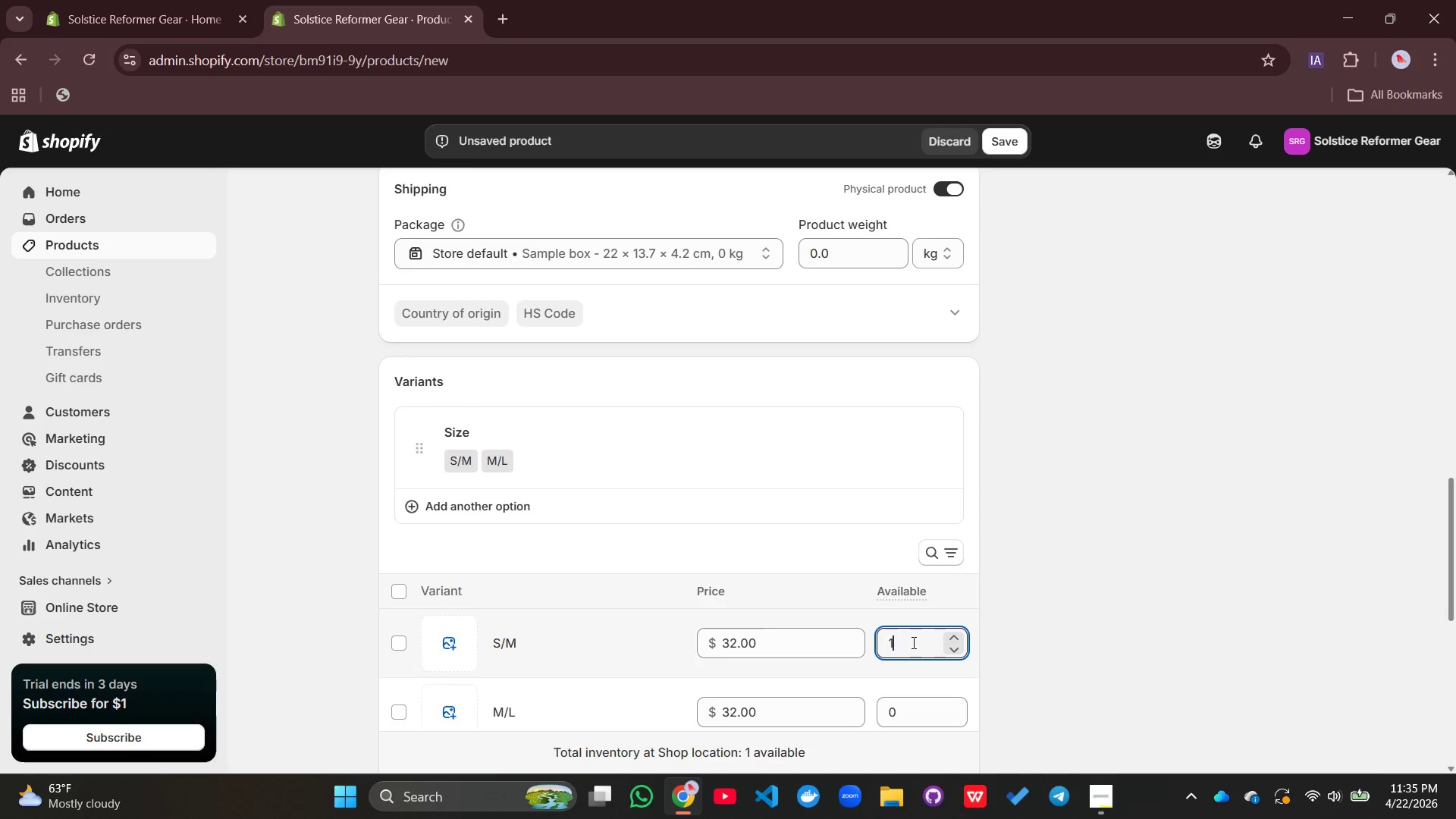 
type(10)
 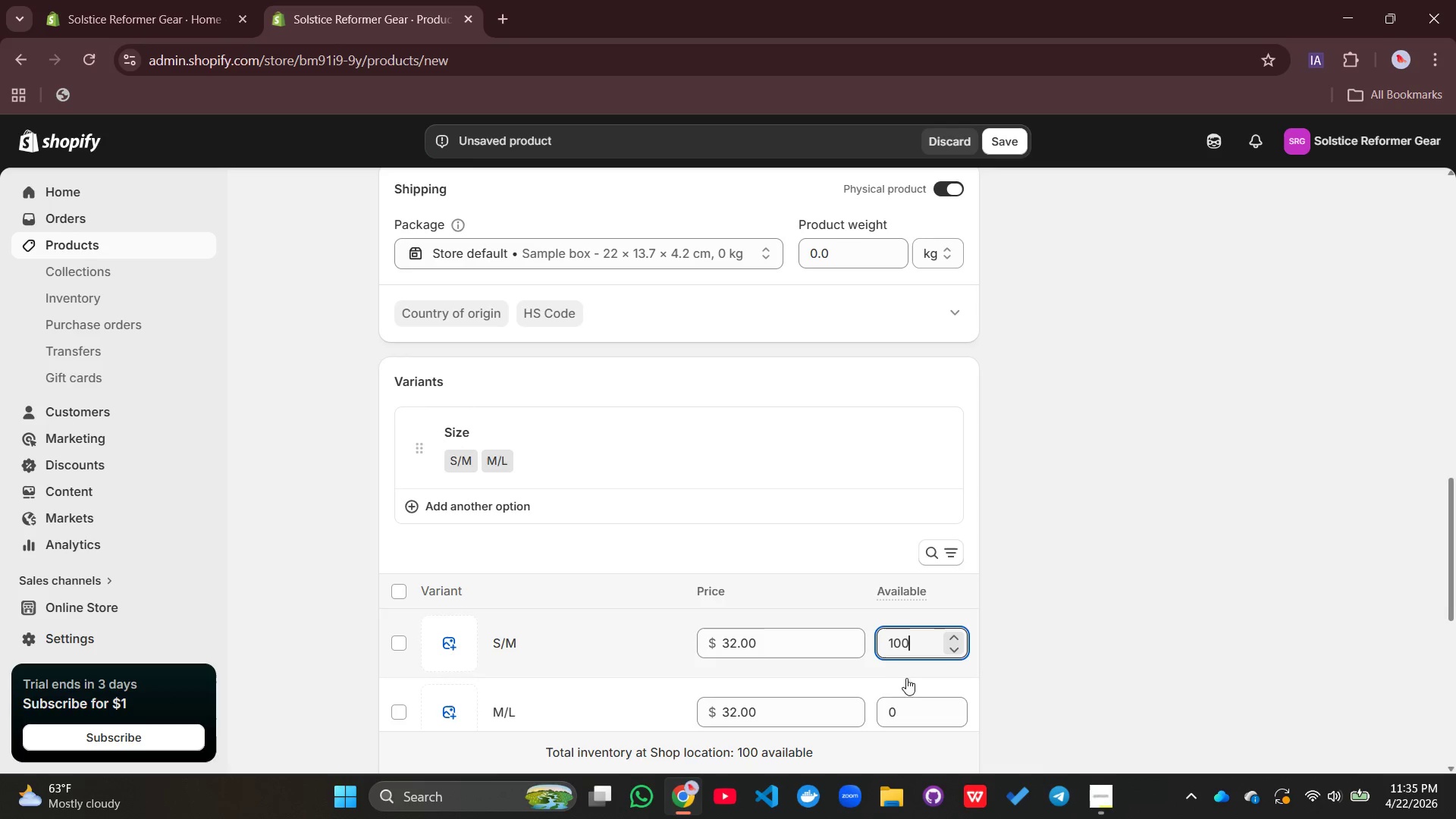 
key(0)
 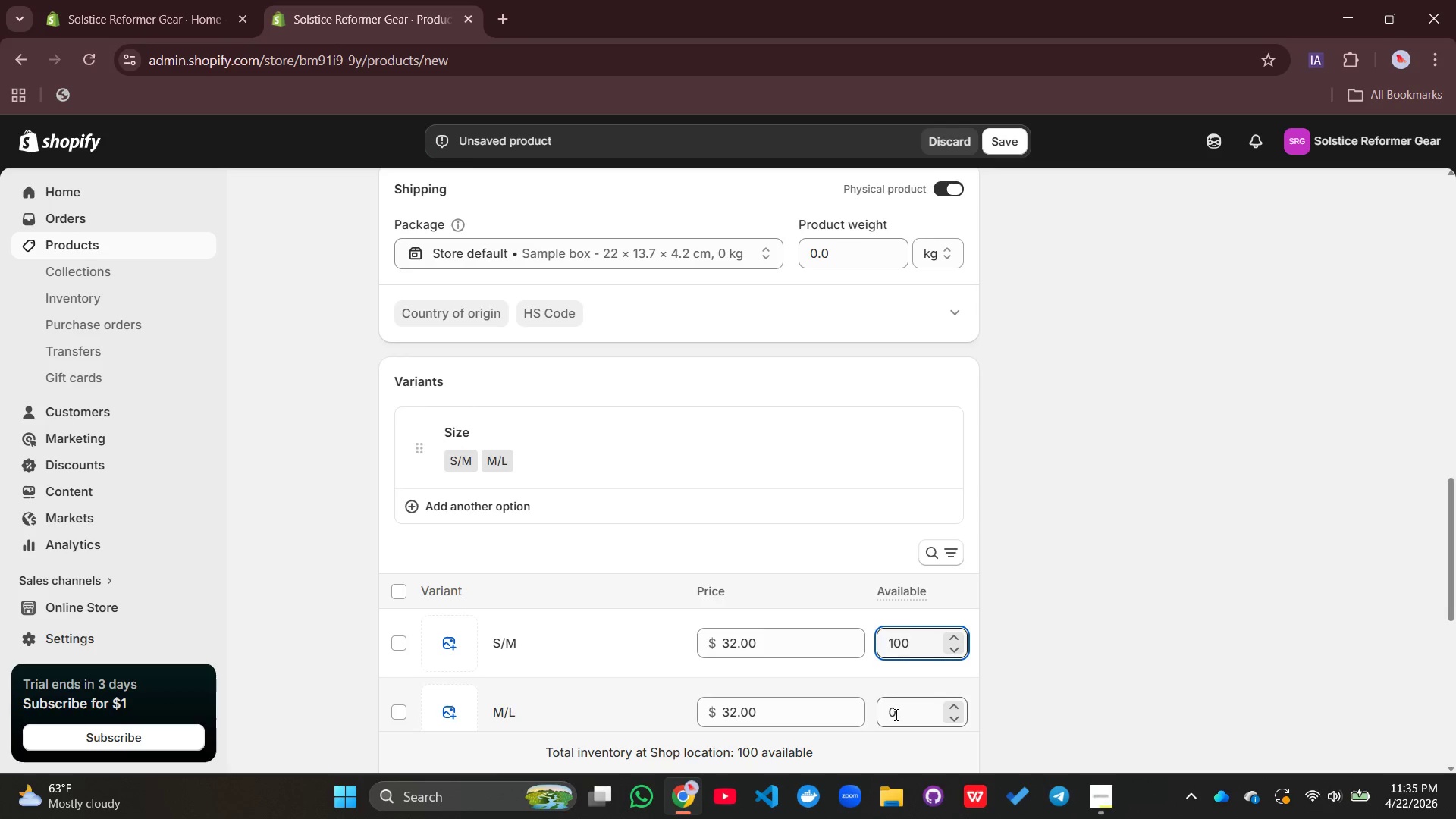 
left_click([895, 714])
 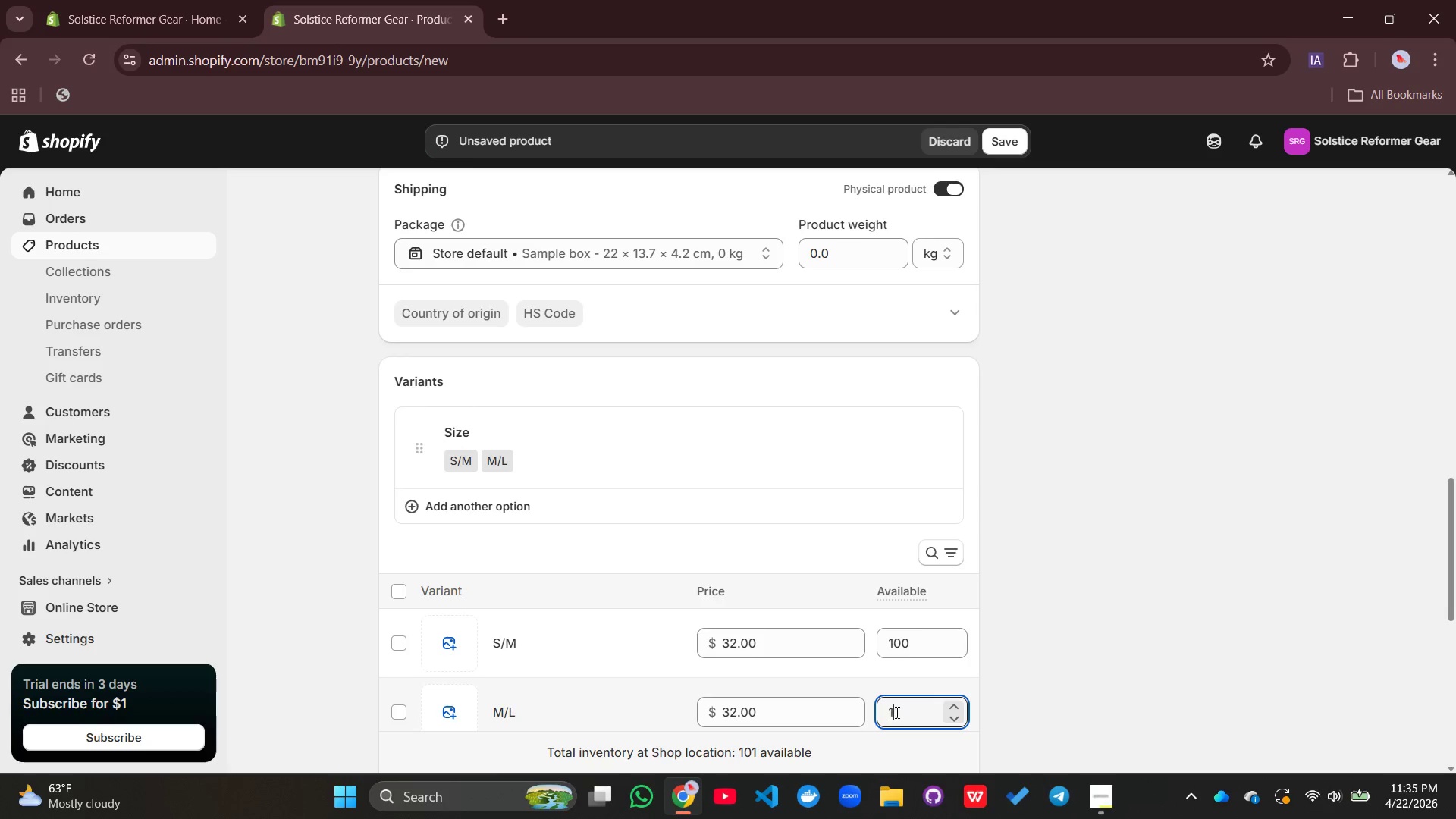 
type(100)
 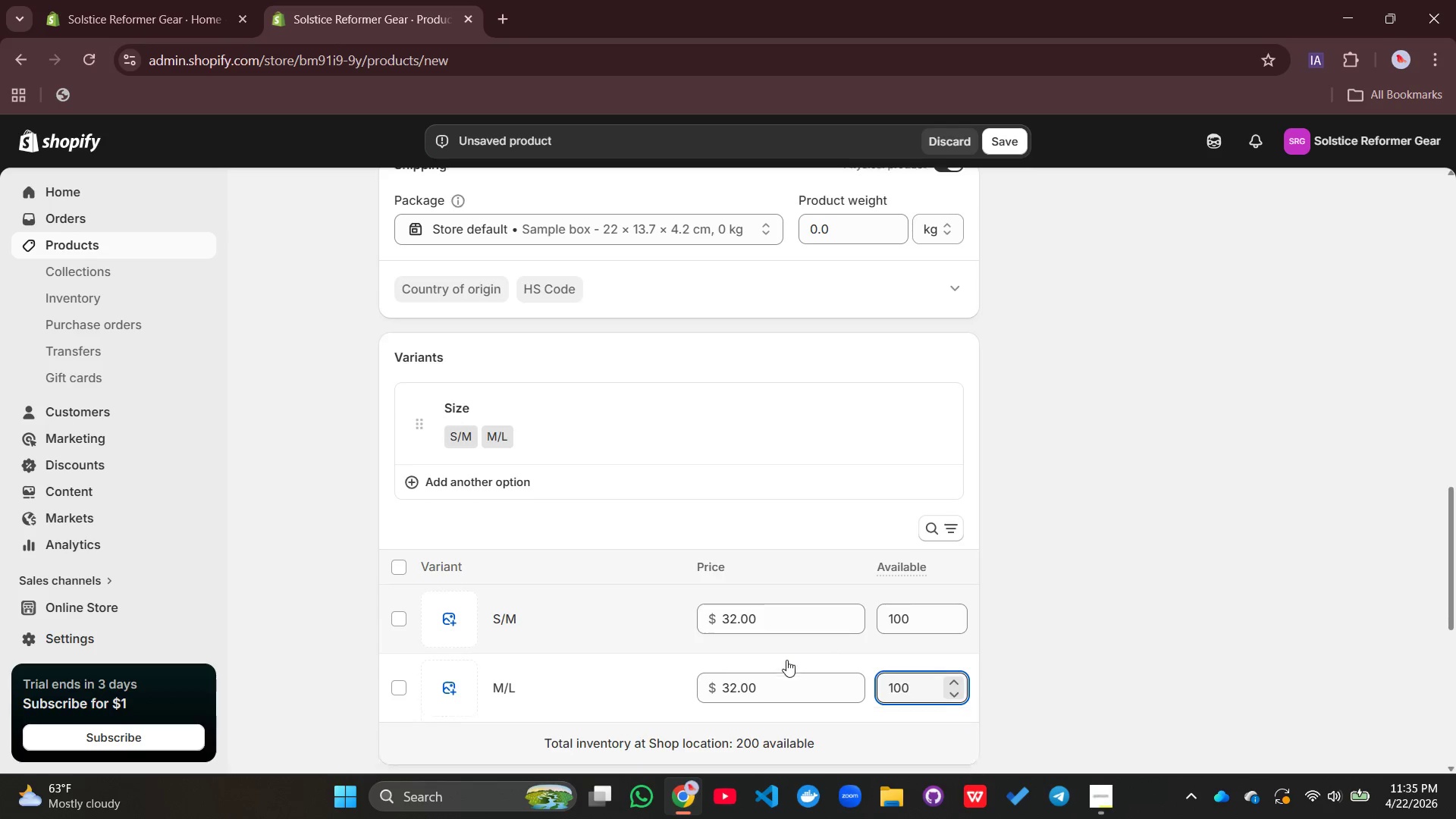 
scroll: coordinate [786, 656], scroll_direction: down, amount: 6.0
 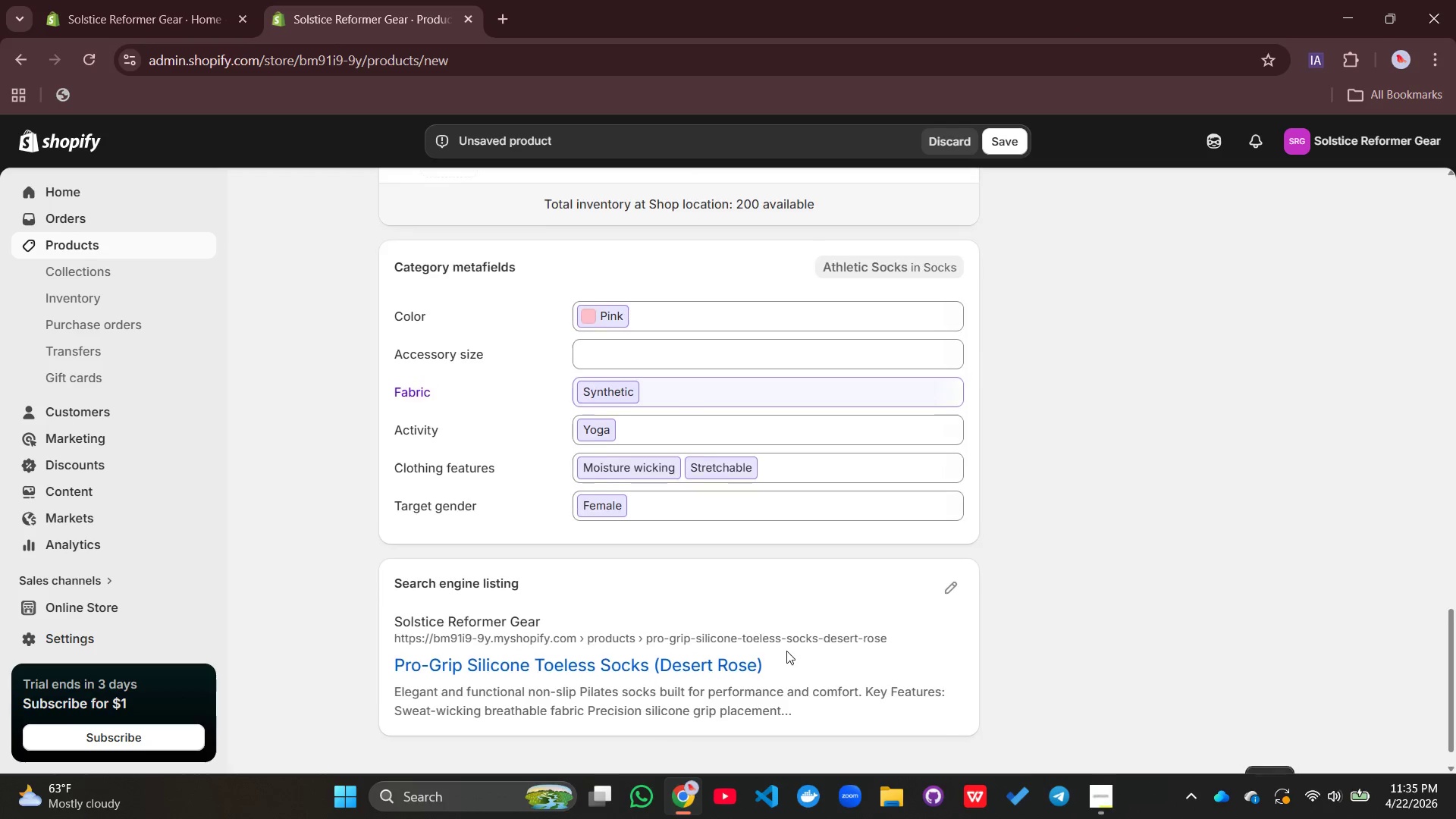 
scroll: coordinate [786, 643], scroll_direction: up, amount: 3.0
 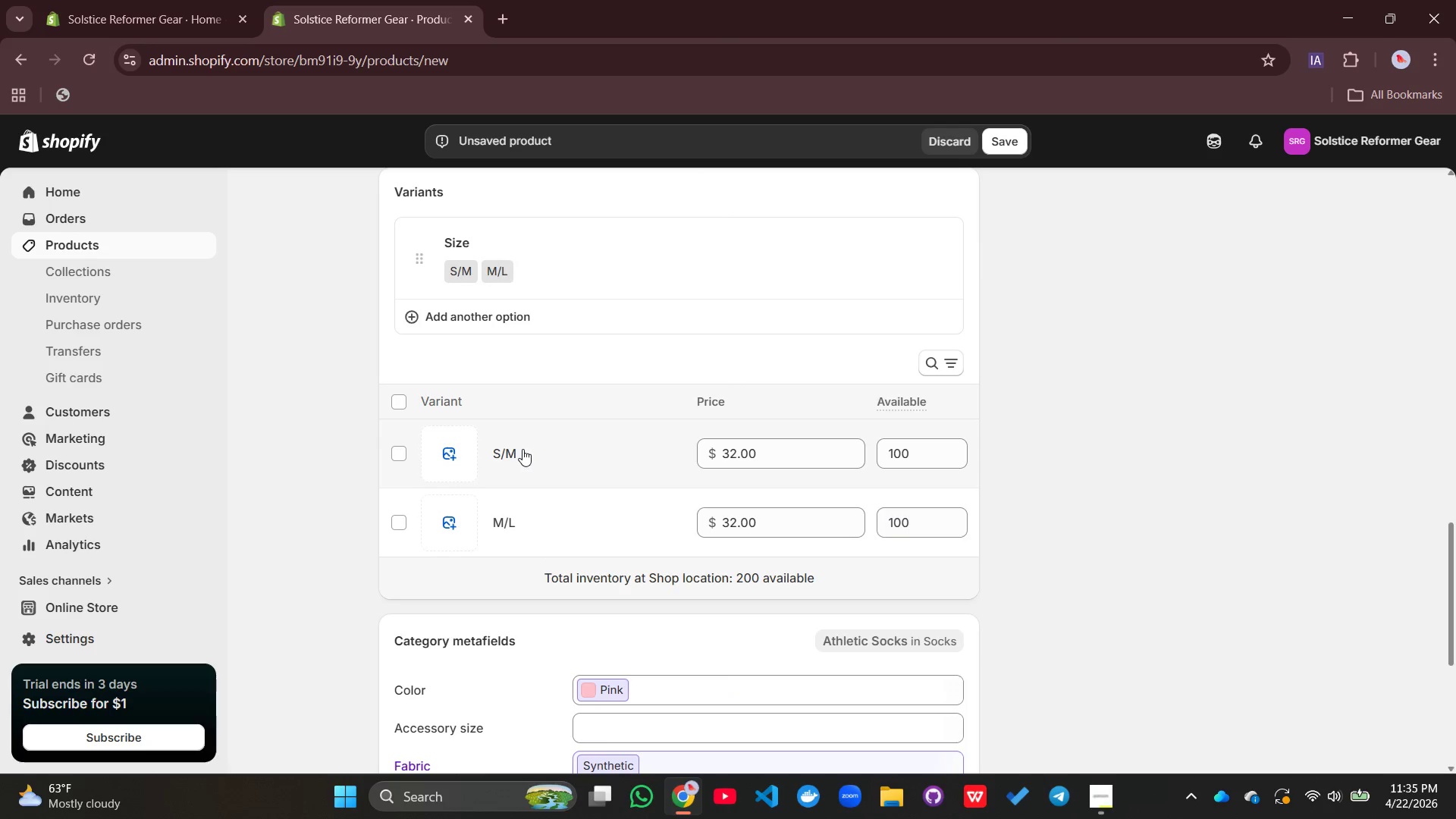 
left_click([522, 449])
 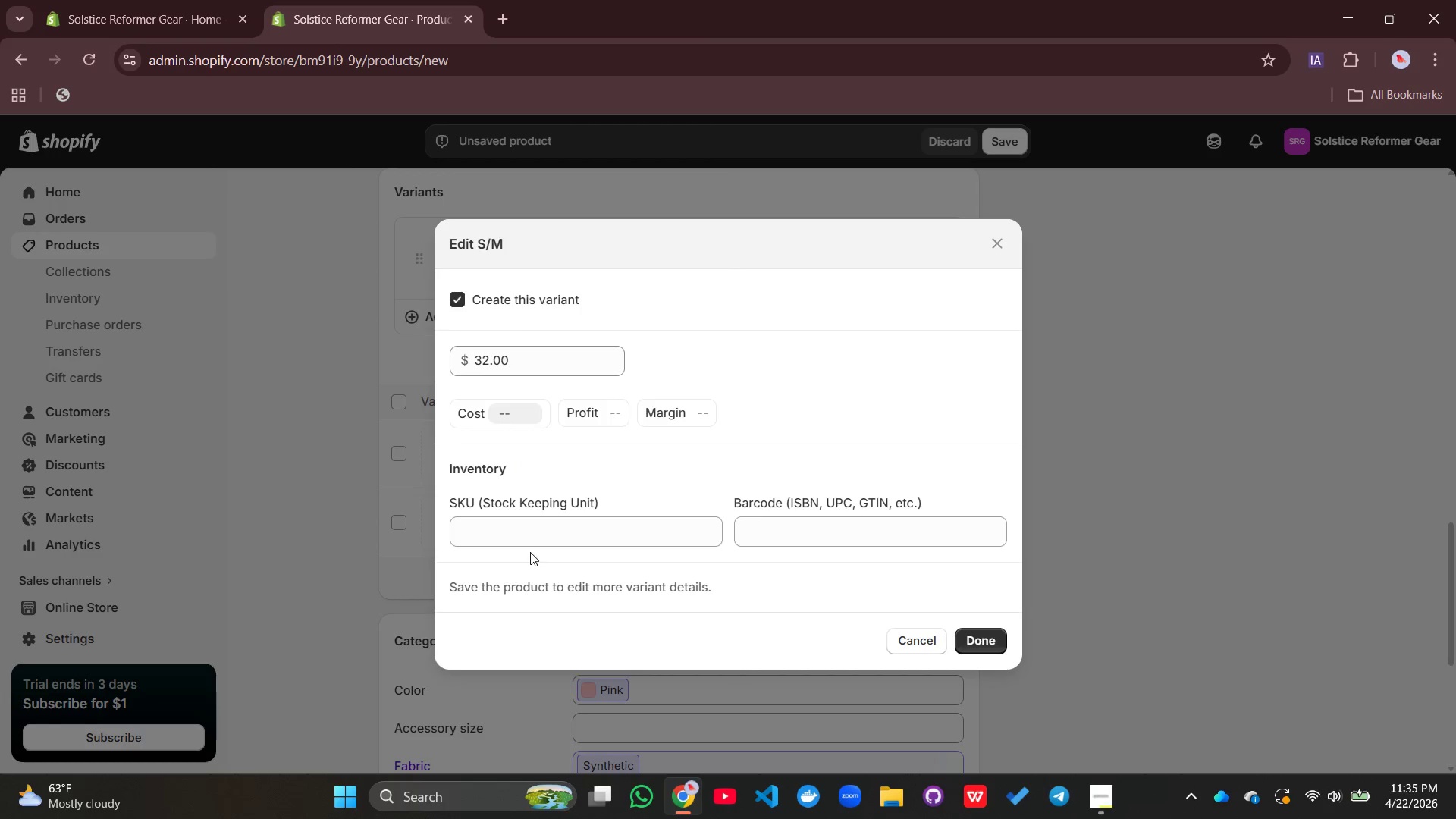 
double_click([533, 526])
 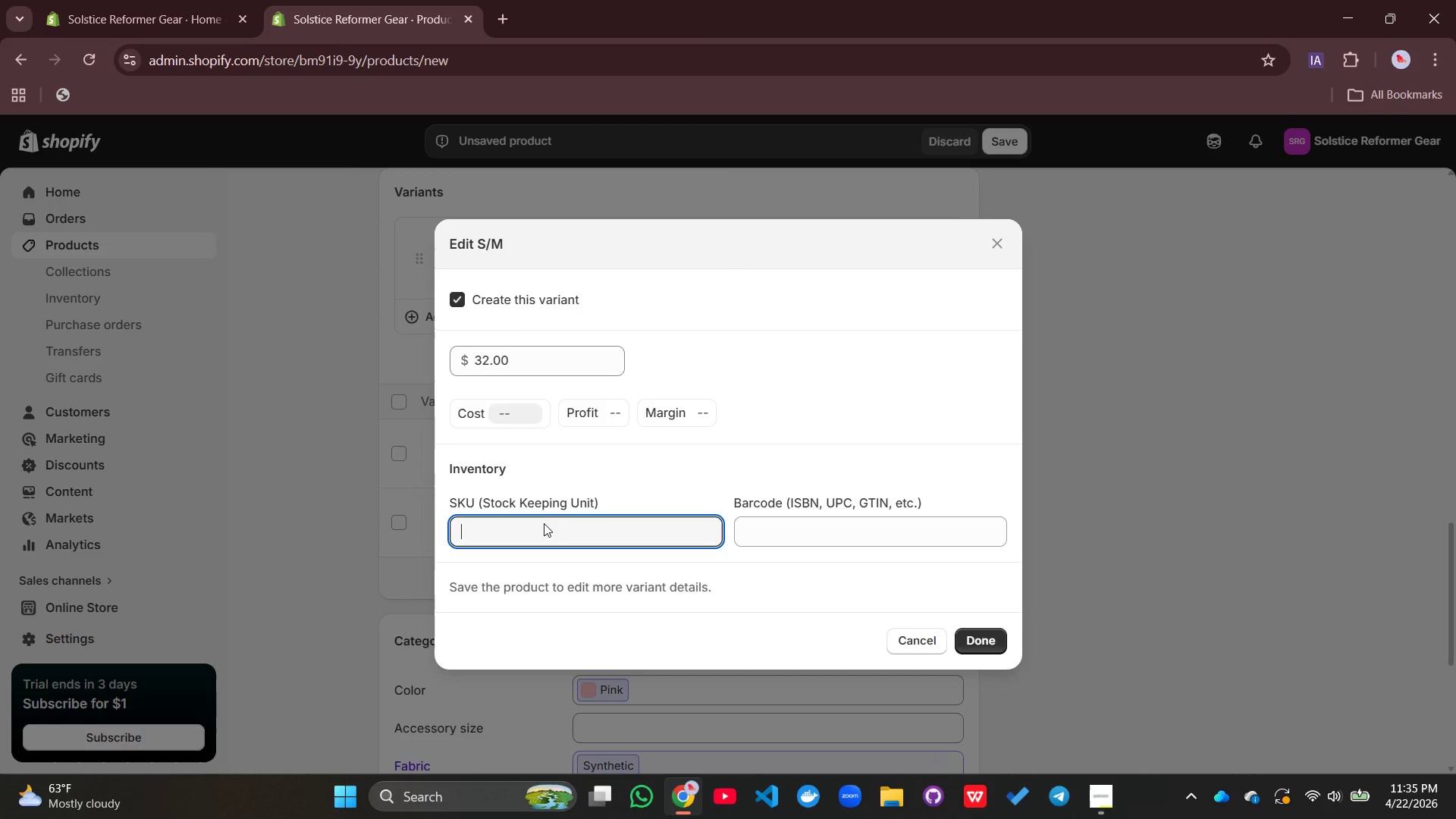 
key(CapsLock)
 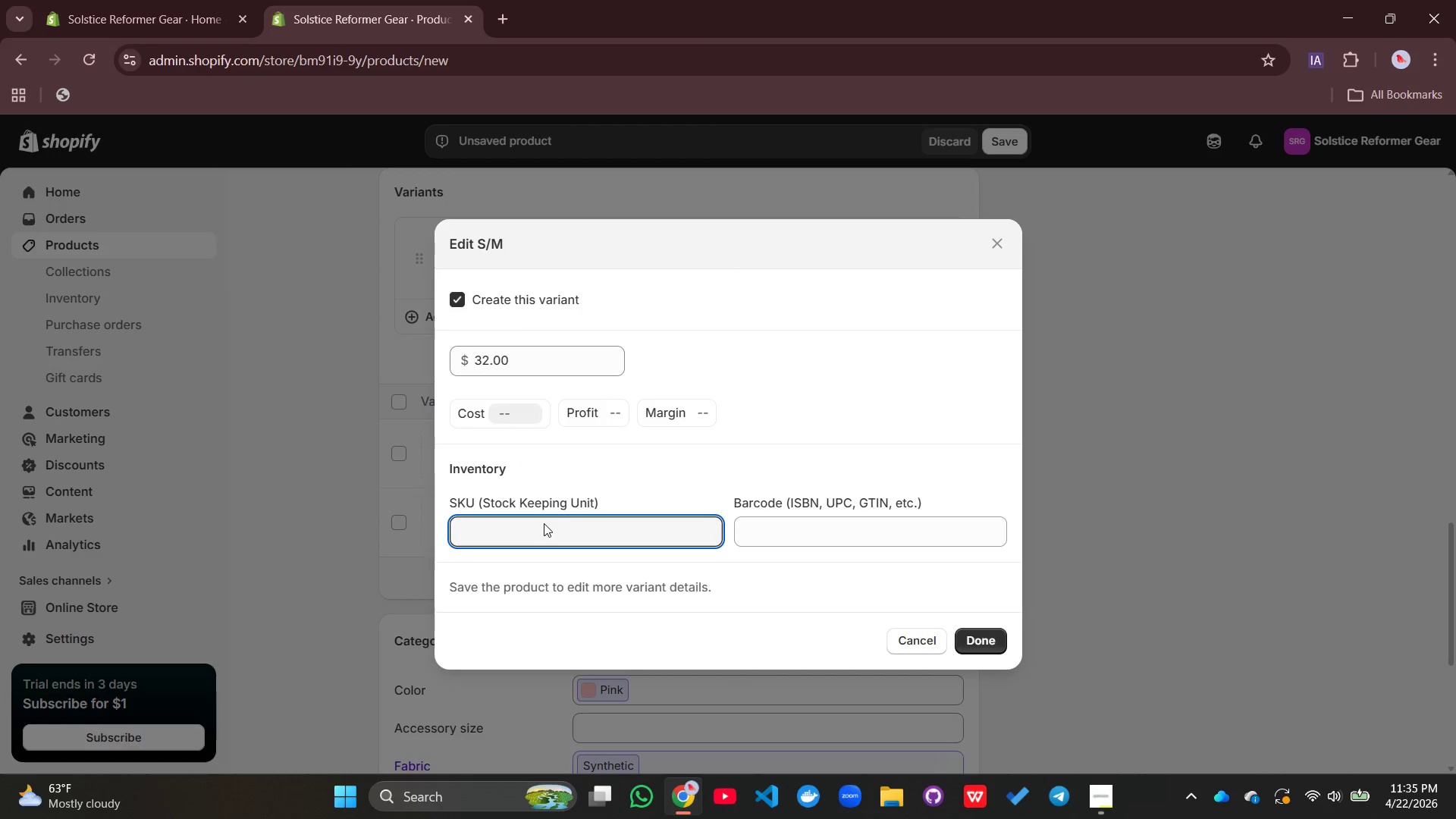 
type(SG-DR-SM)
 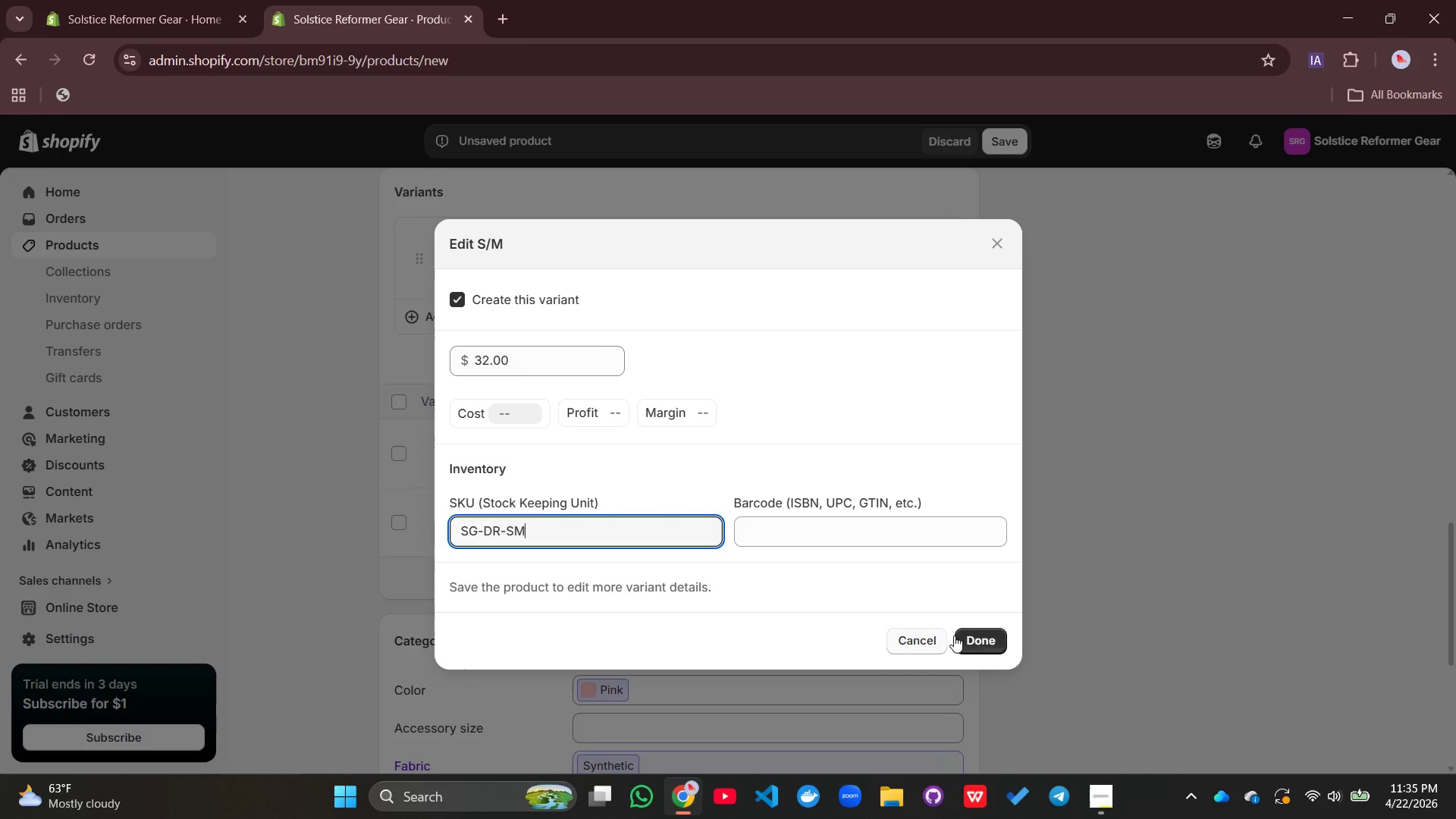 
left_click([979, 644])
 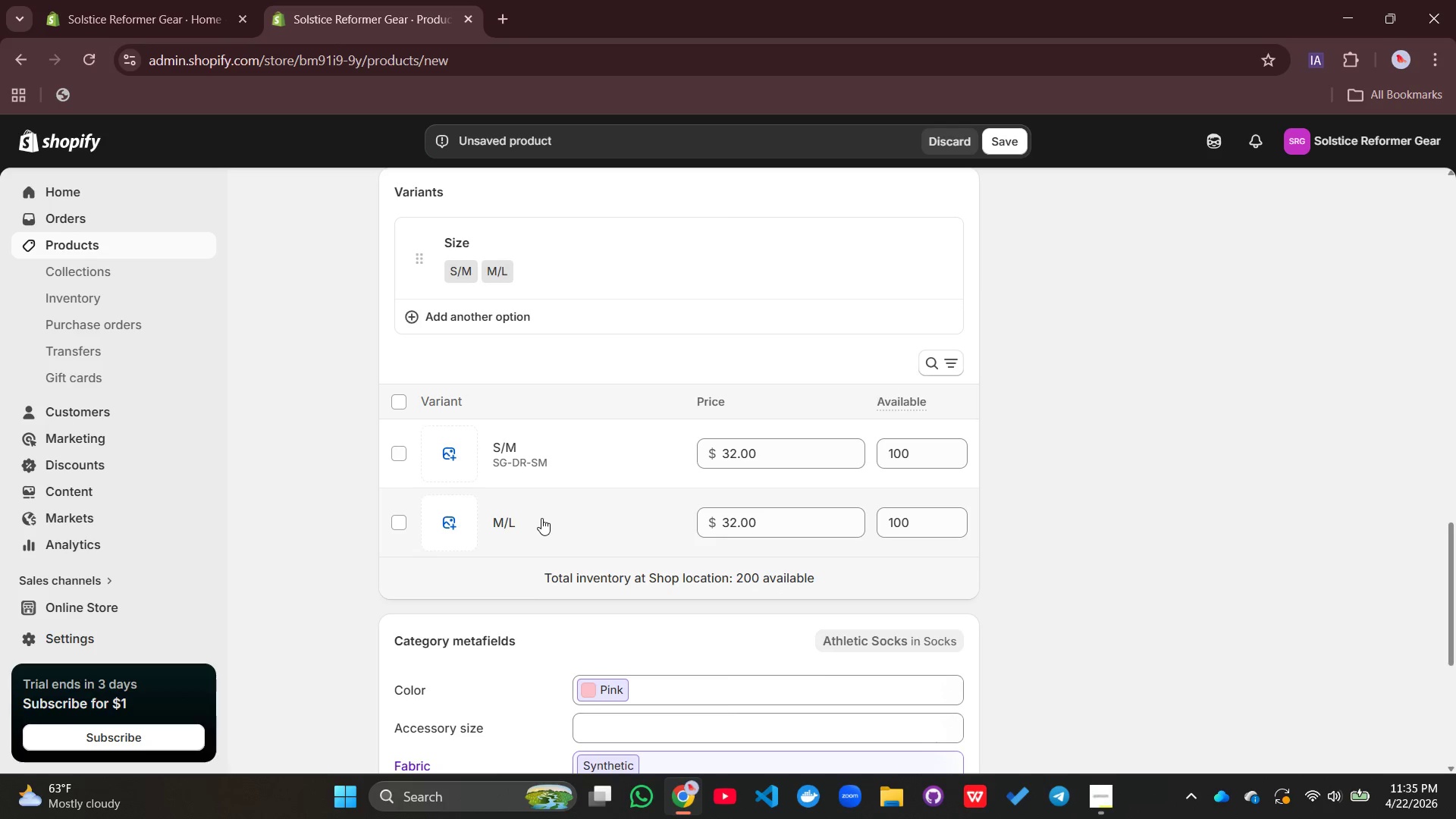 
left_click([541, 518])
 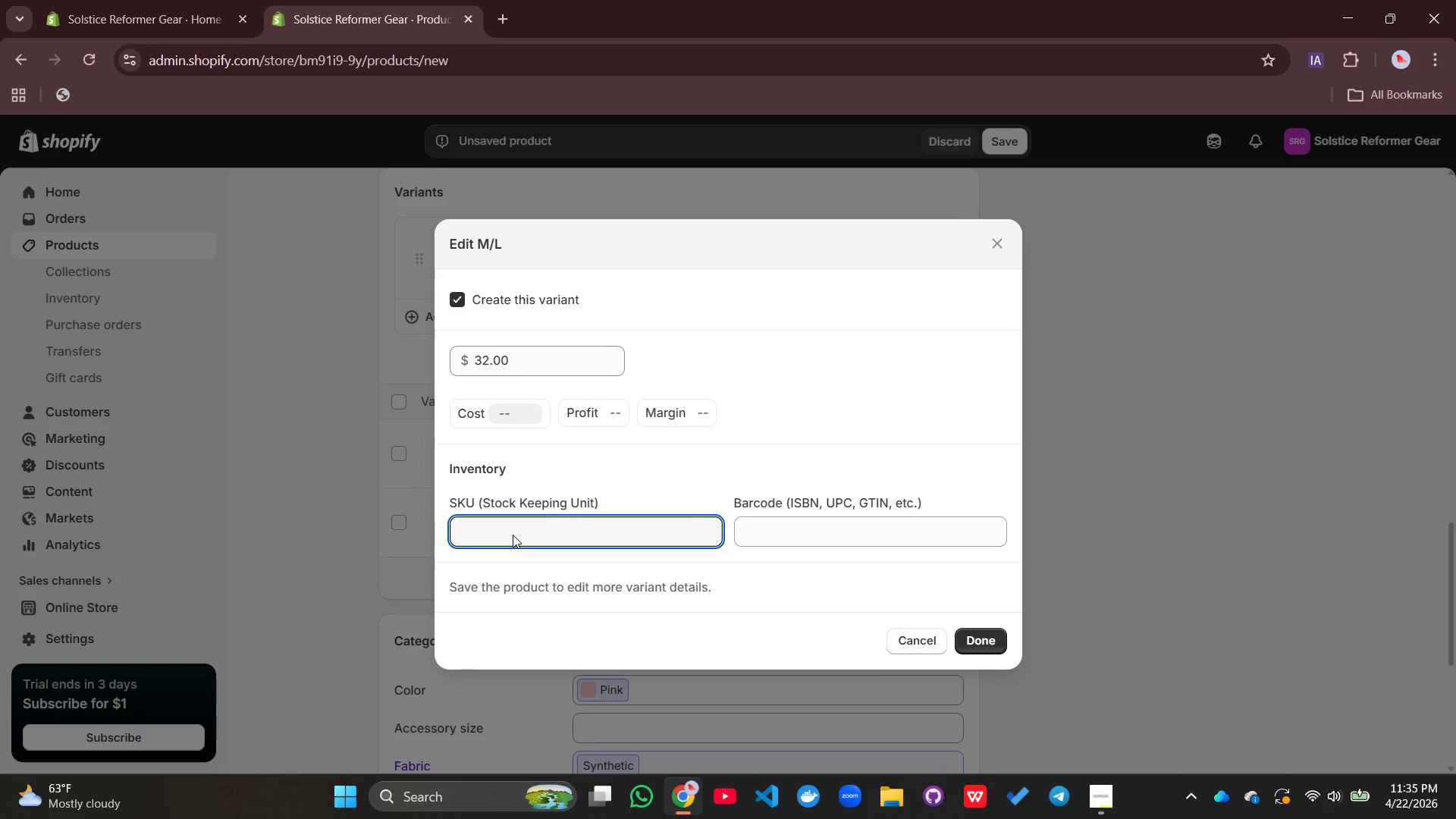 
type(SD-DR-ML)
 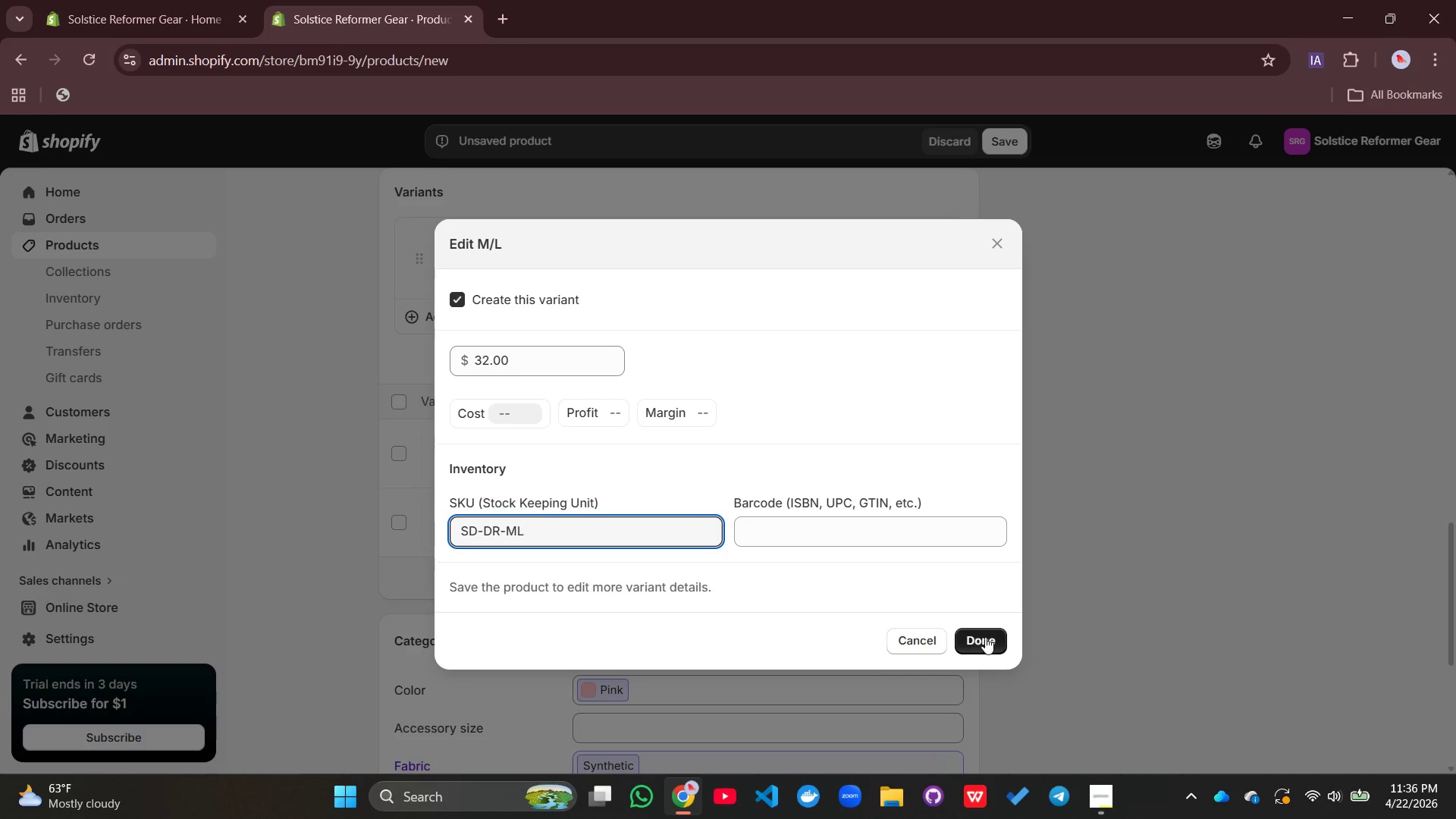 
left_click([985, 637])
 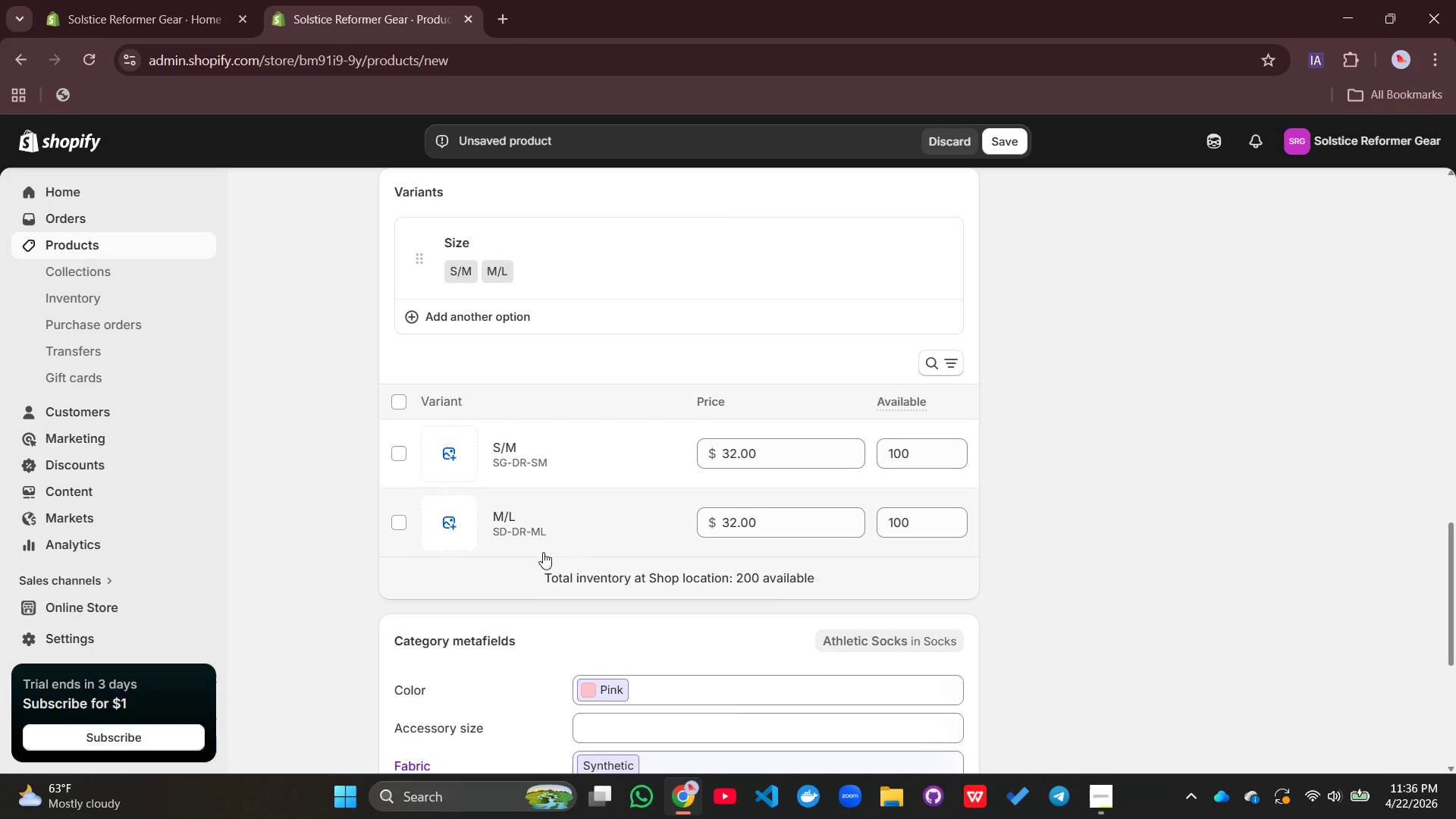 
scroll: coordinate [543, 552], scroll_direction: none, amount: 0.0
 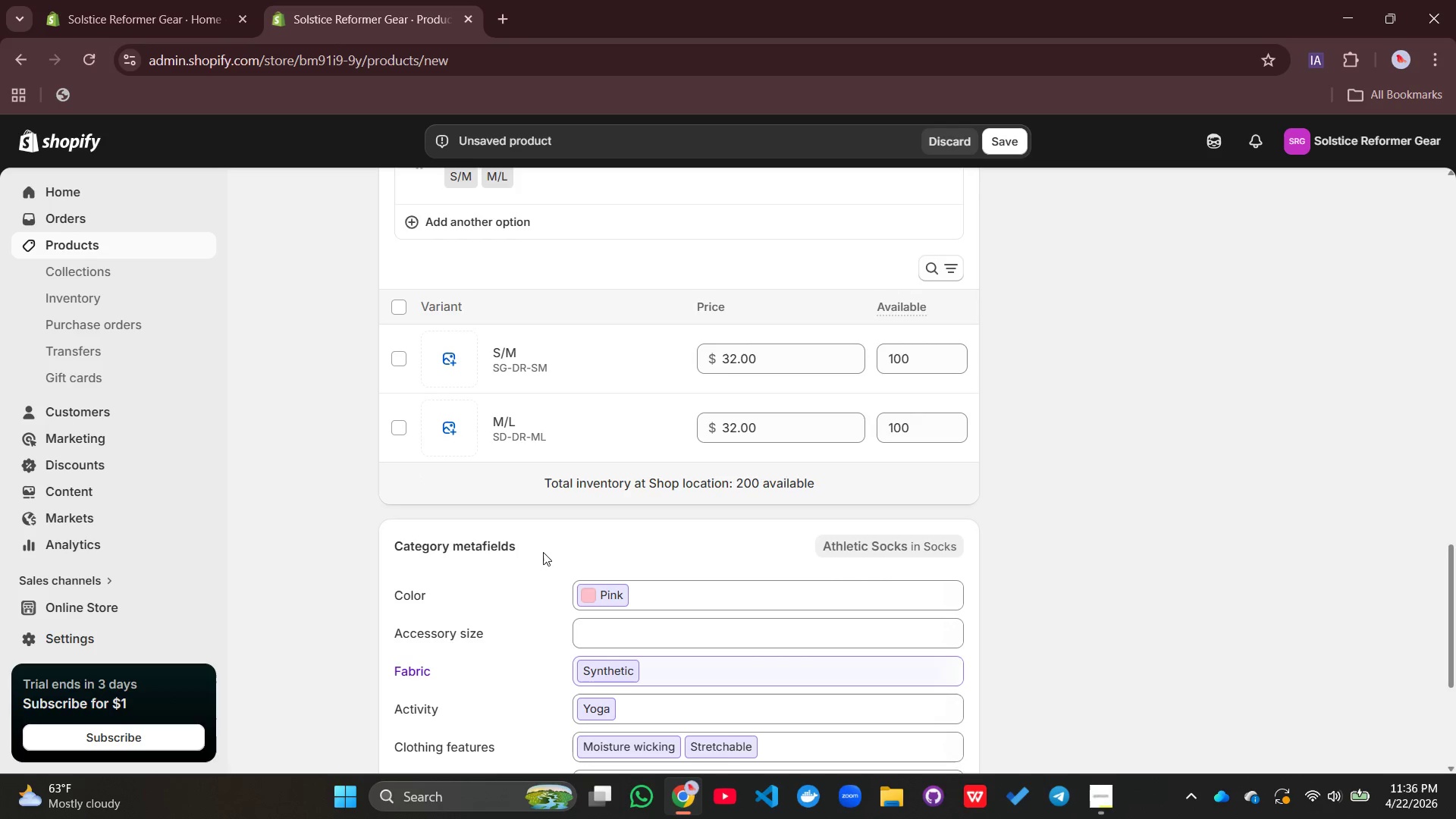 
scroll: coordinate [544, 552], scroll_direction: down, amount: 7.0
 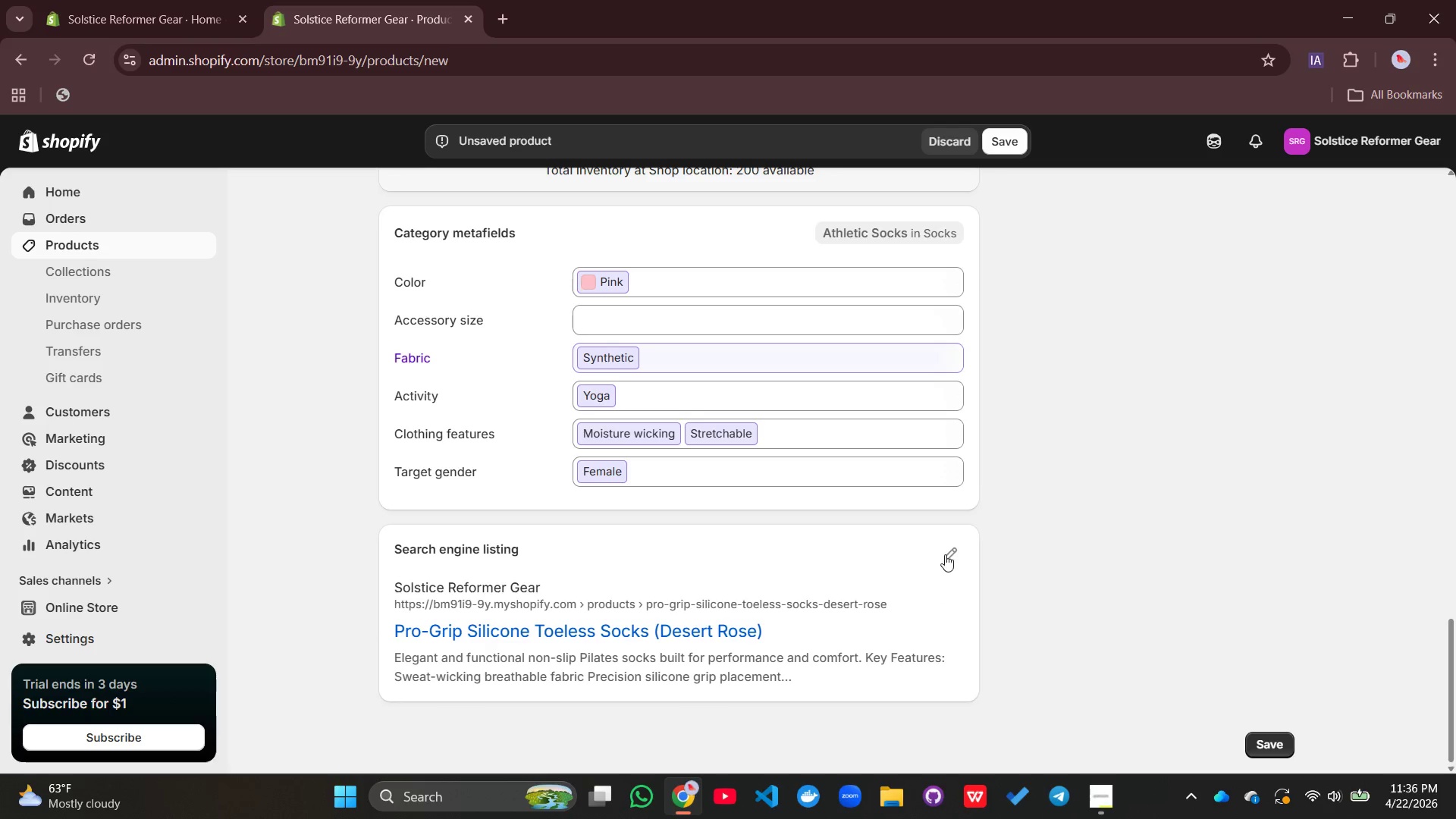 
left_click([951, 554])
 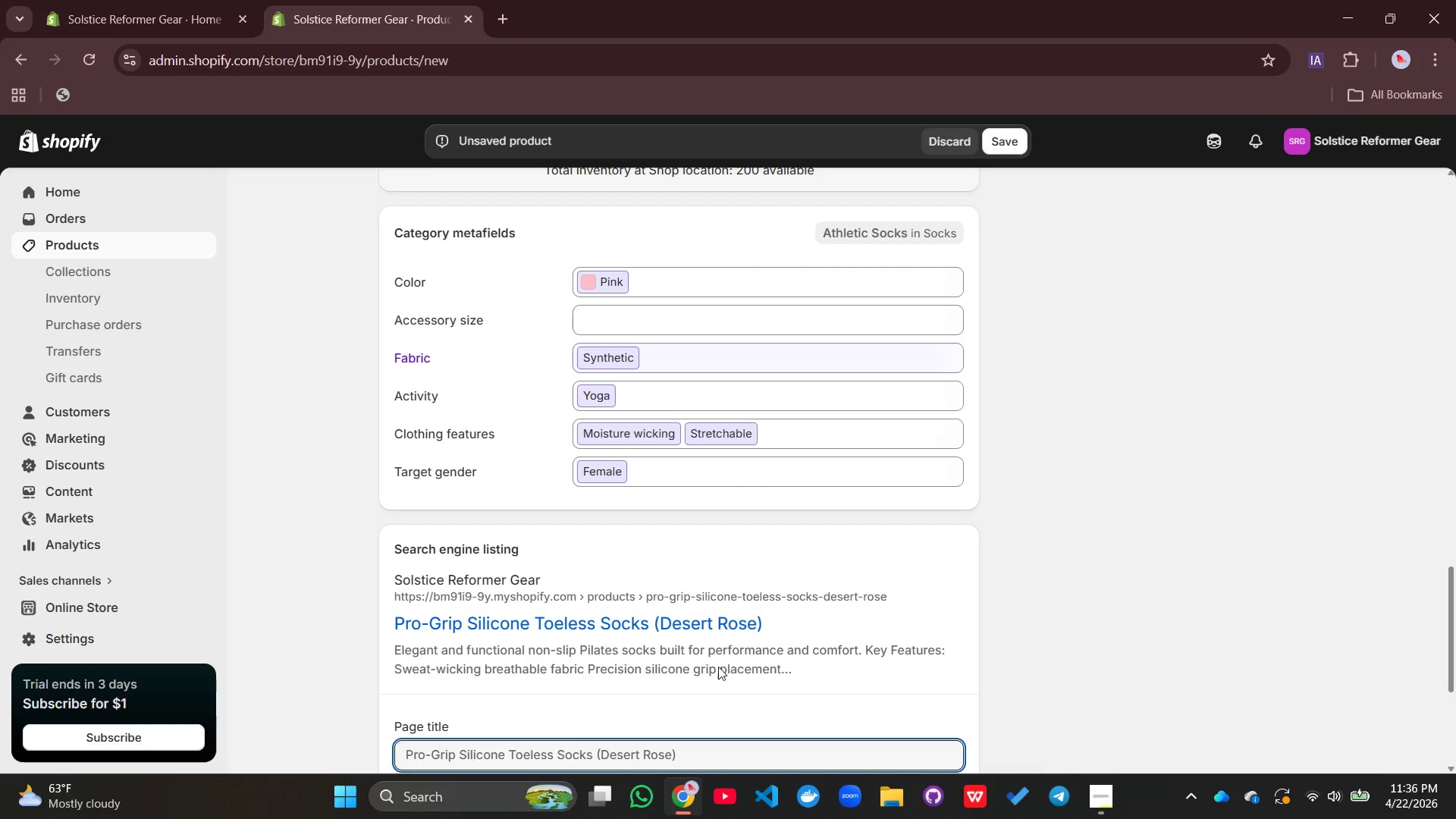 
scroll: coordinate [599, 682], scroll_direction: down, amount: 2.0
 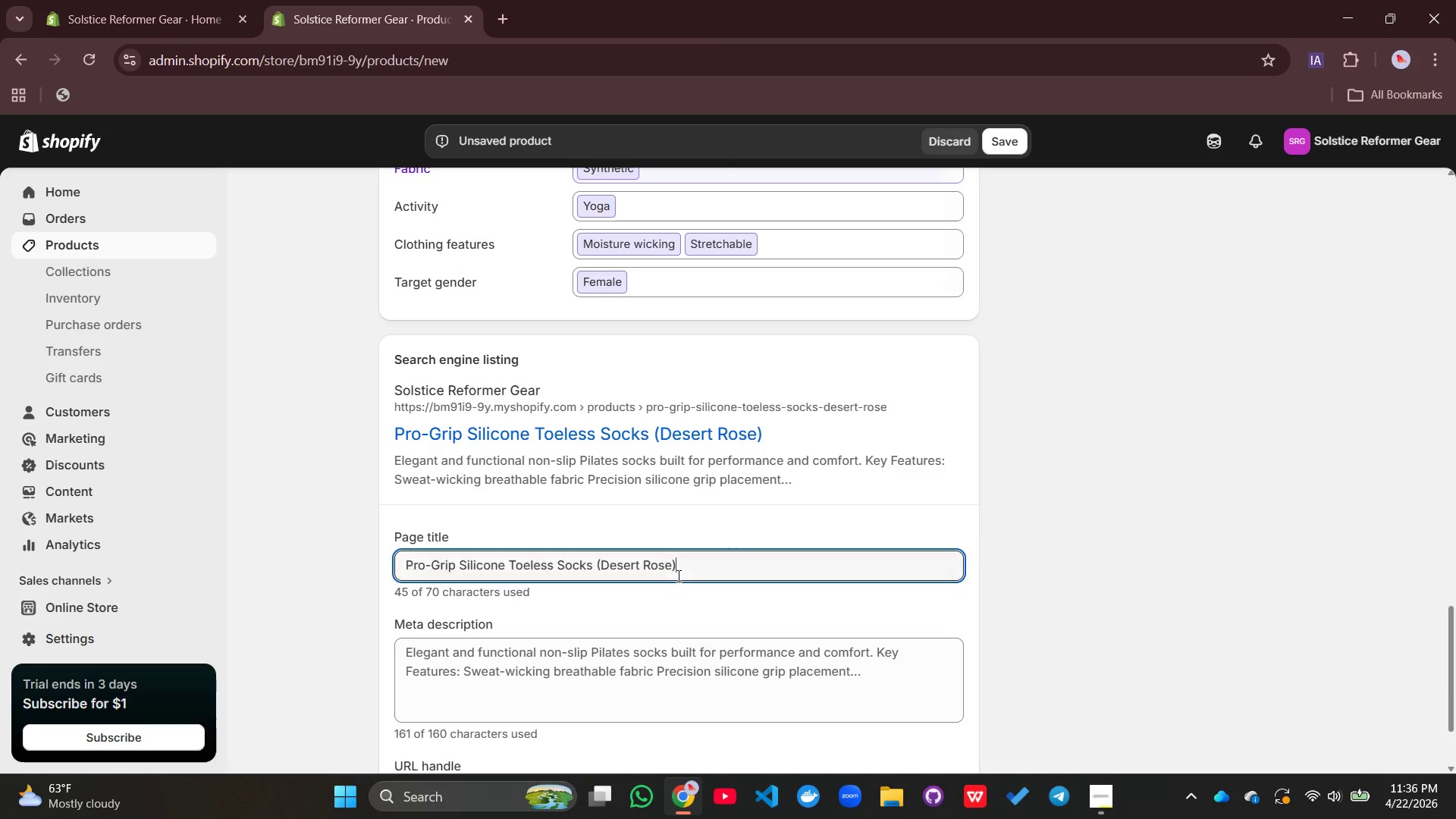 
left_click([677, 576])
 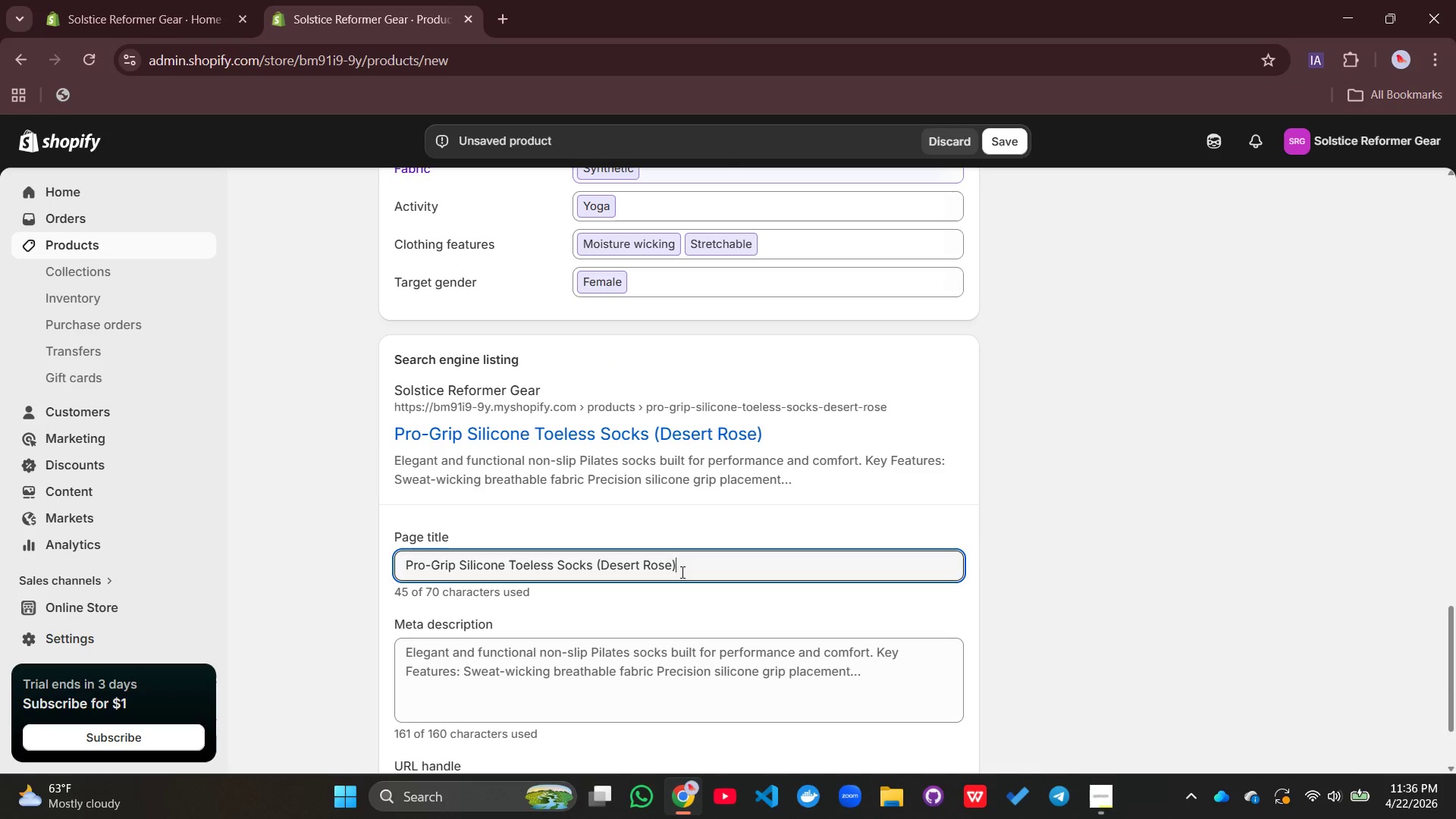 
hold_key(key=Backspace, duration=1.5)
 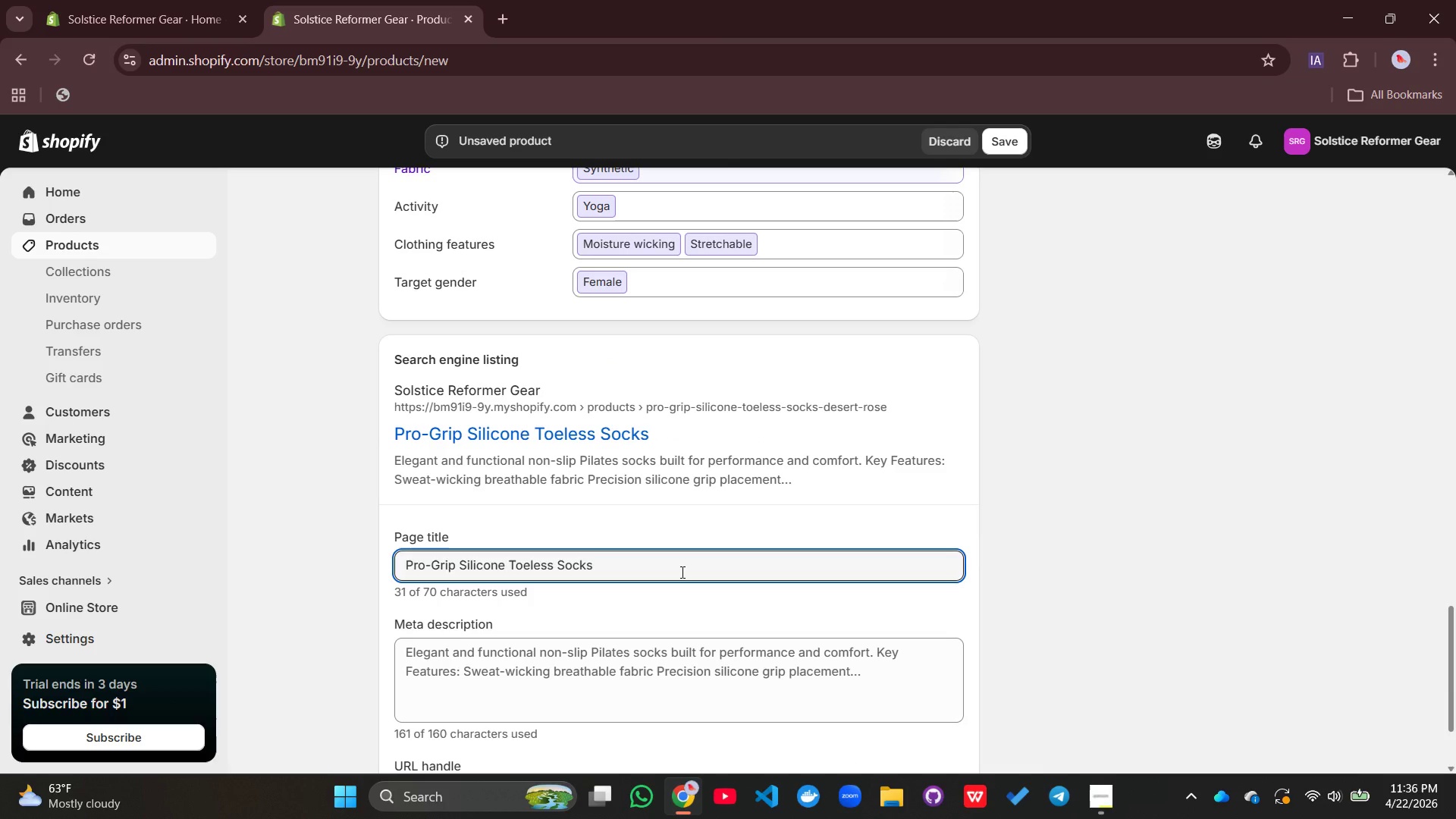 
hold_key(key=Backspace, duration=1.02)
 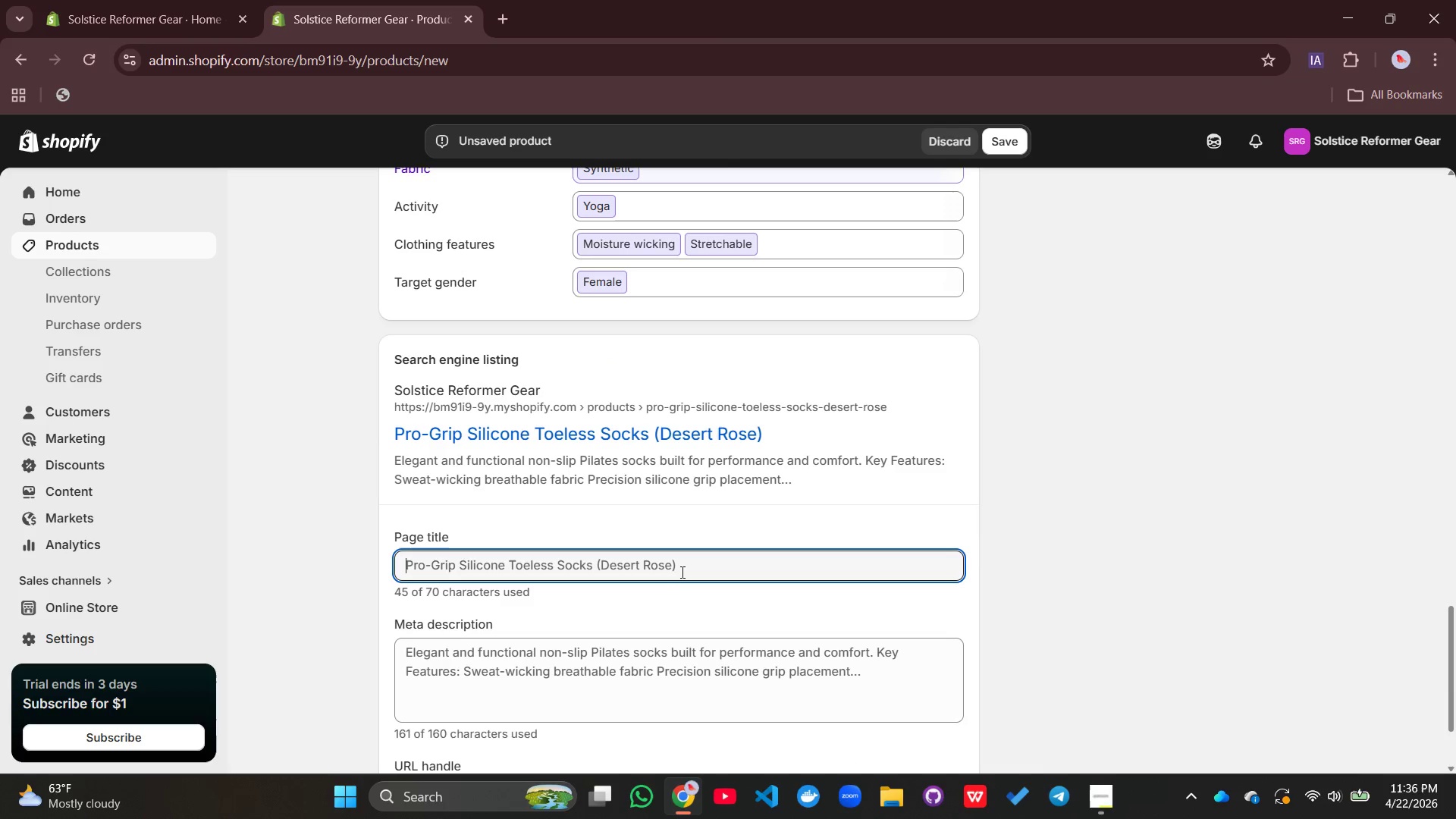 
left_click([681, 572])
 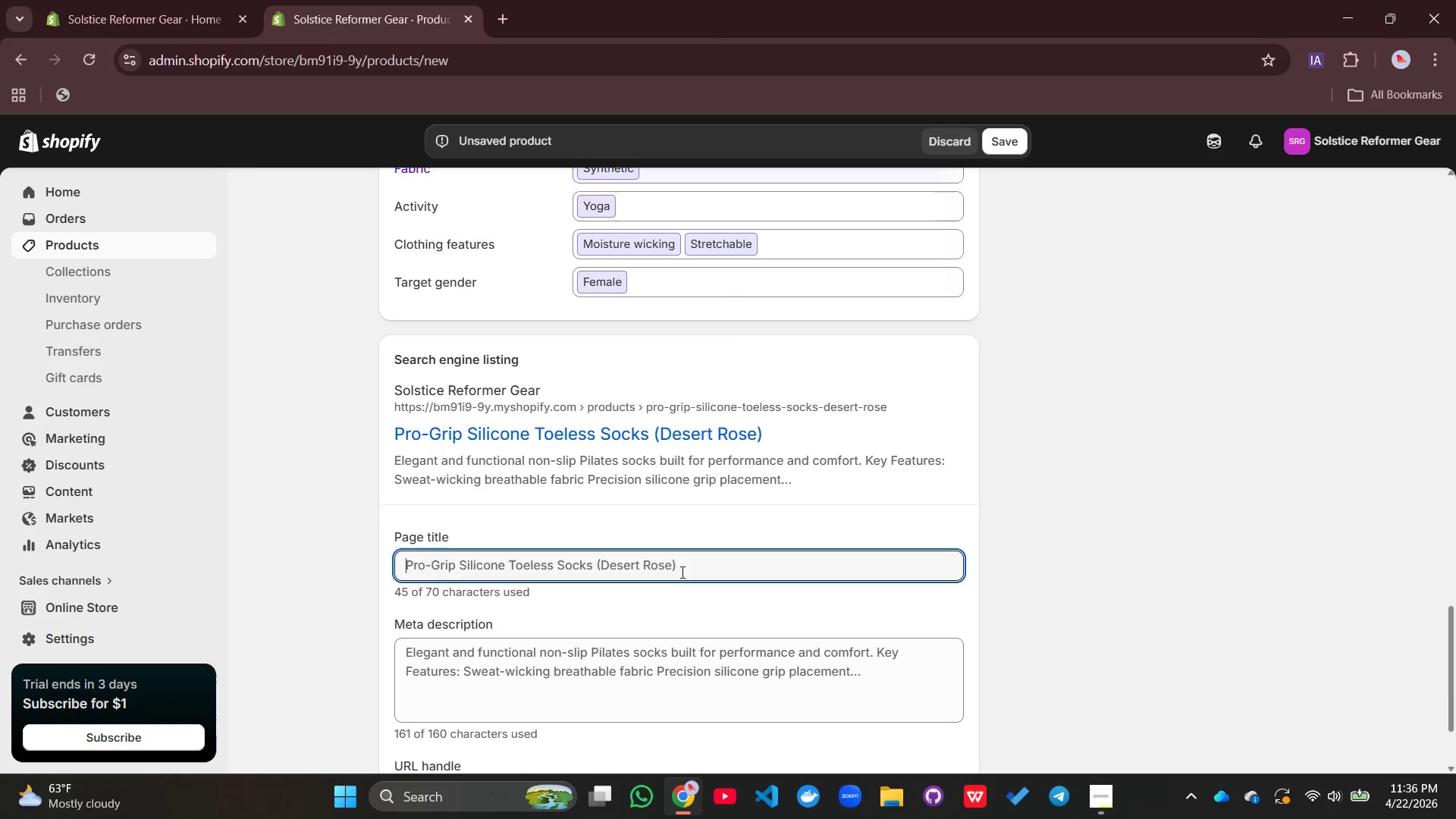 
hold_key(key=ShiftLeft, duration=0.59)
 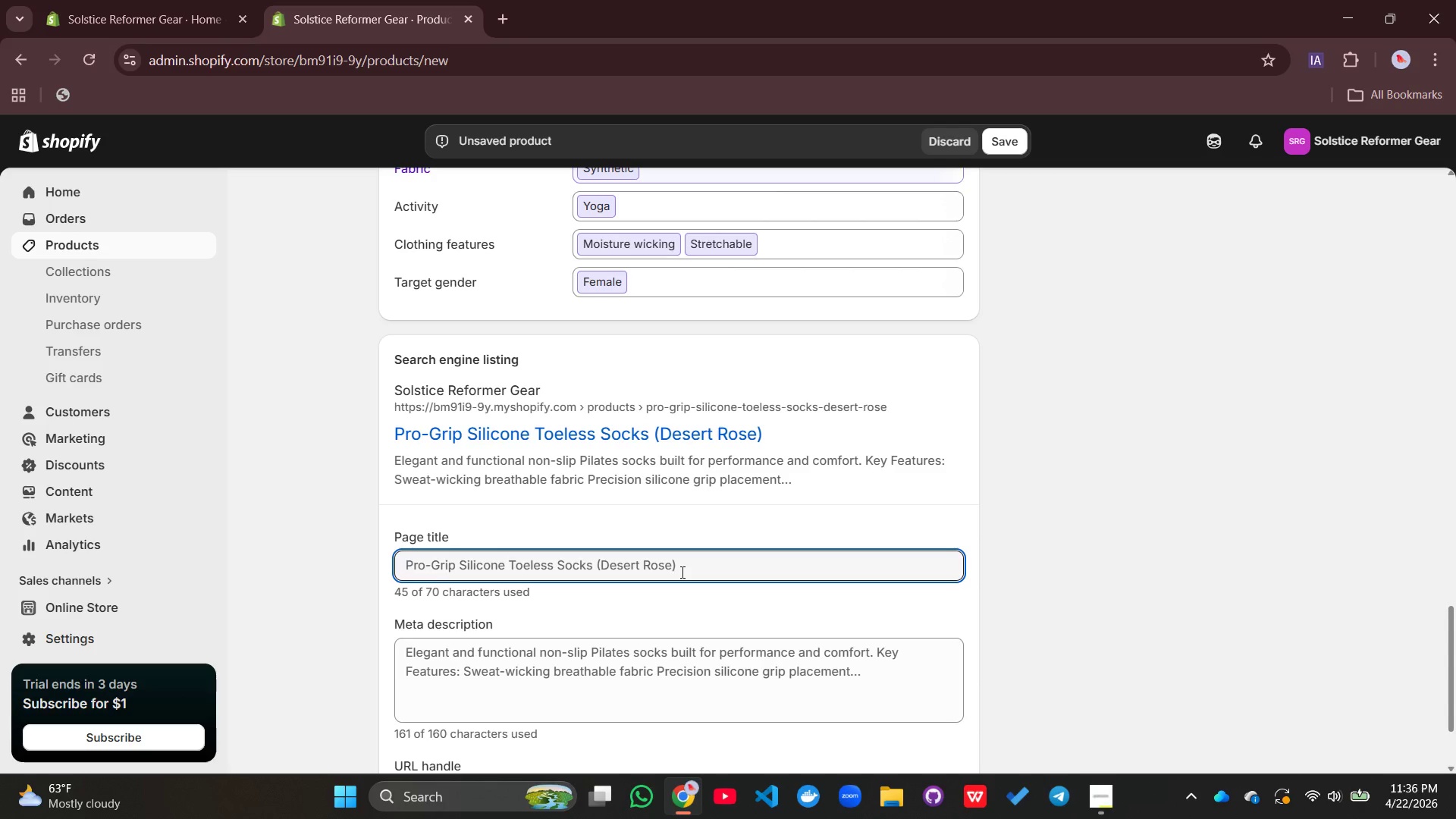 
type(NOp)
key(Backspace)
key(Backspace)
type(on-)
 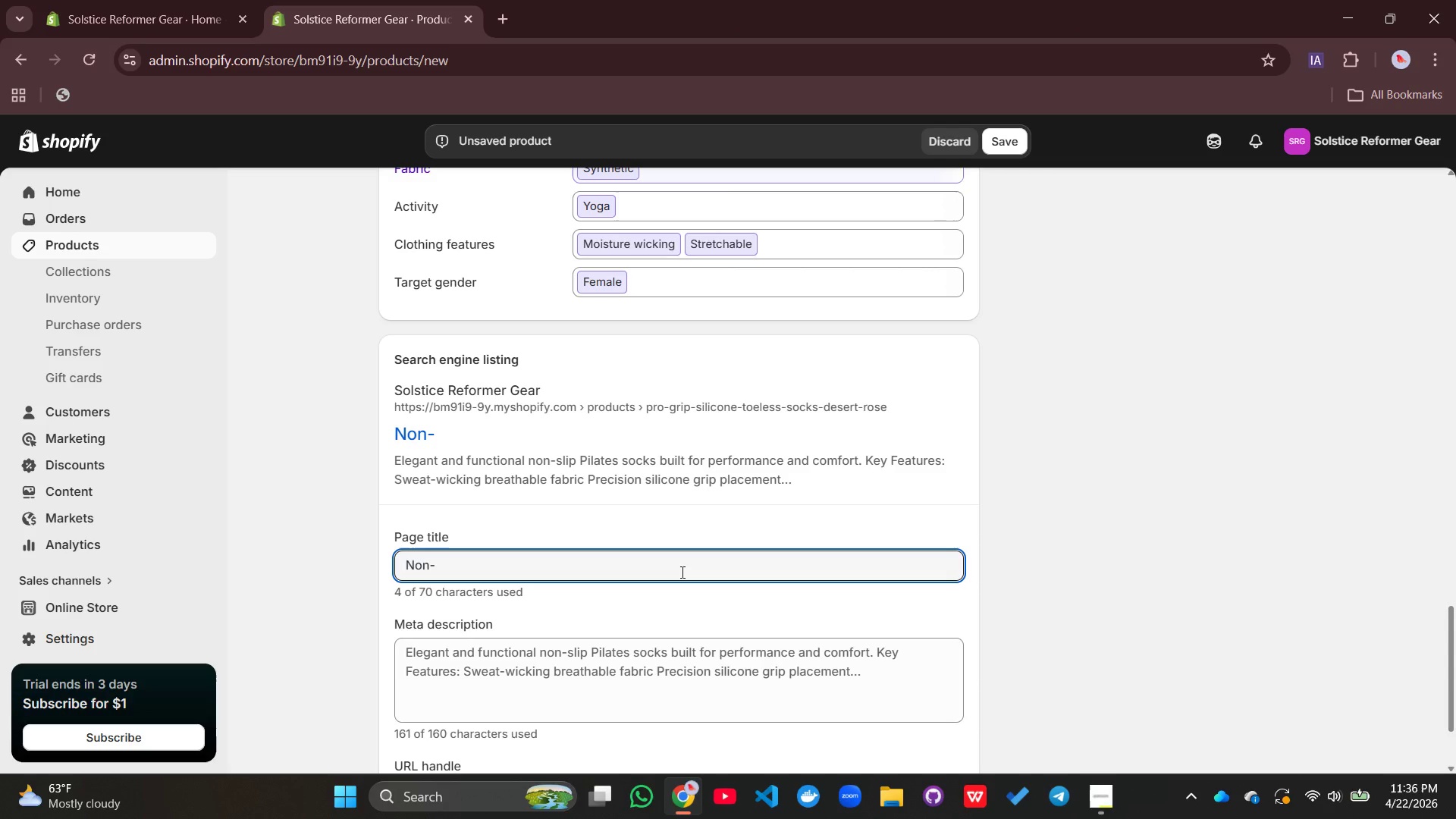 
wait(32.47)
 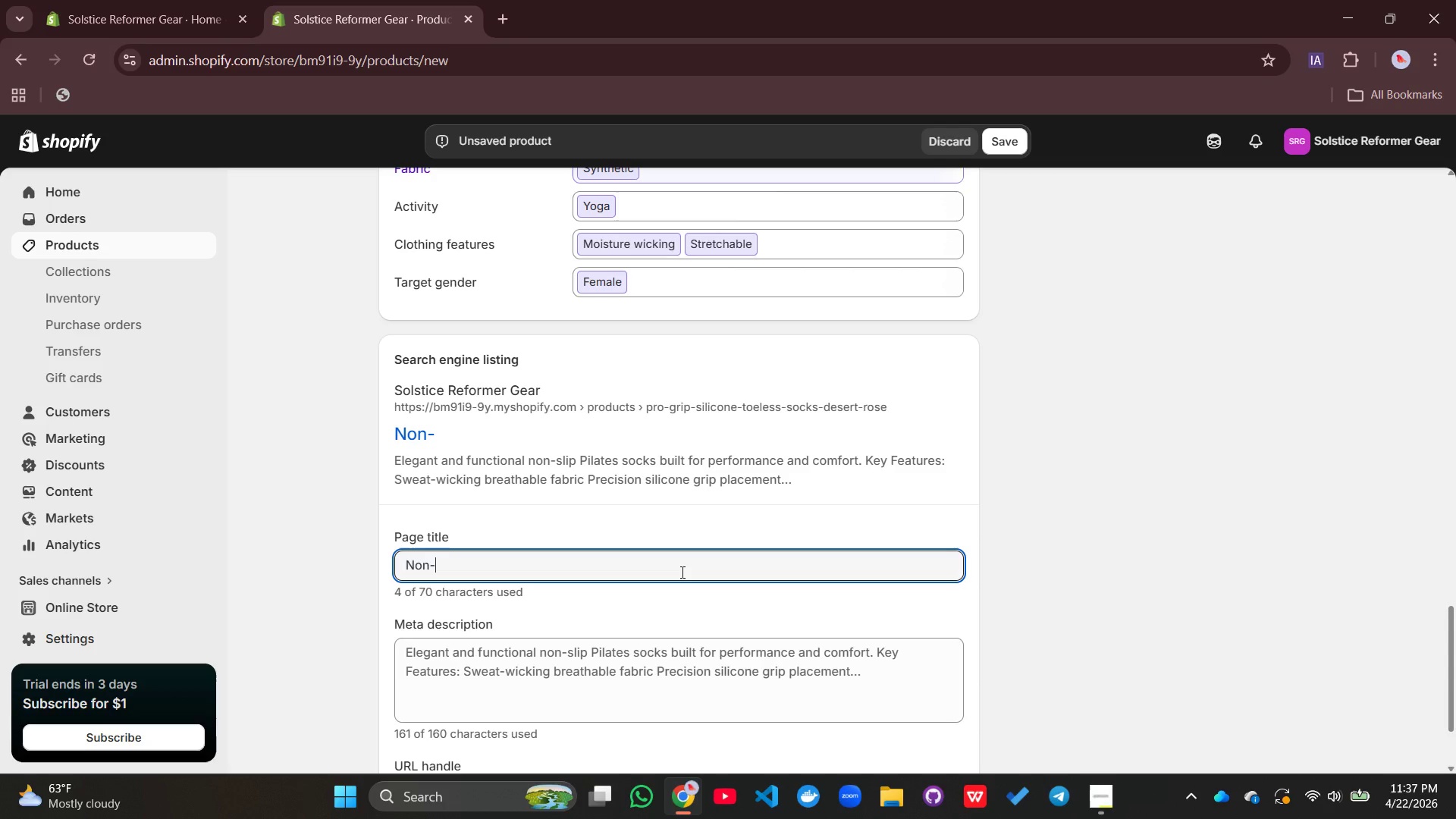 
type(Slip Pilates Socks S)
key(Backspace)
type(Desert Rose | )
 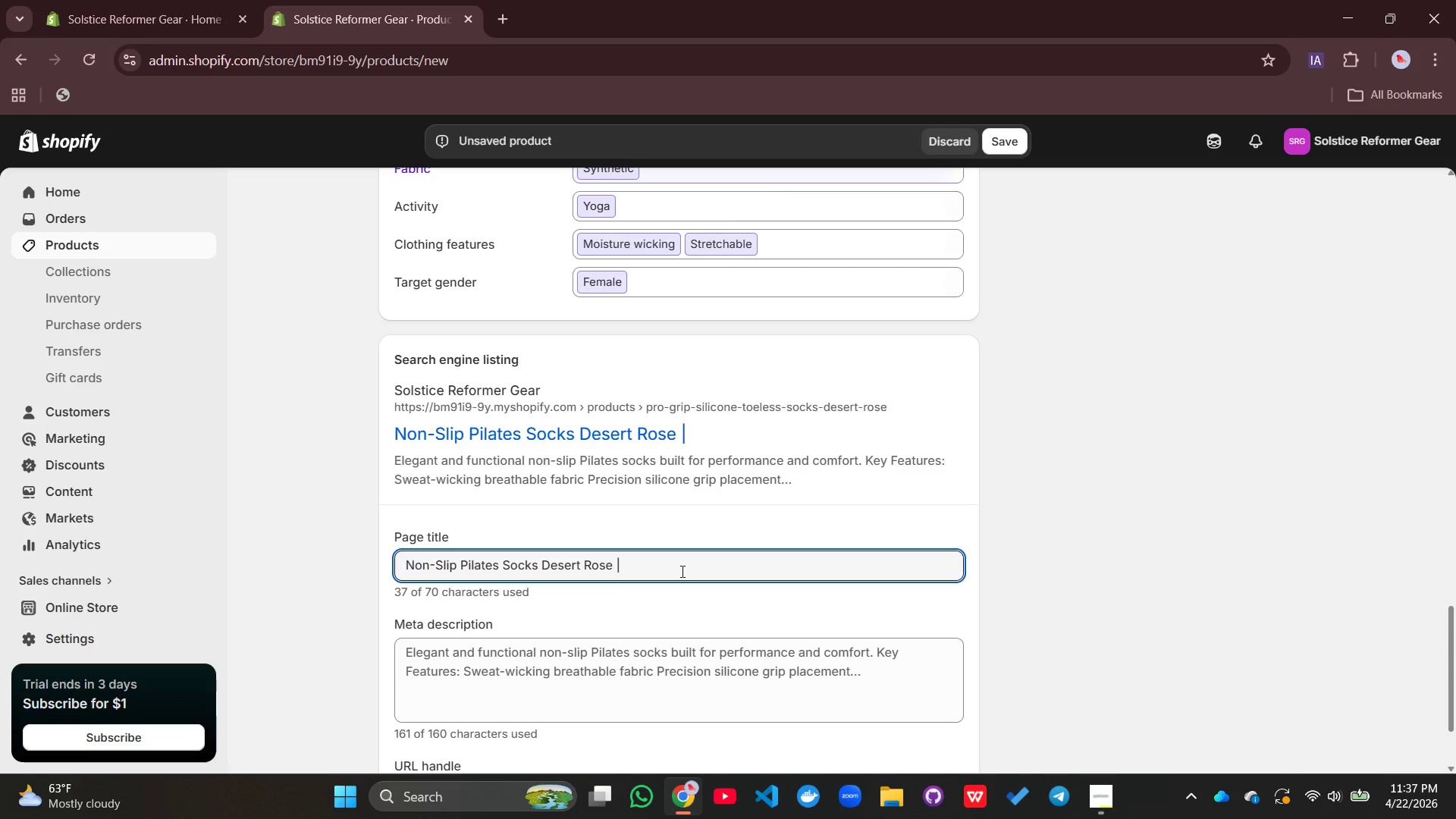 
type(Professional; )
key(Backspace)
key(Backspace)
type( Pilates Ges)
key(Backspace)
type(ar)
 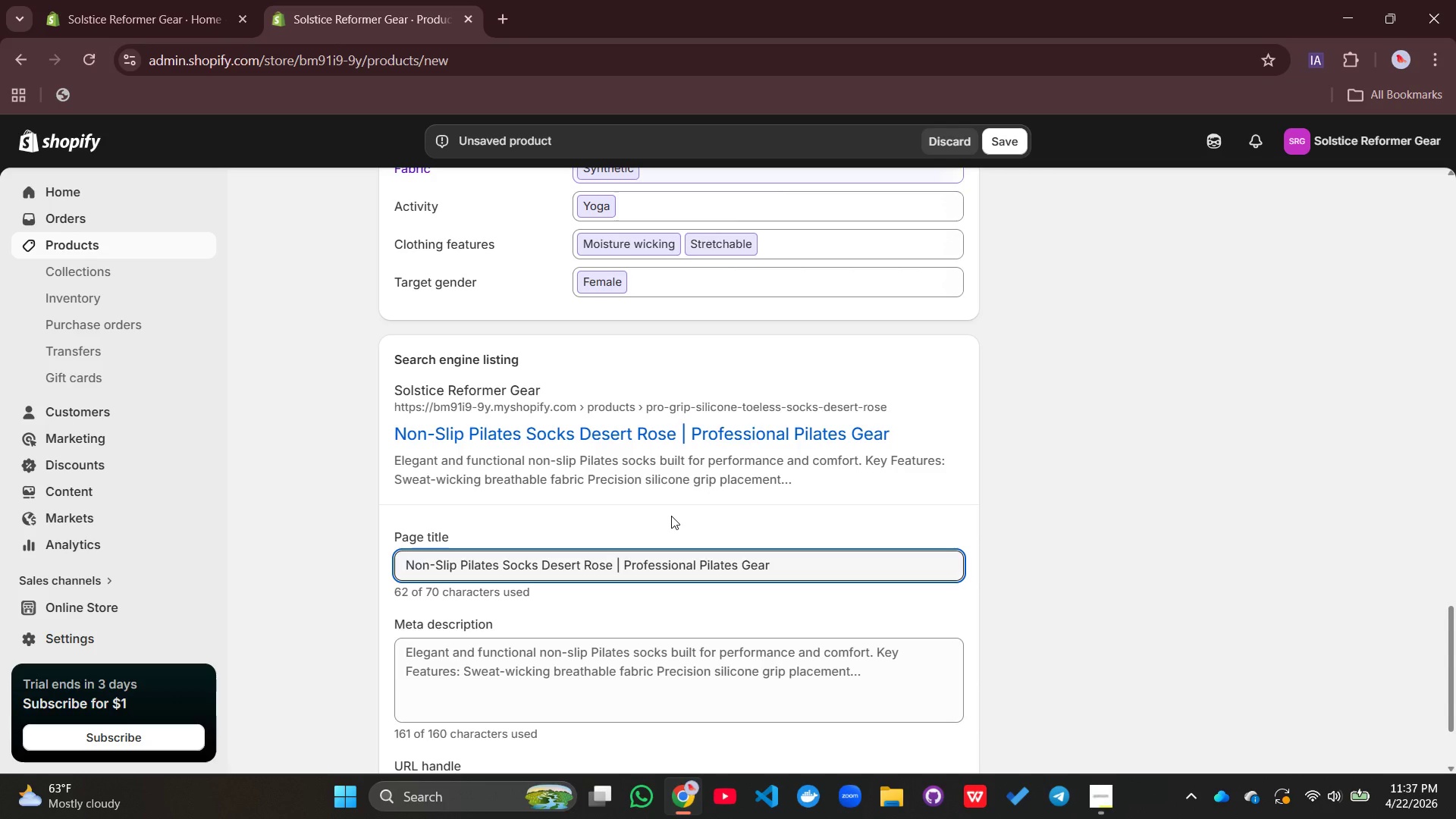 
scroll: coordinate [710, 679], scroll_direction: down, amount: 3.0
 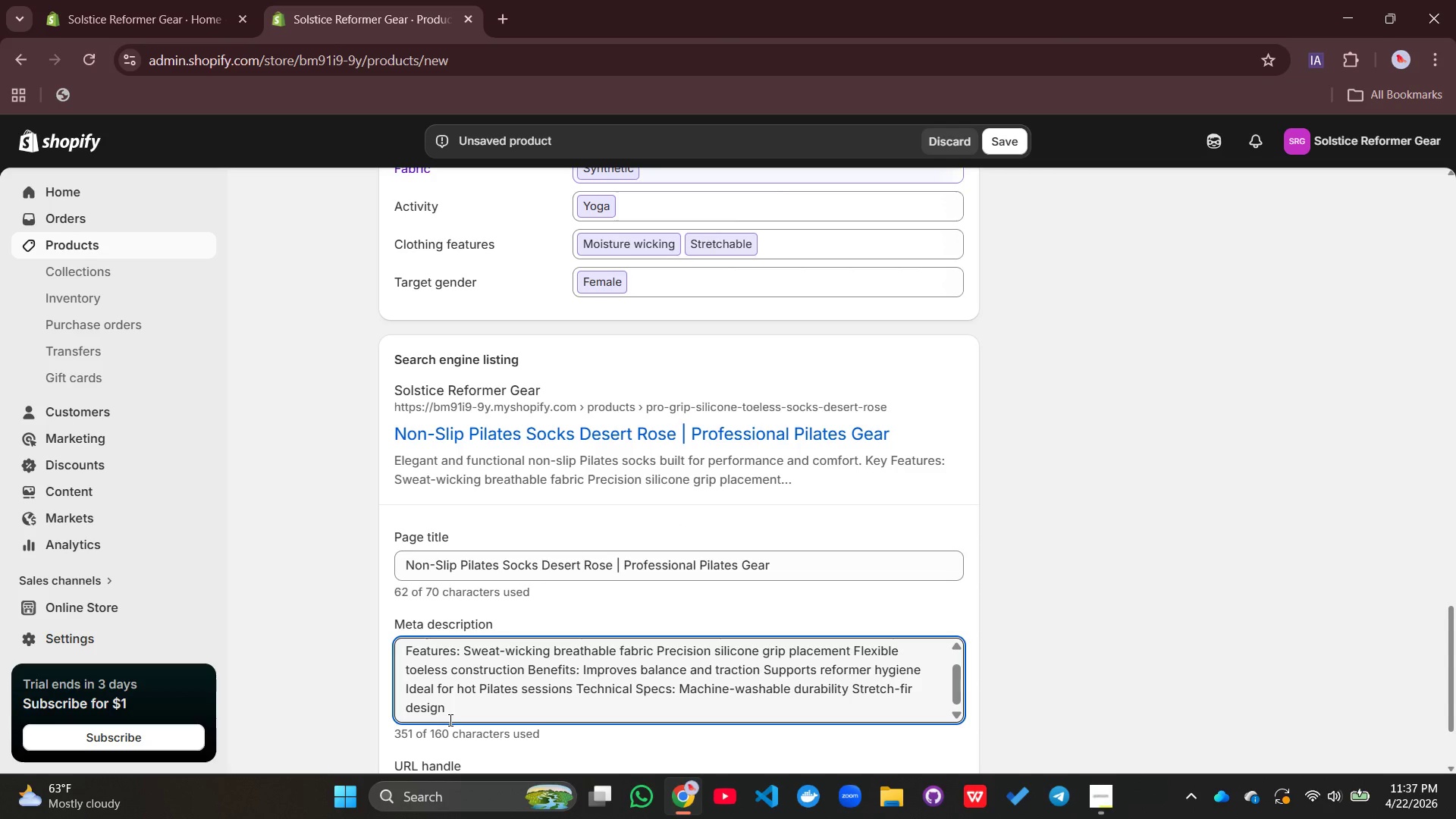 
left_click_drag(start_coordinate=[449, 720], to_coordinate=[393, 657])
 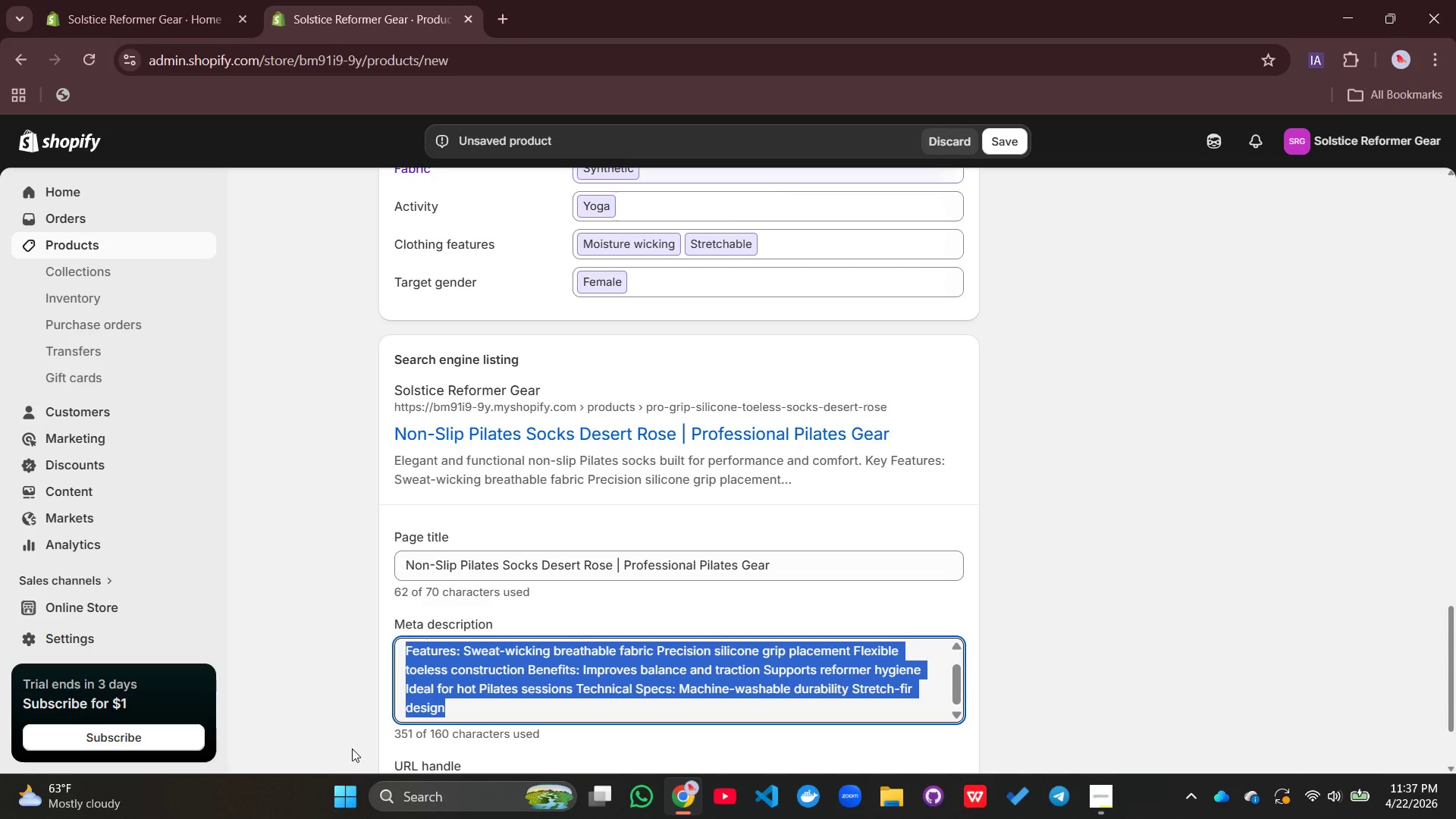 
type(Stylish)
 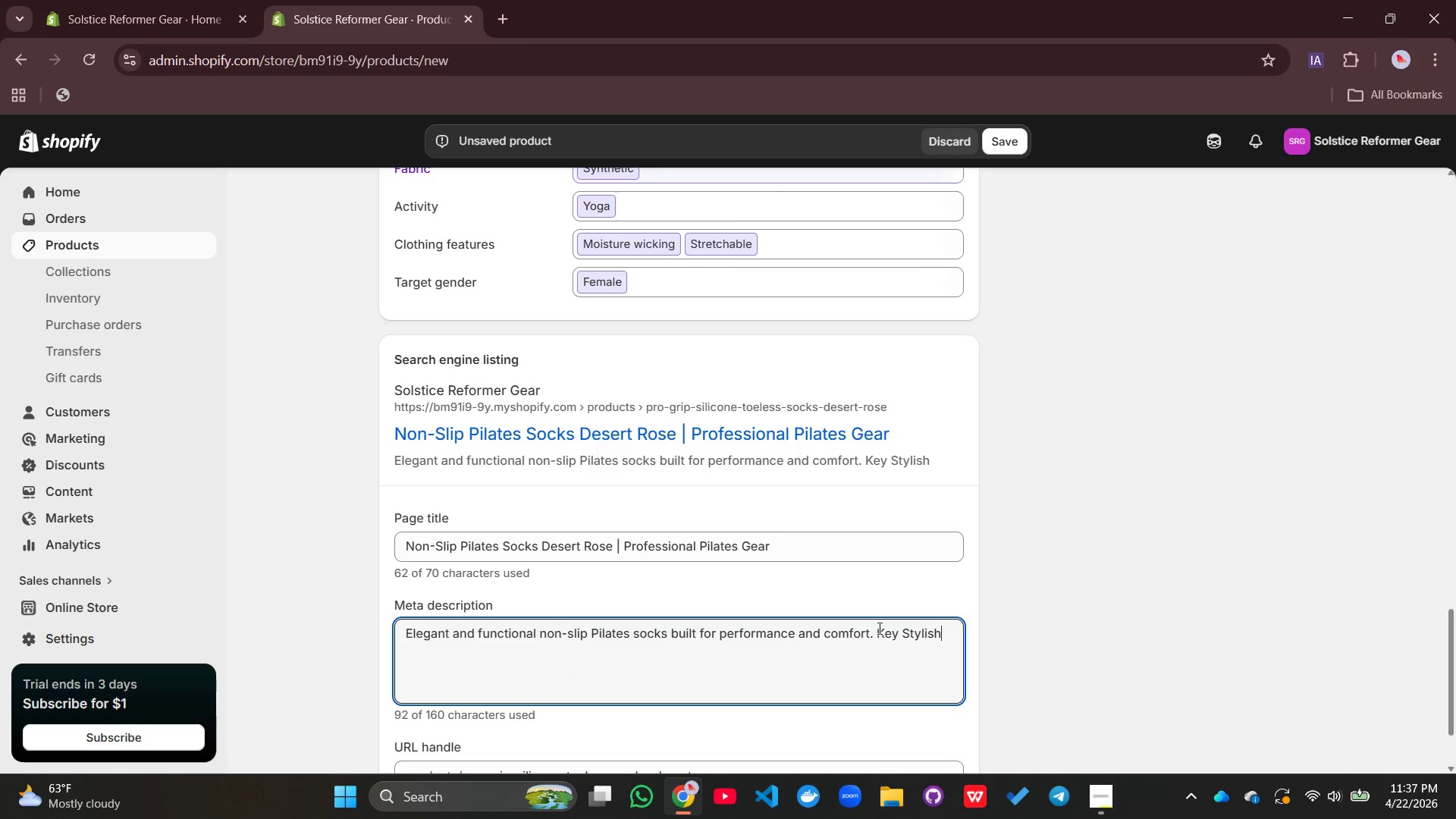 
left_click_drag(start_coordinate=[950, 637], to_coordinate=[359, 651])
 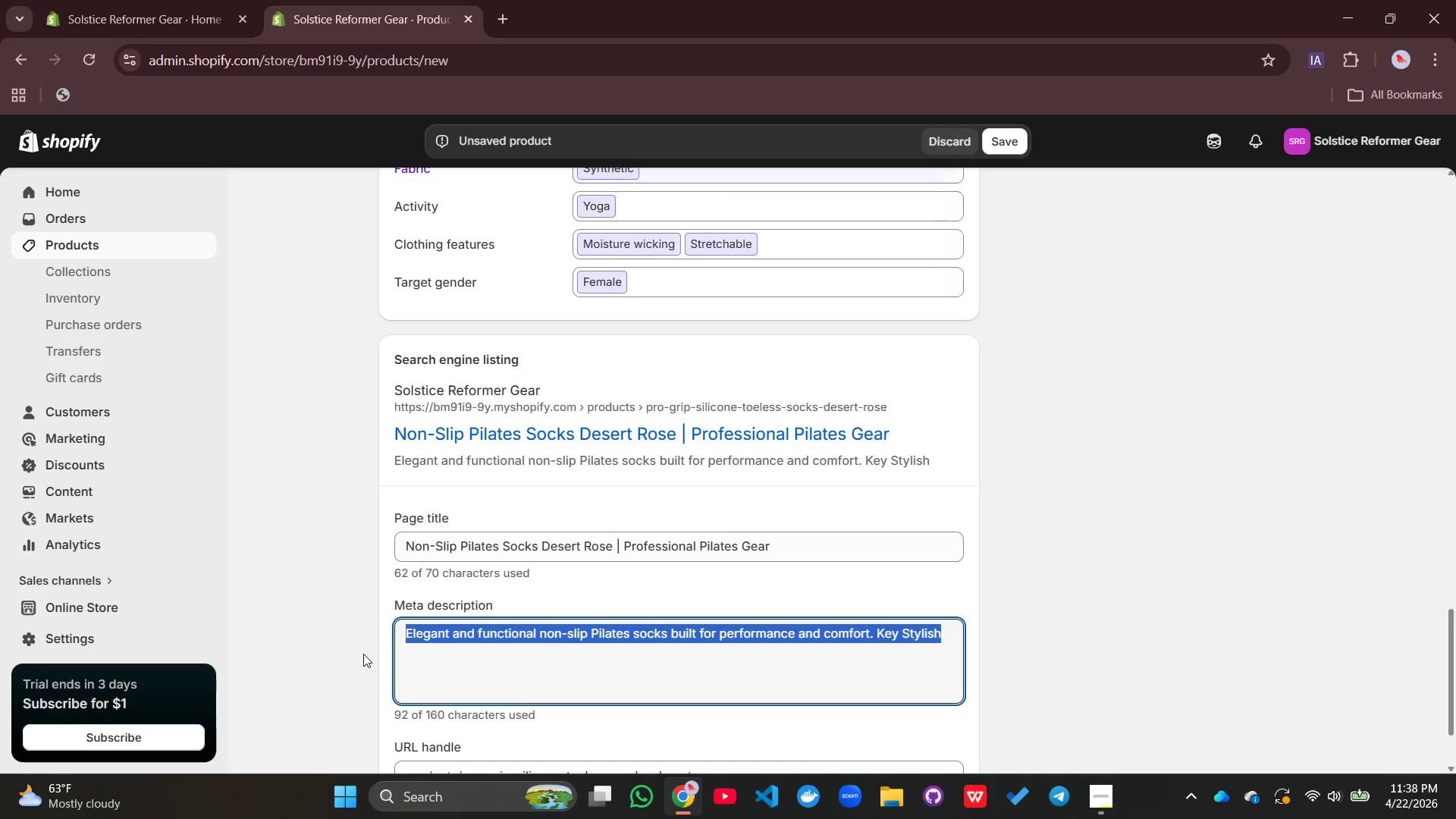 
type(Stylish non-slip )
 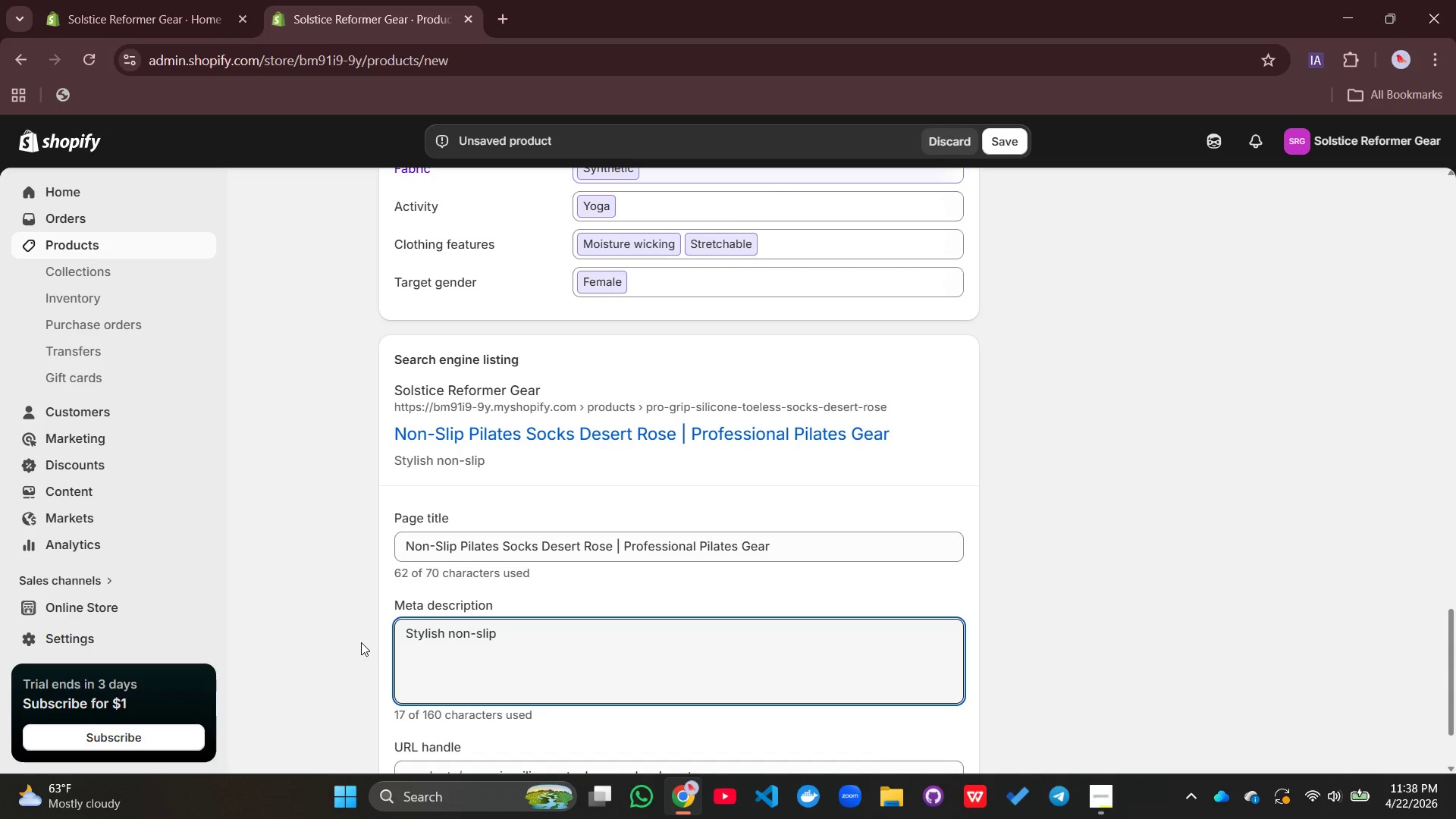 
type(pilates socks with se)
key(Backspace)
type(wa)
key(Backspace)
type(eat-wicking tabric desgined for reformer )
 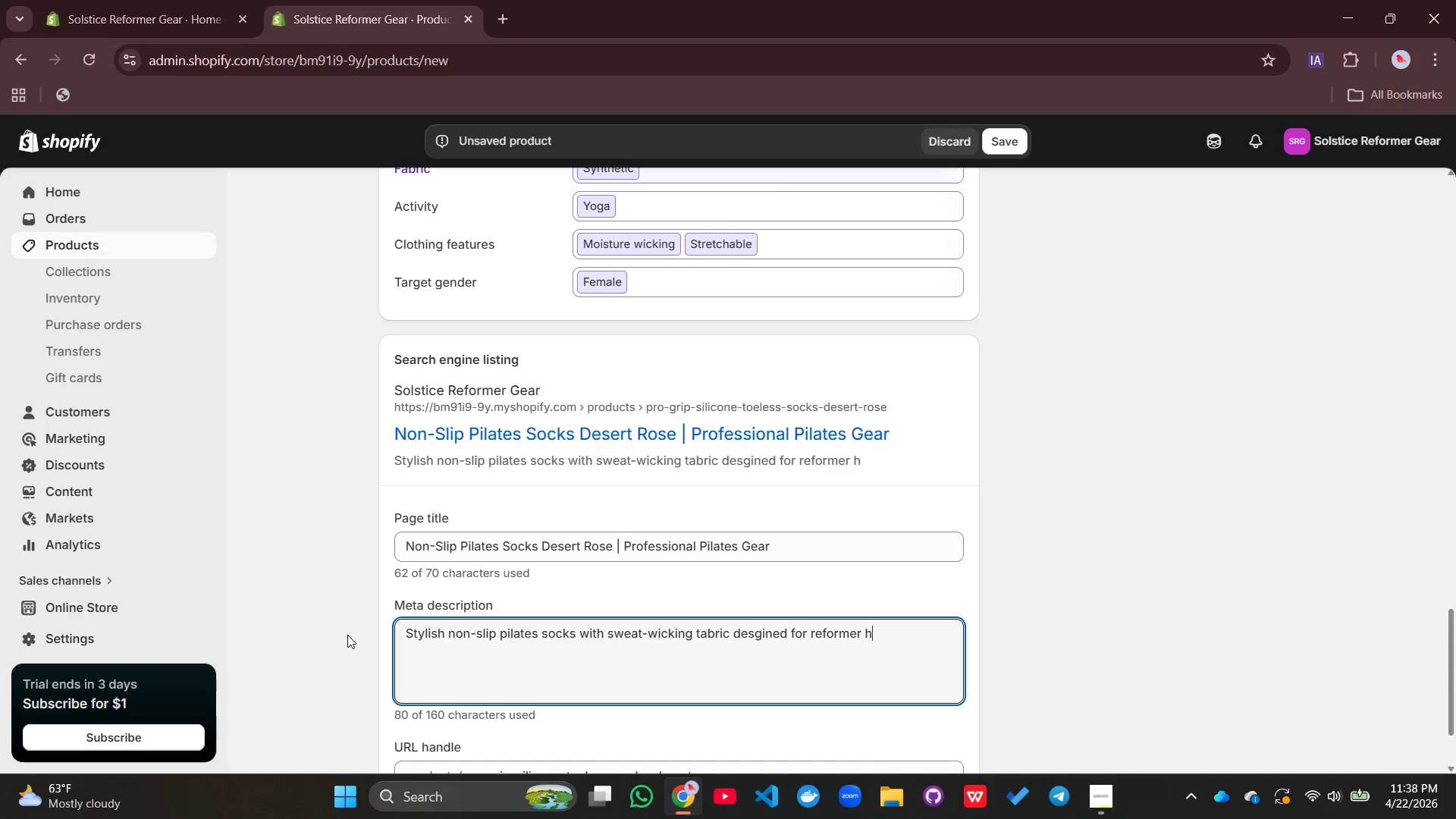 
type(hygience )
 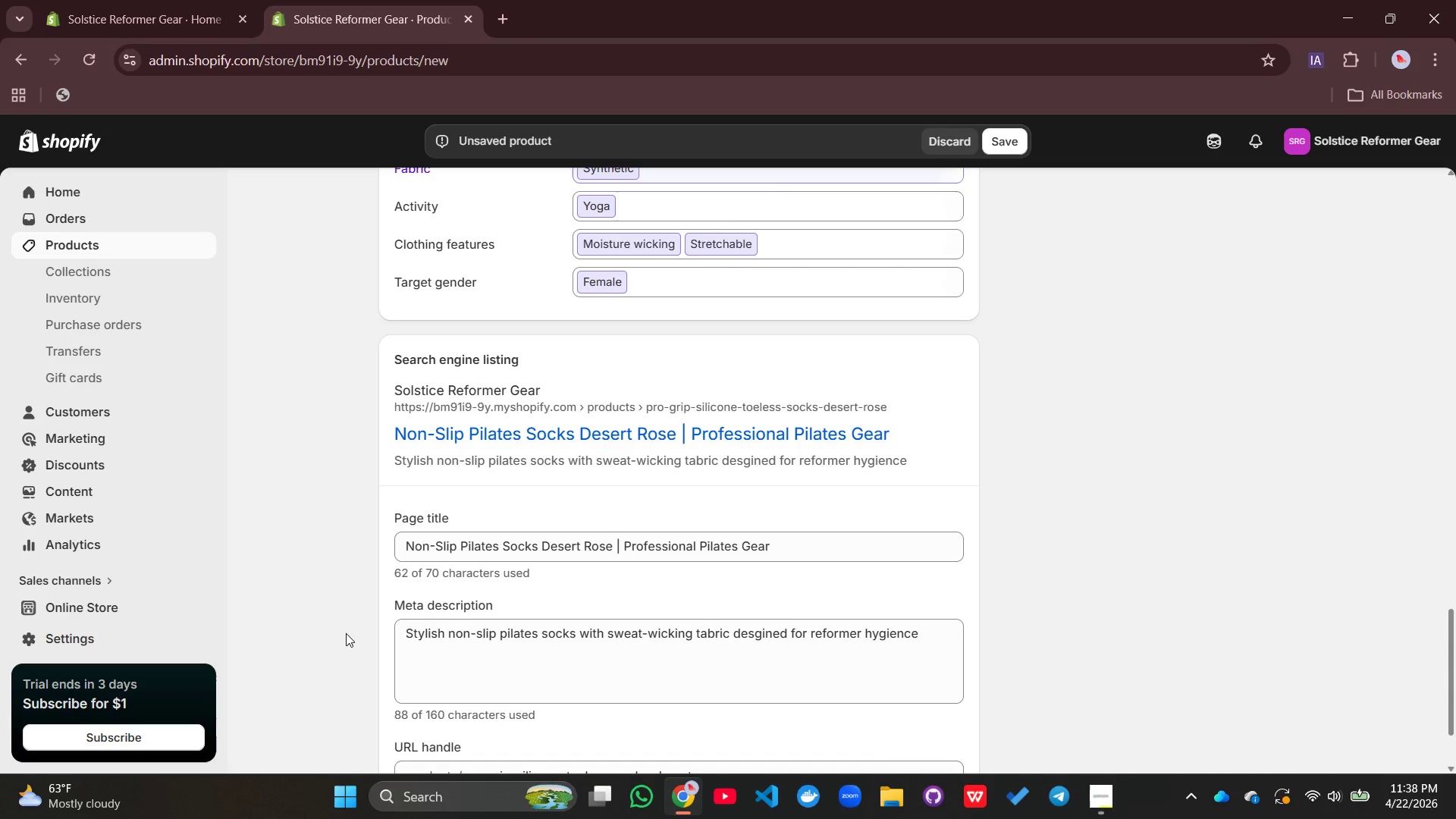 
left_click([346, 633])
 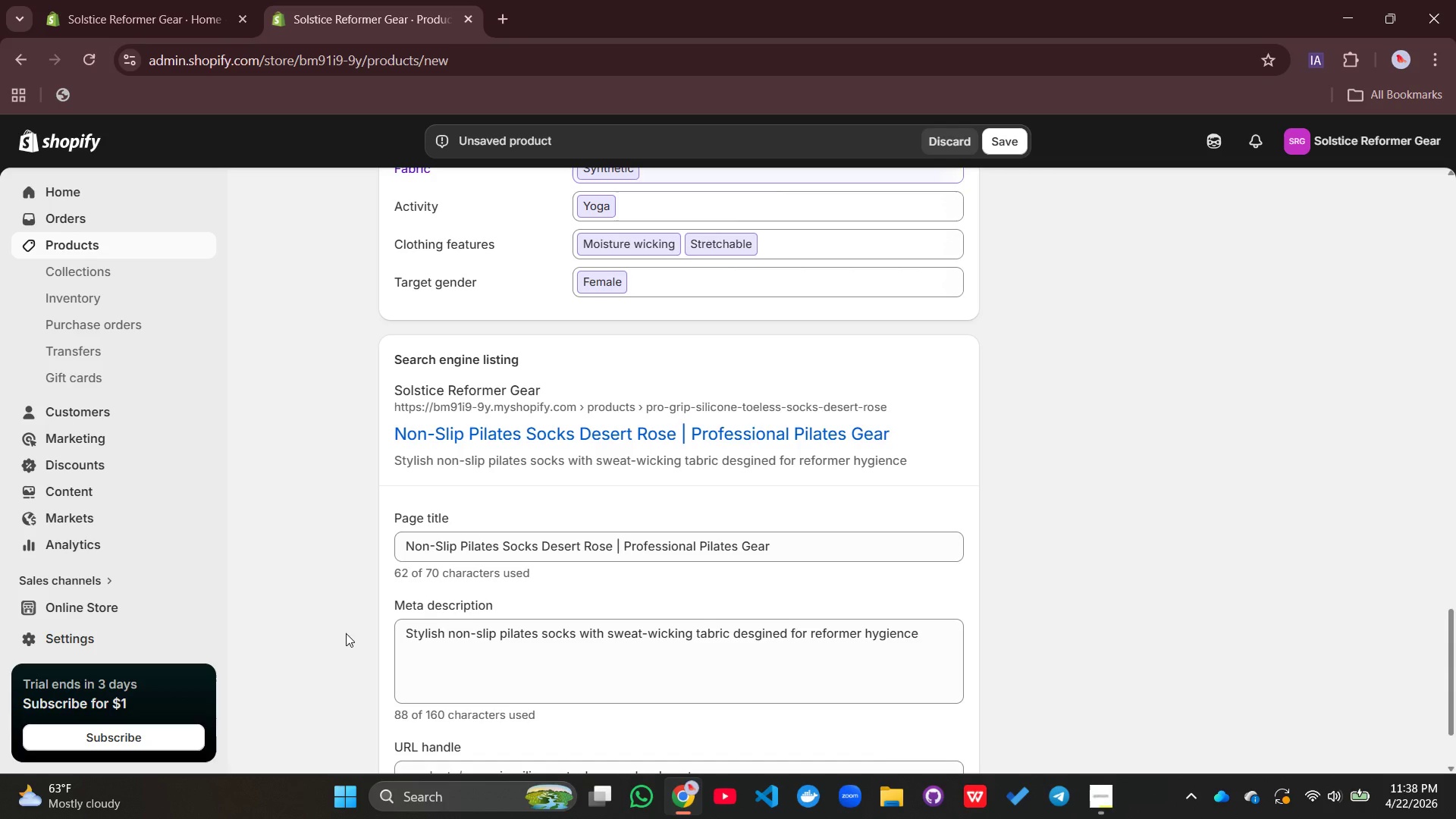 
type(and  professional pi)
 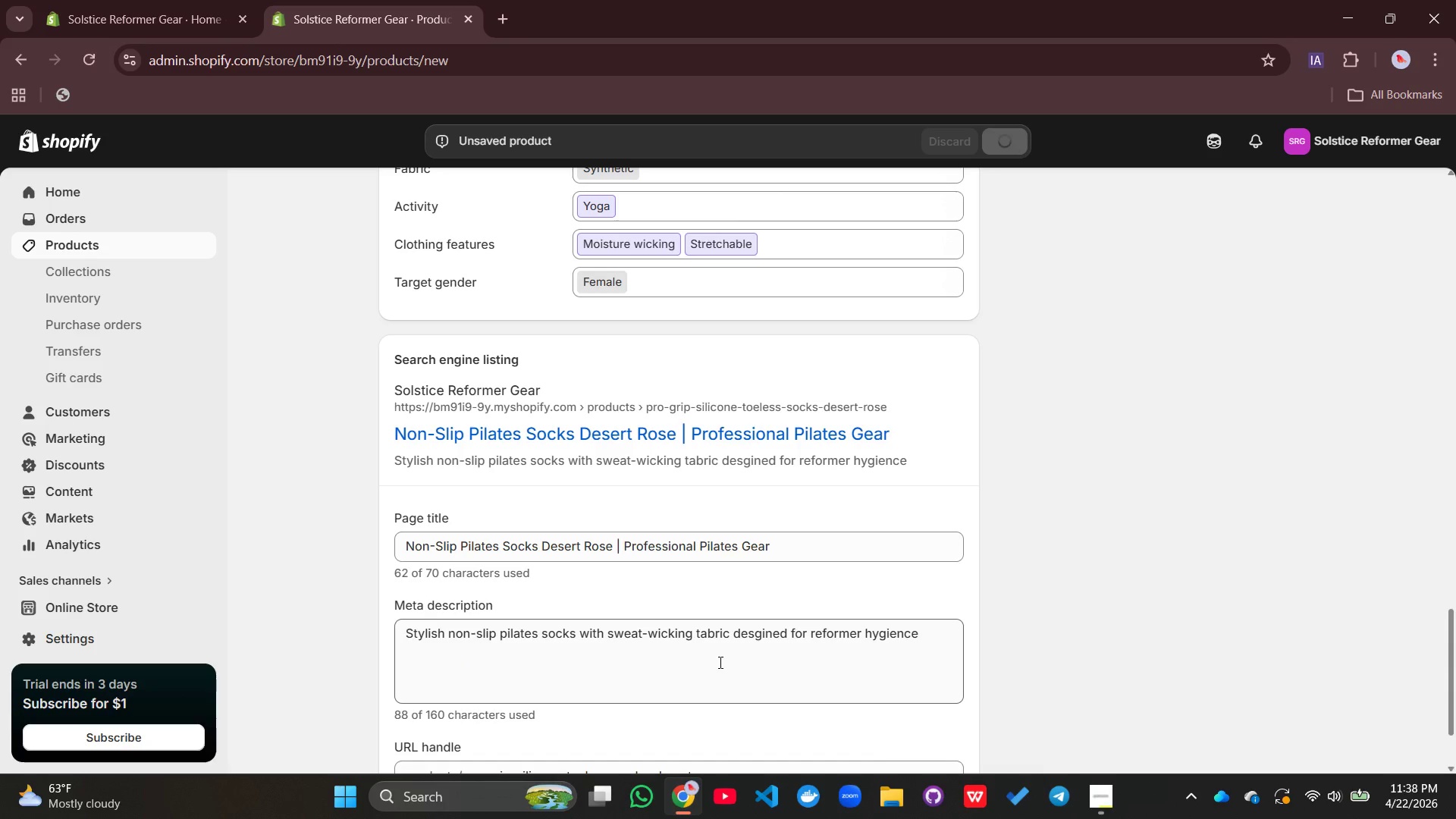 
left_click([719, 662])
 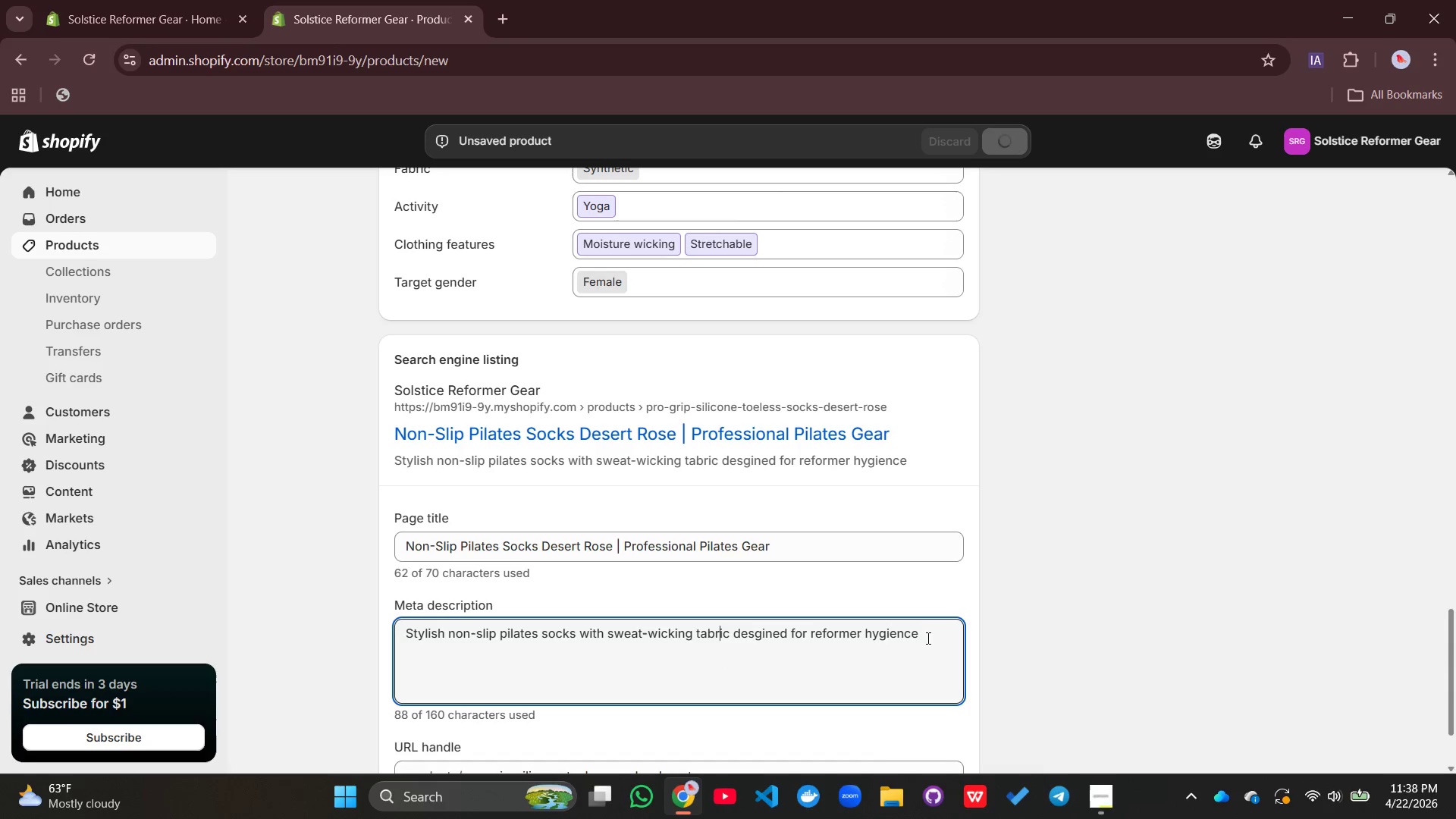 
left_click([927, 638])
 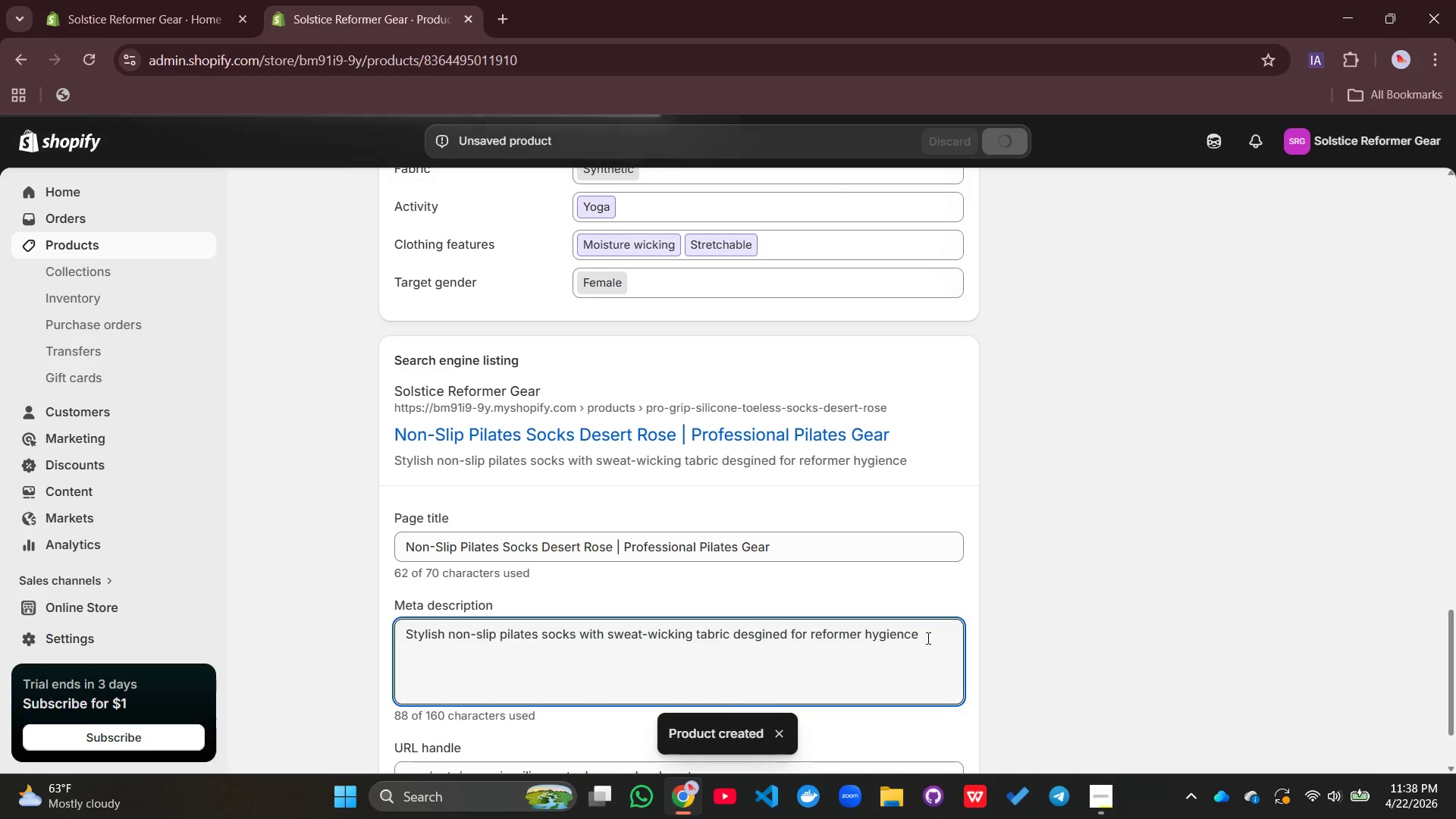 
type(and )
 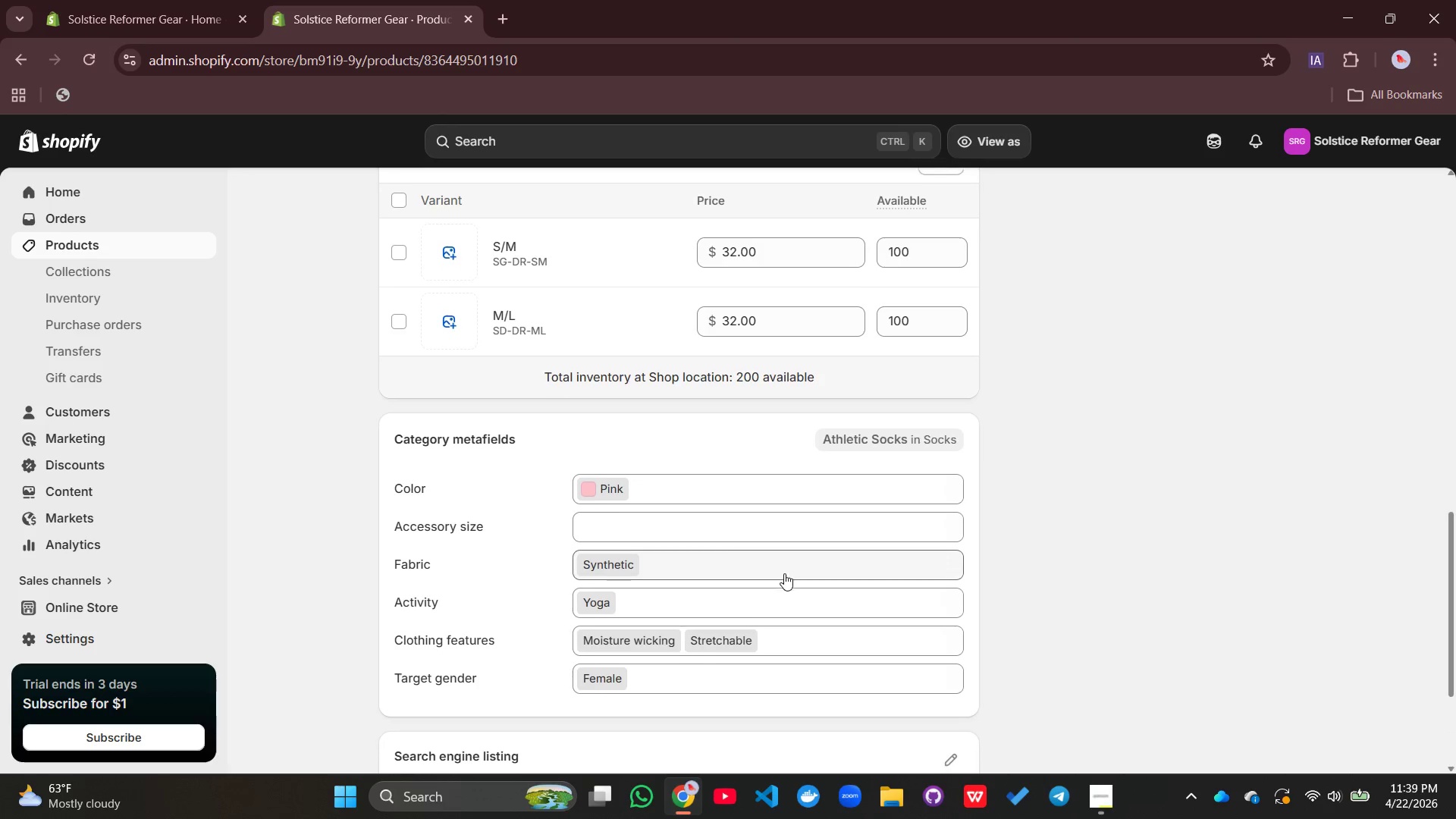 
scroll: coordinate [785, 566], scroll_direction: down, amount: 10.0
 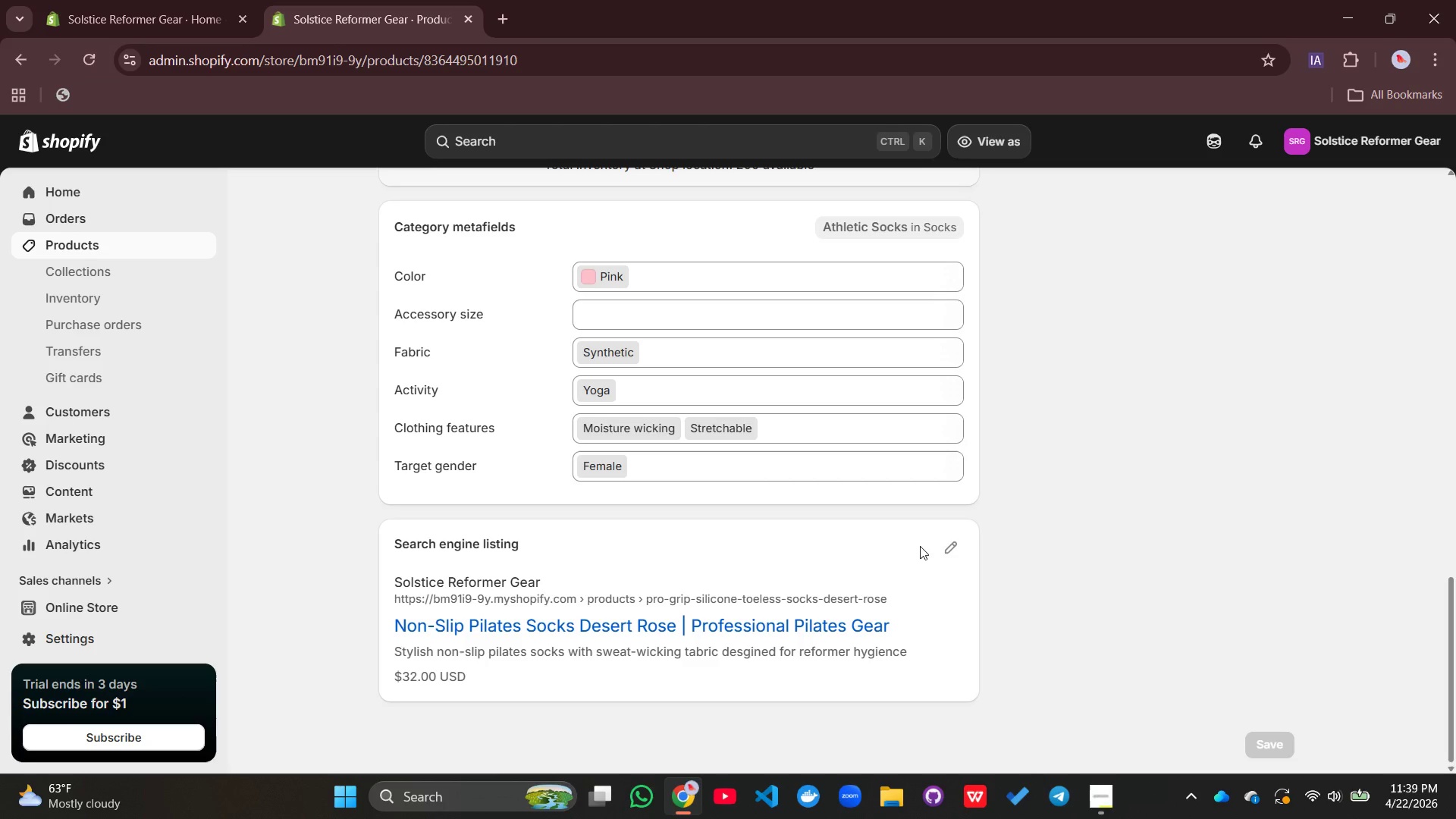 
left_click([920, 546])
 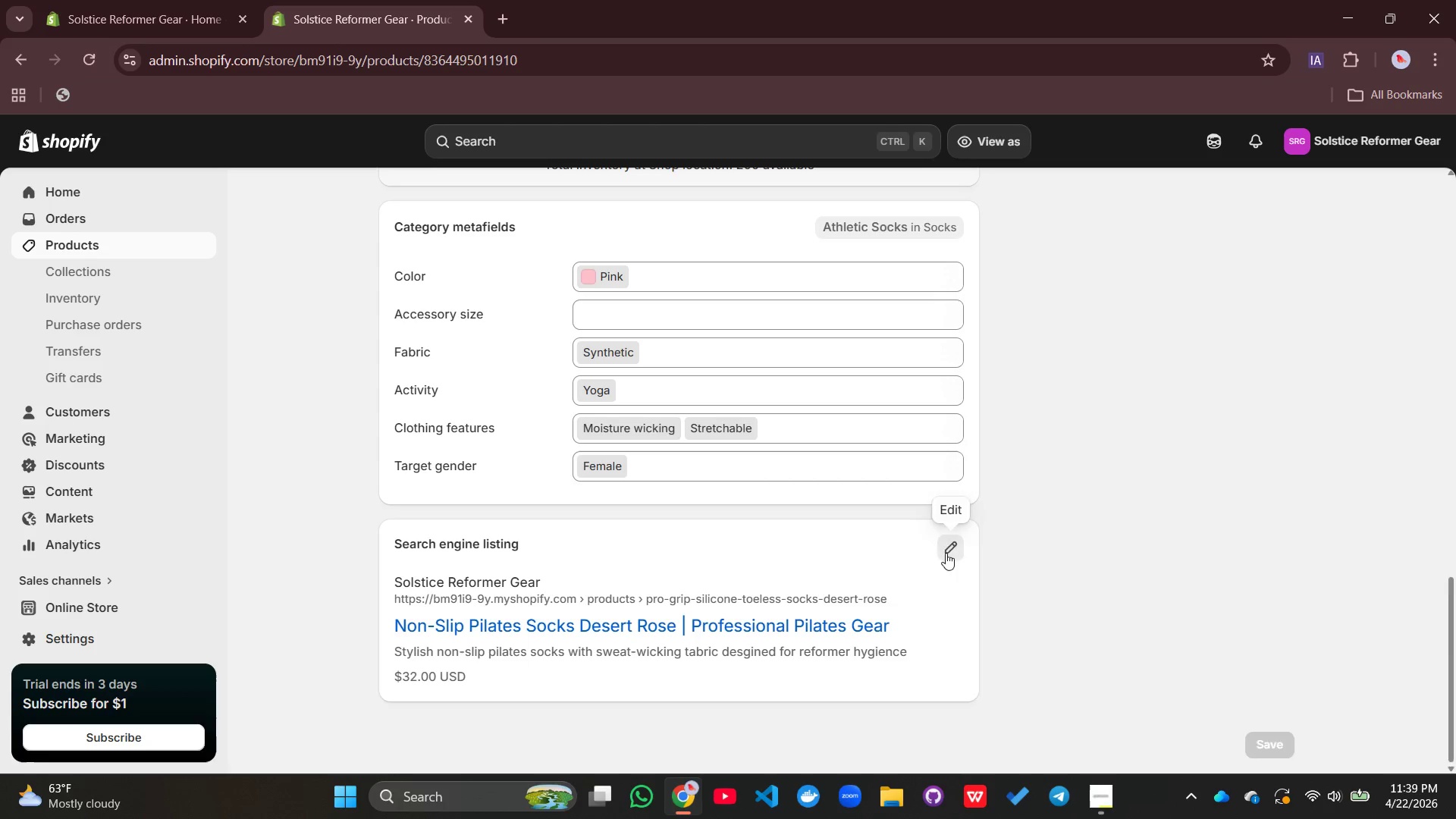 
left_click([946, 553])
 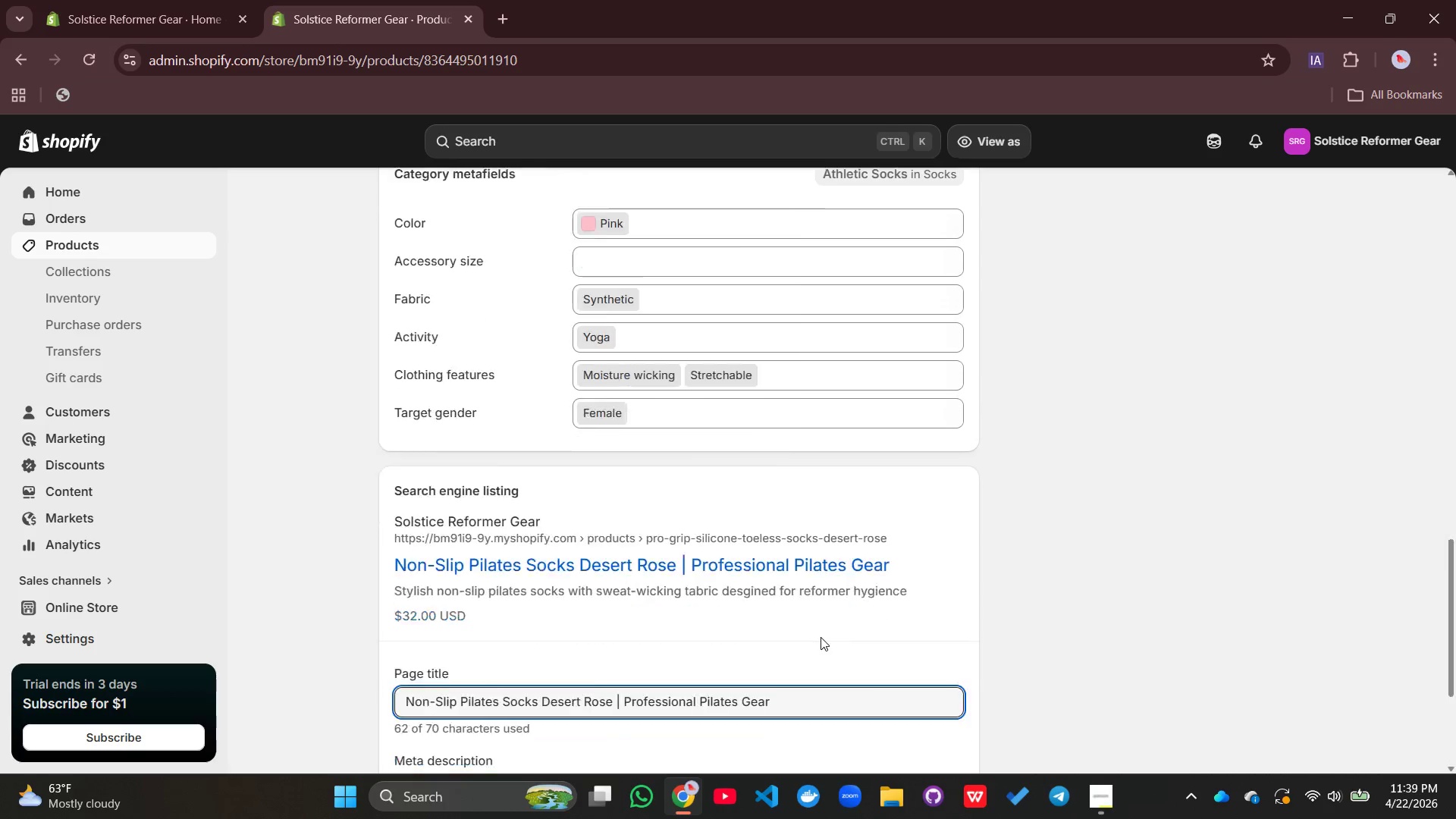 
scroll: coordinate [821, 637], scroll_direction: down, amount: 3.0
 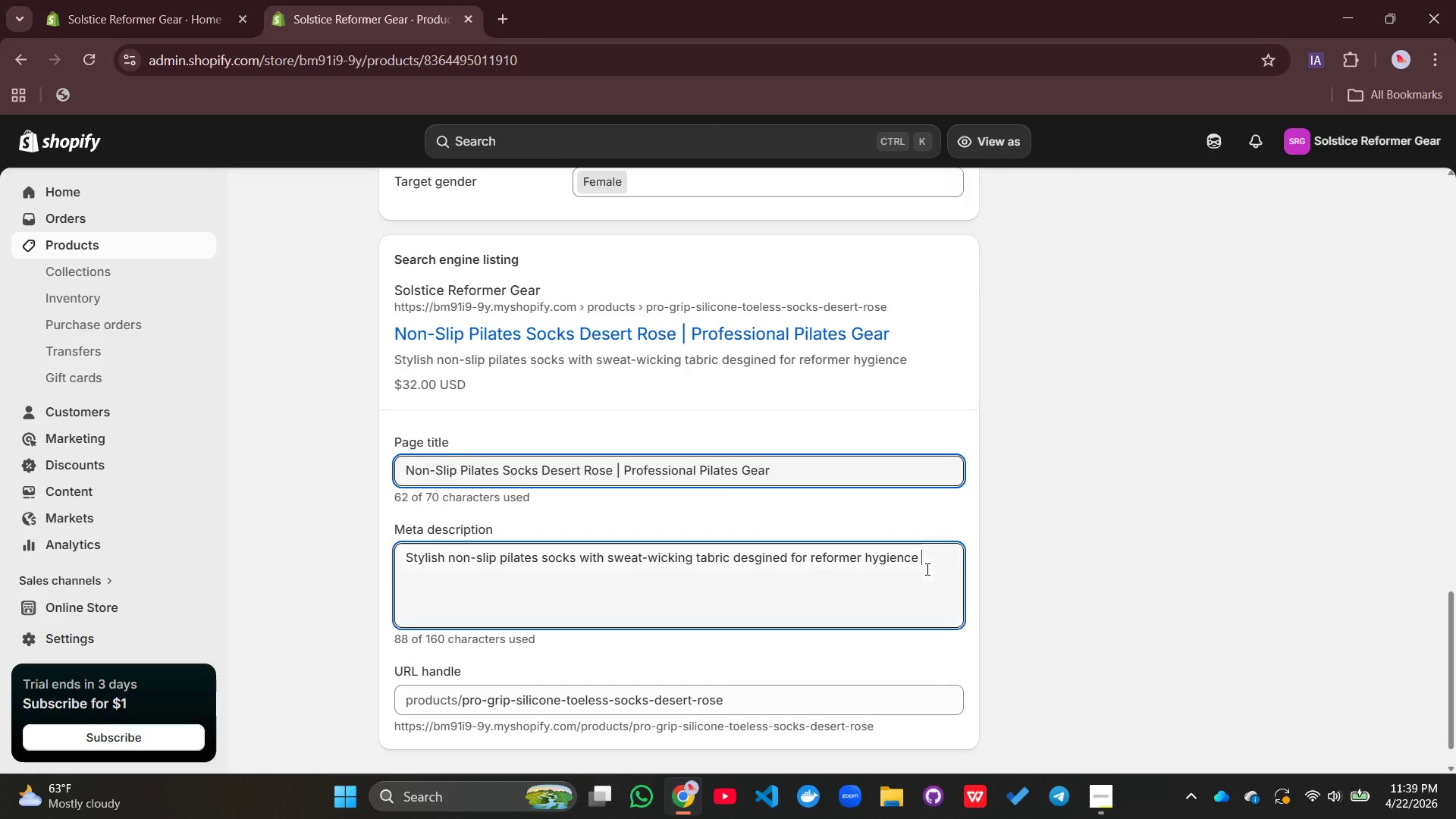 
left_click([926, 569])
 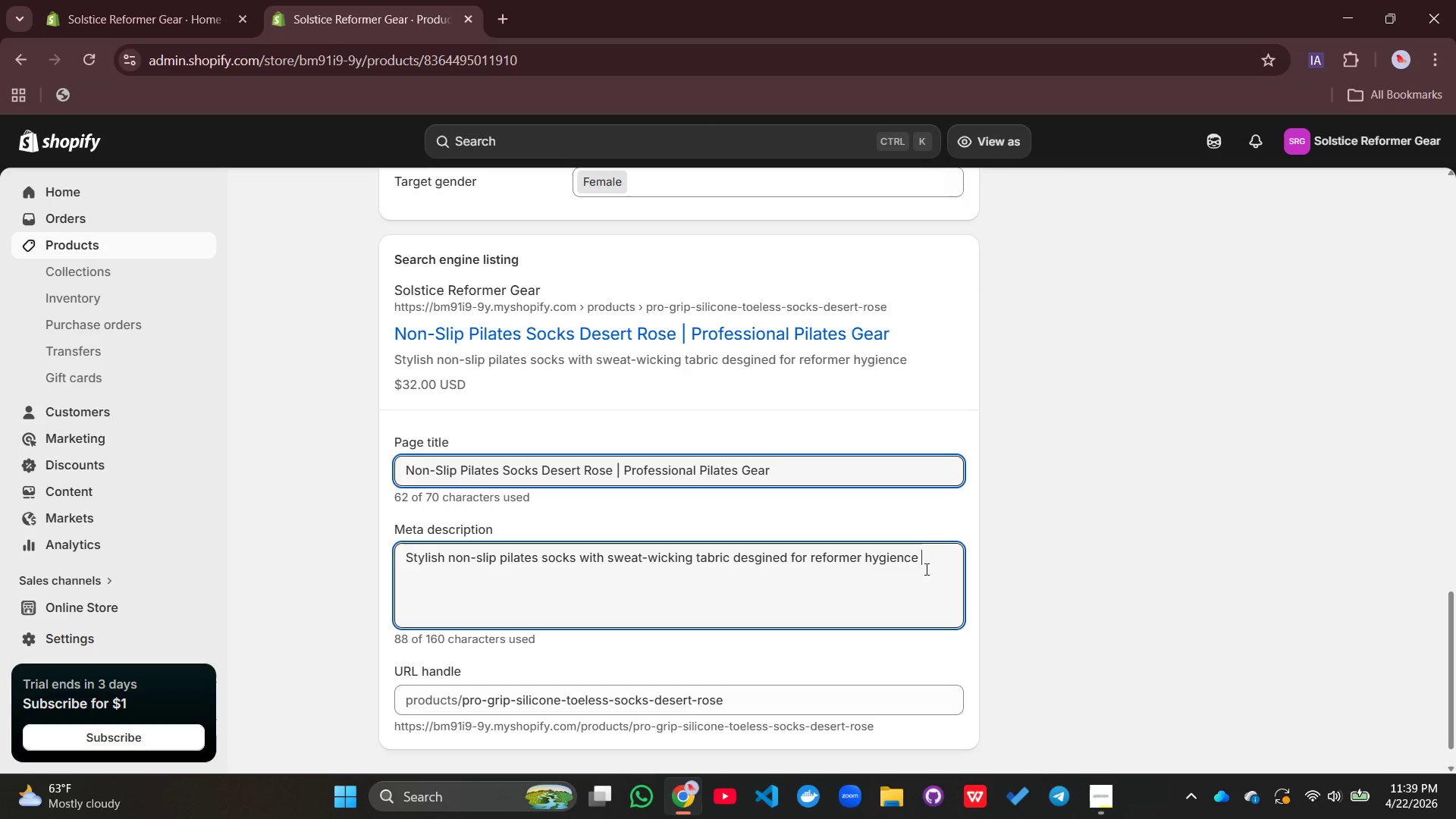 
wait(5.19)
 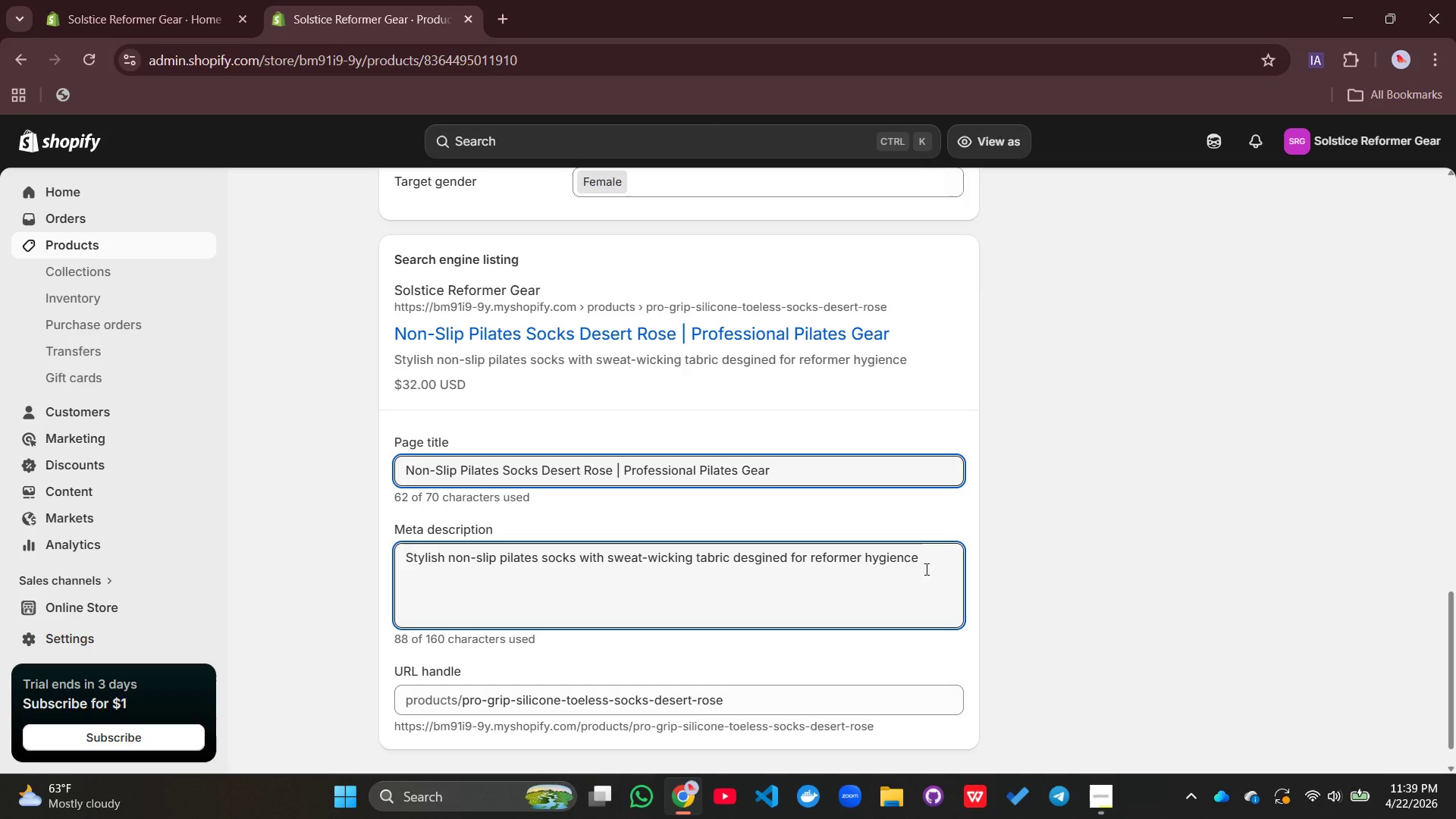 
key(Backspace)
key(Backspace)
key(Backspace)
key(Backspace)
type(ne and profes)
 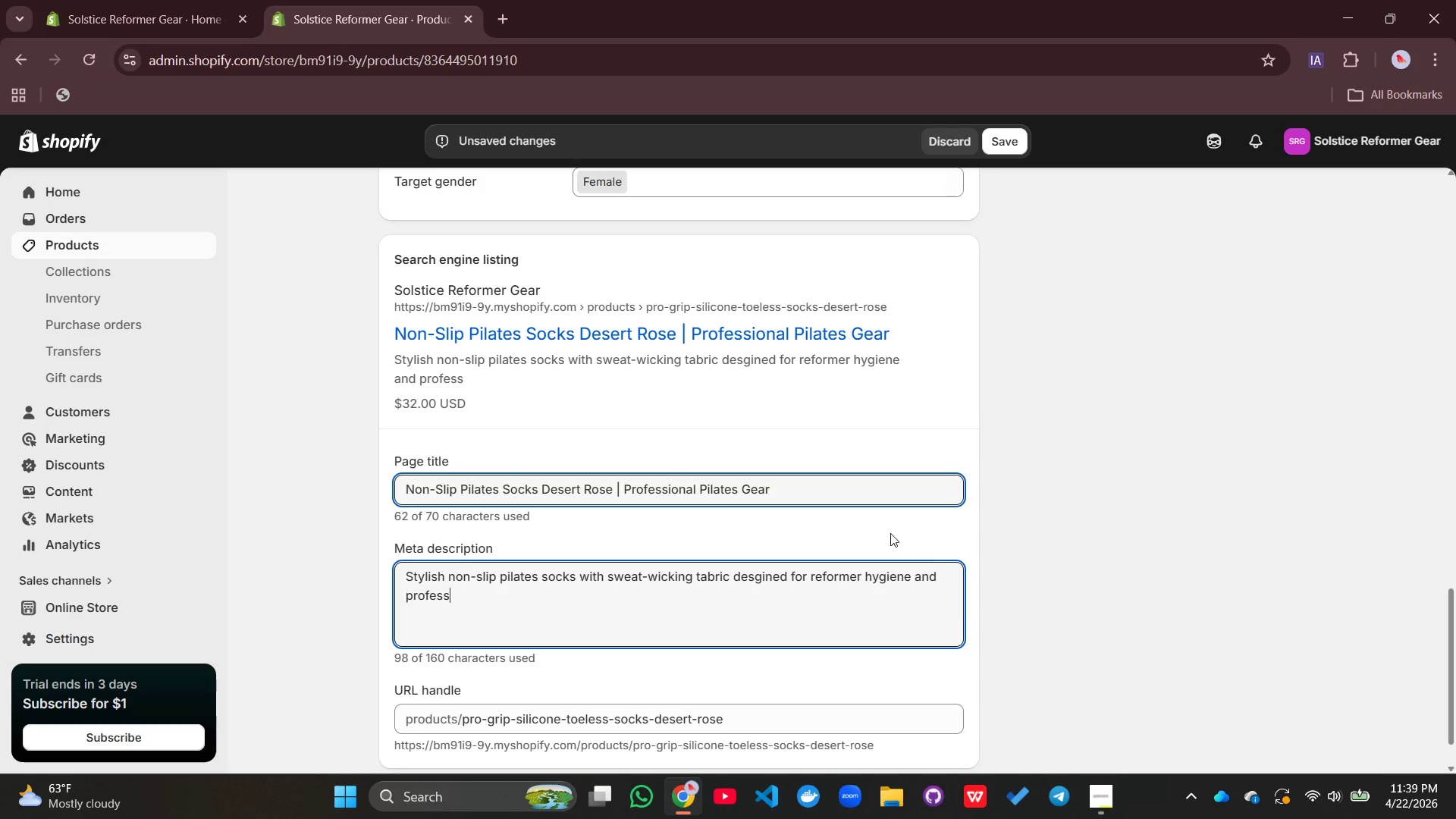 
type(sional pilates gear.)
 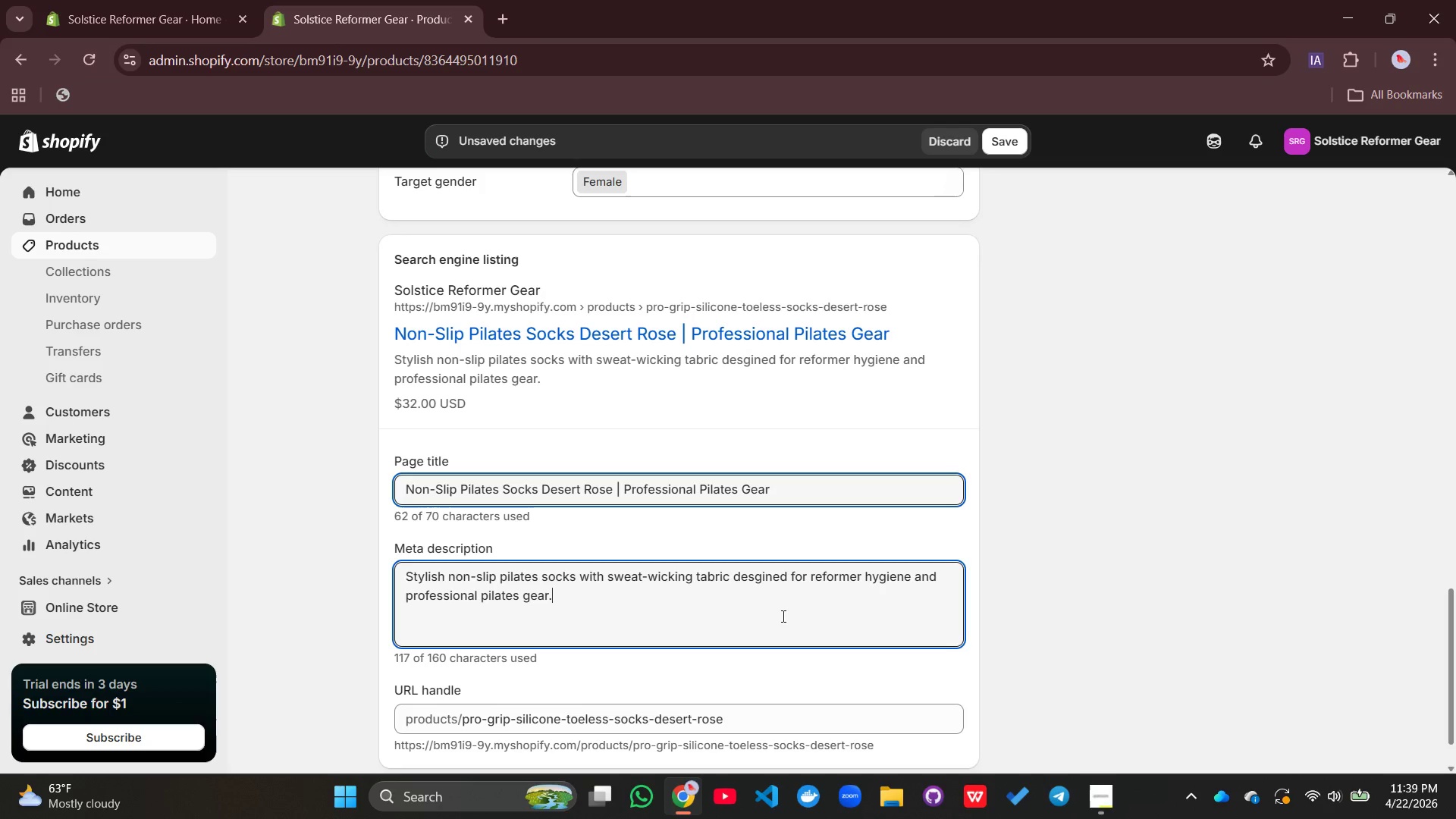 
scroll: coordinate [781, 616], scroll_direction: down, amount: 2.0
 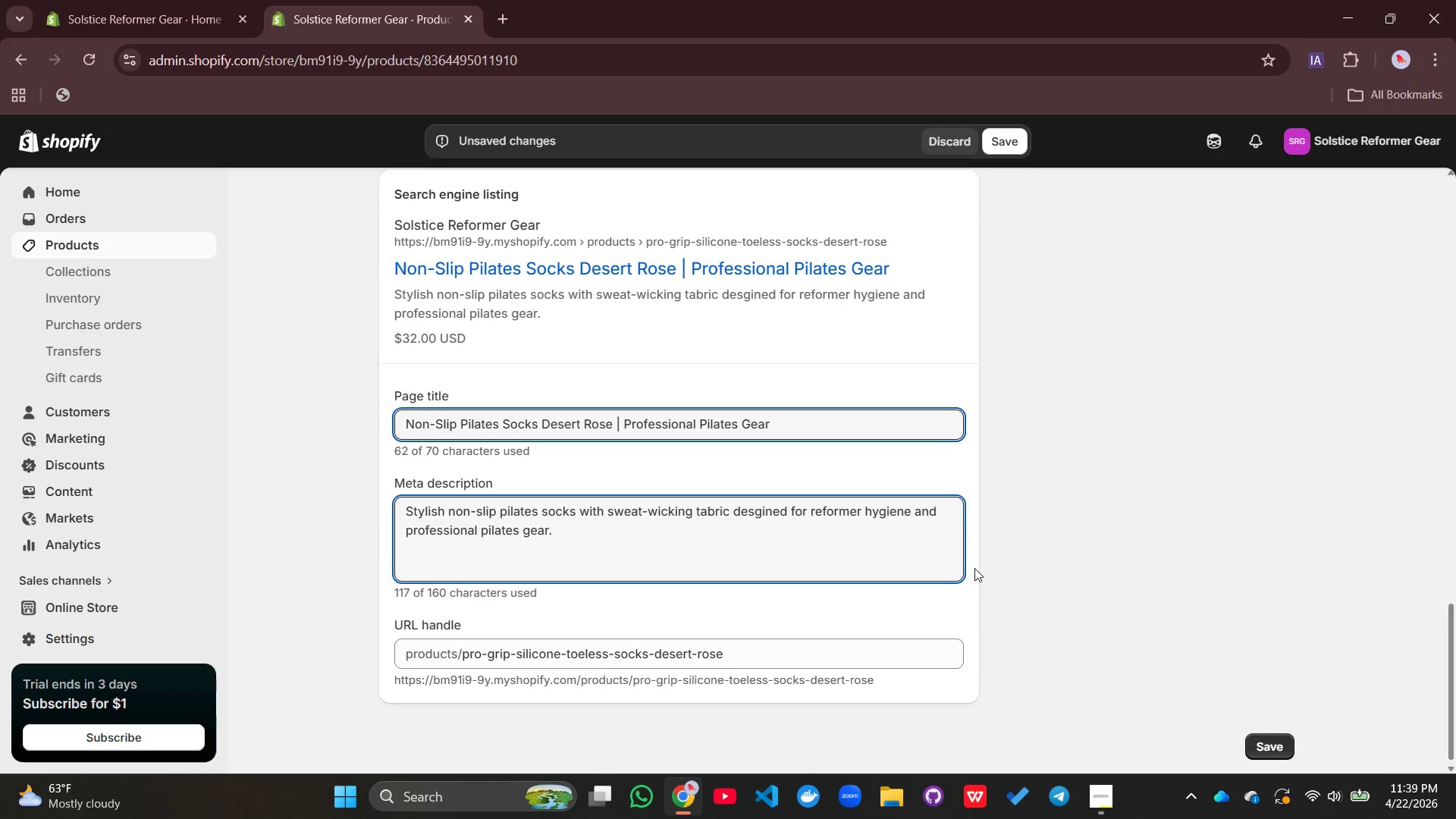 
scroll: coordinate [975, 568], scroll_direction: up, amount: 11.0
 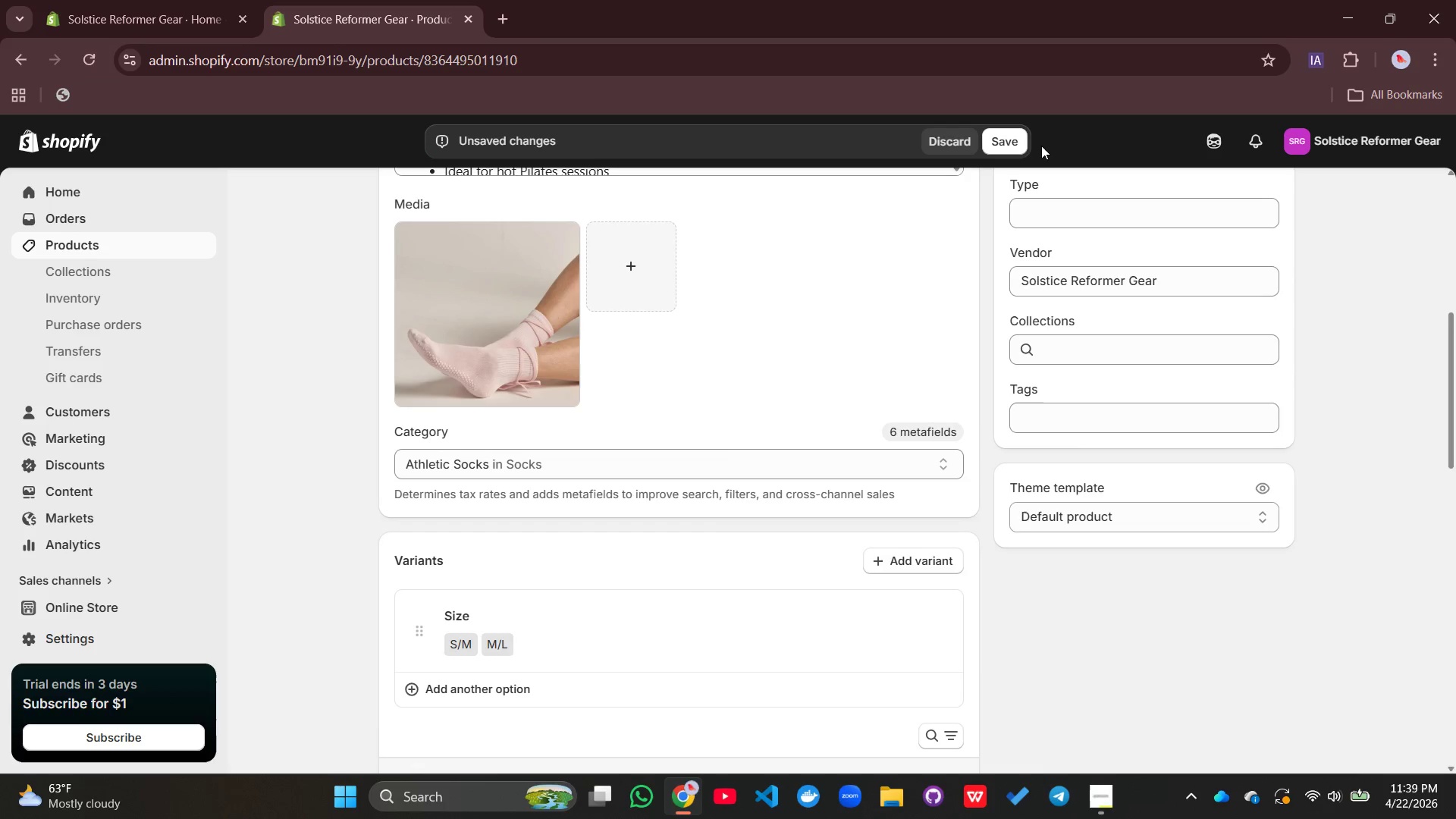 
wait(5.19)
 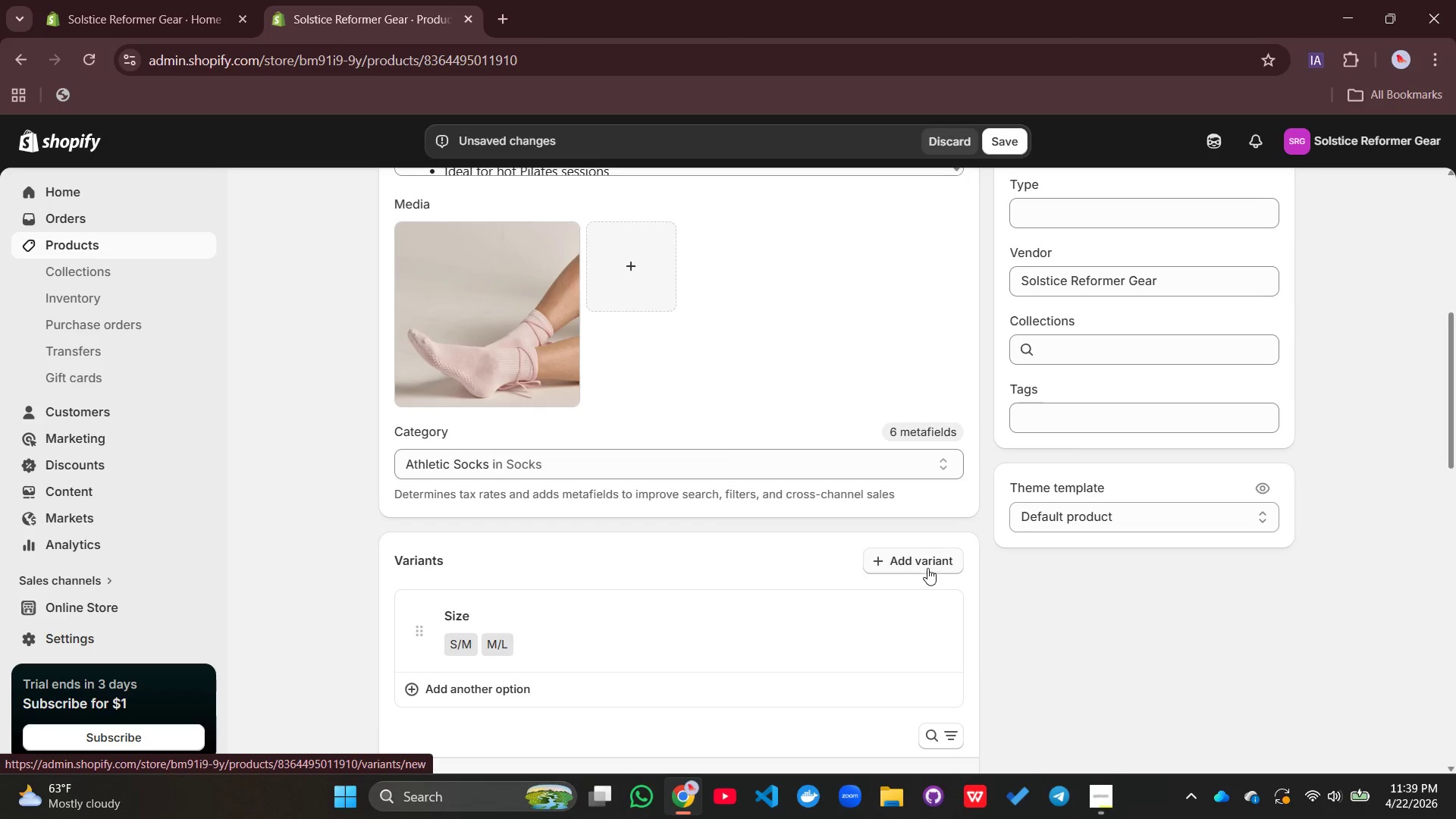 
left_click([1043, 226])
 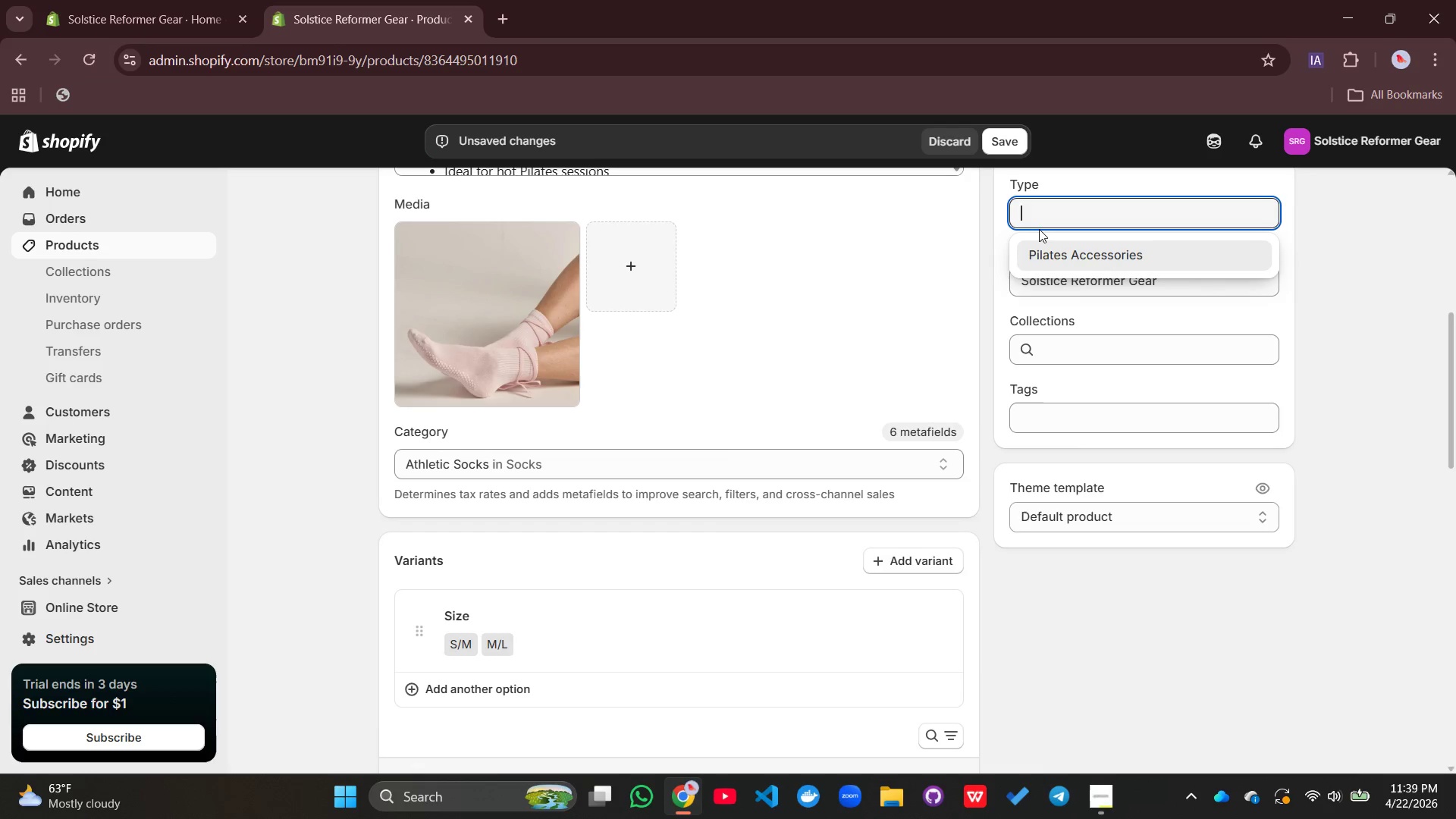 
type(Pi)
 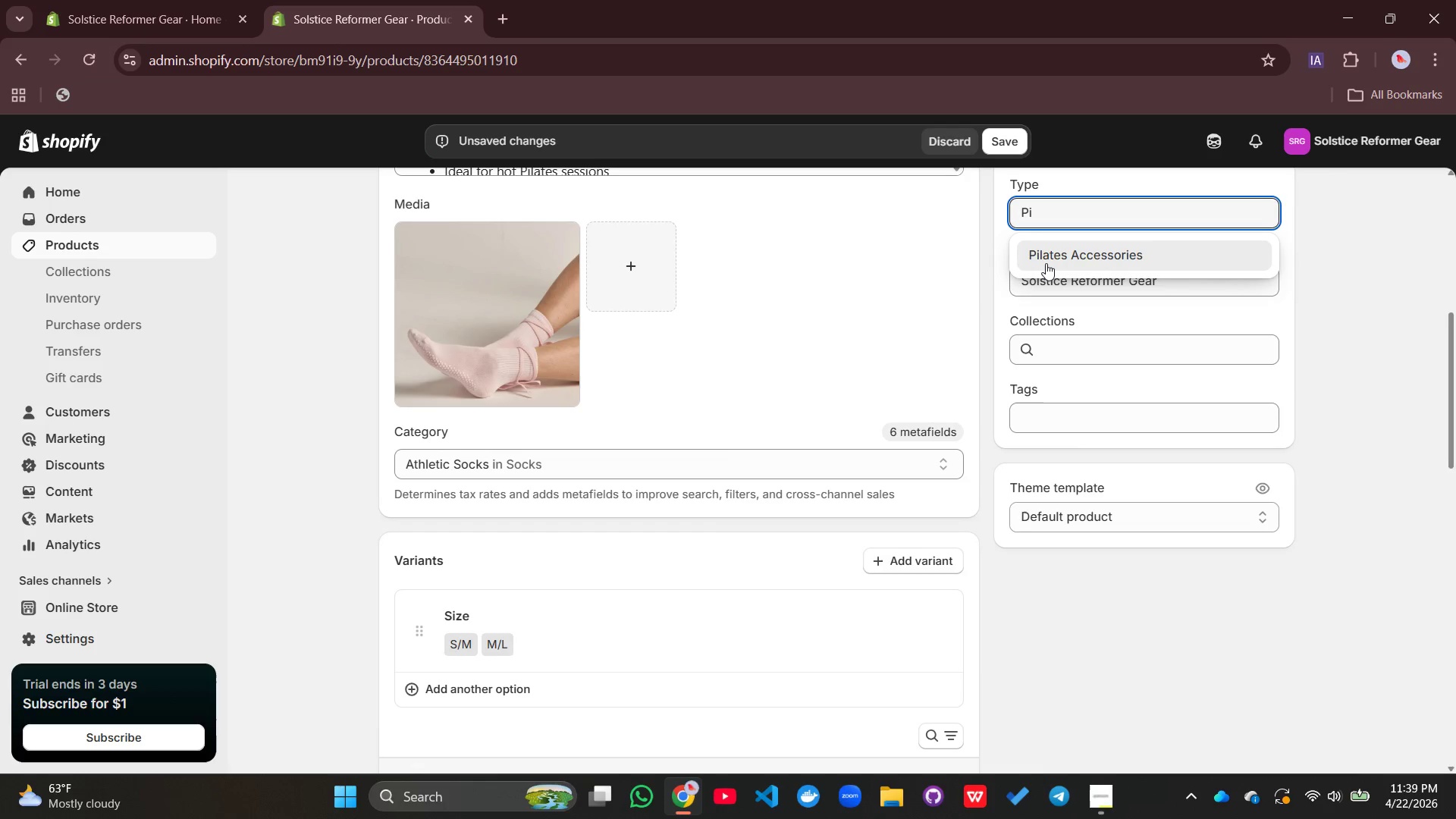 
left_click([1046, 263])
 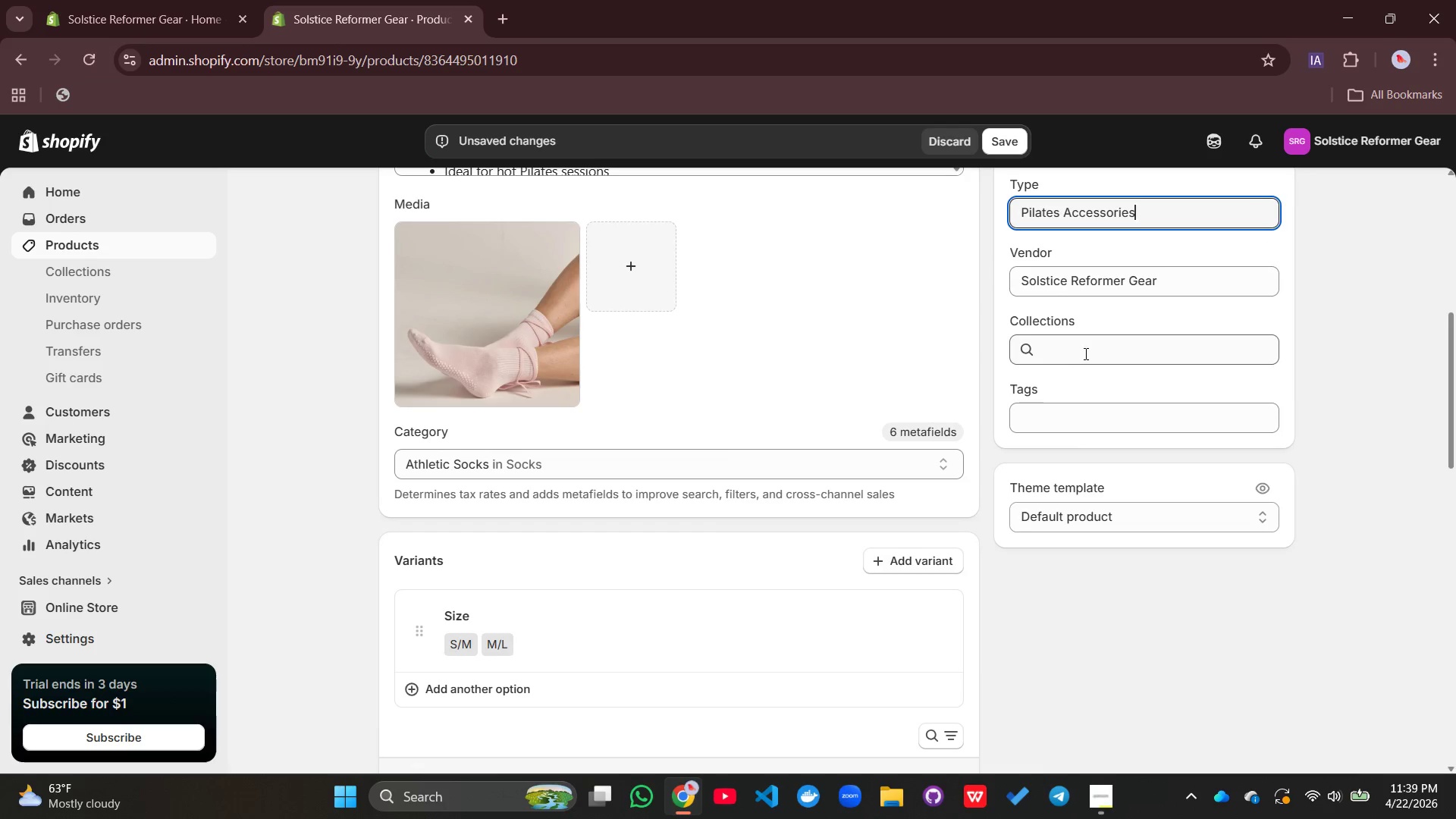 
left_click([1084, 353])
 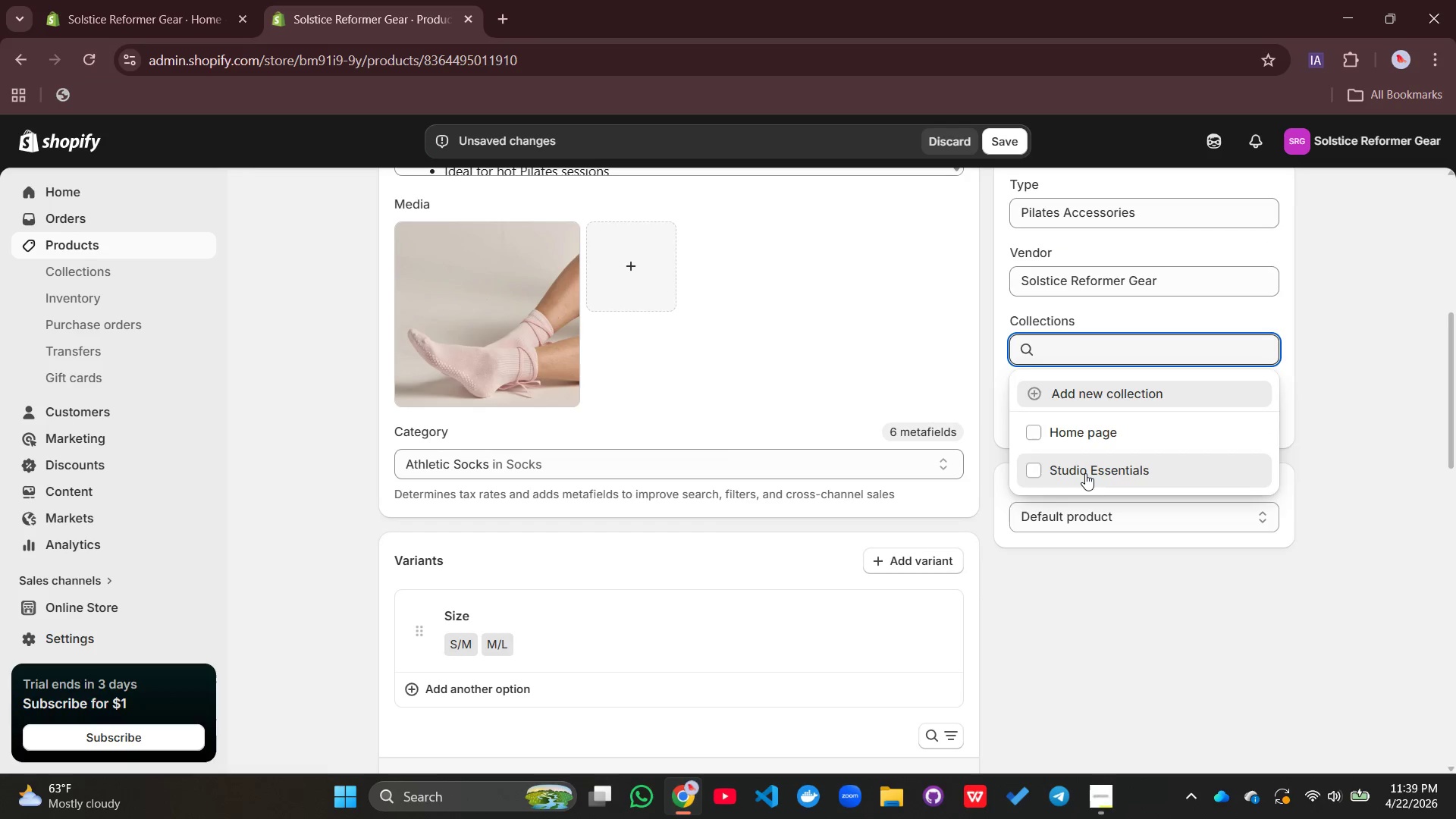 
left_click([1085, 473])
 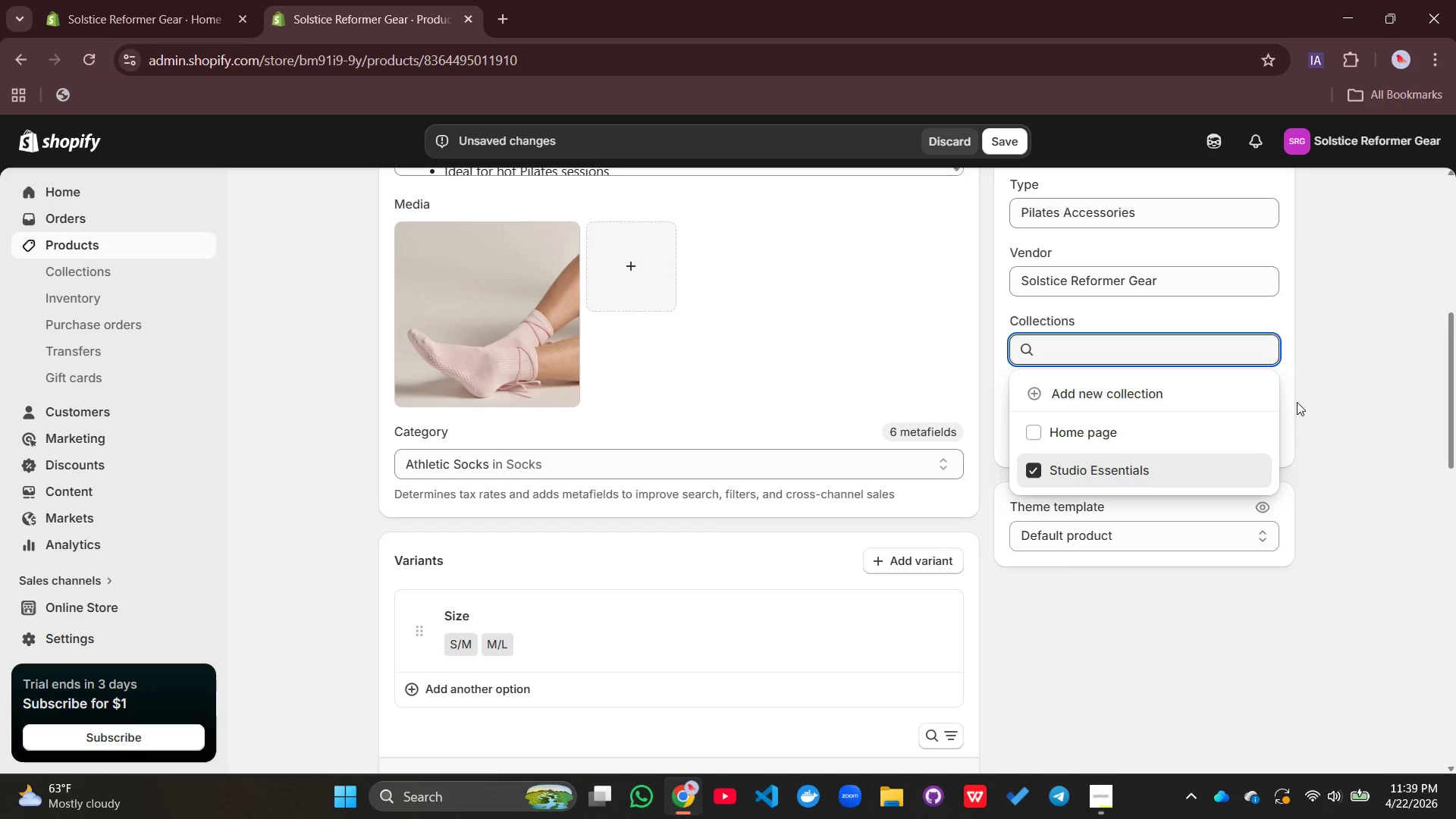 
left_click([1297, 402])
 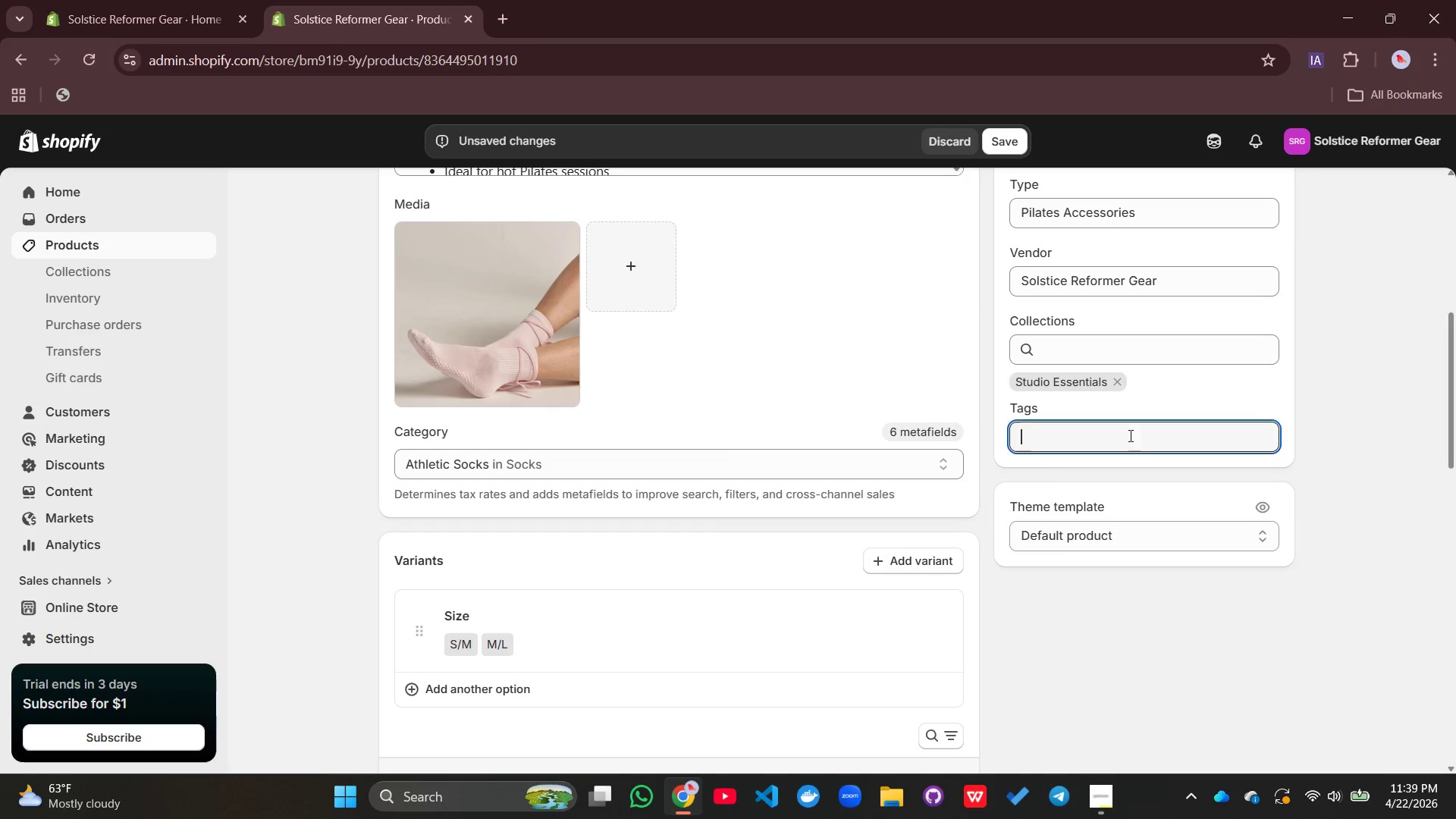 
left_click([1129, 435])
 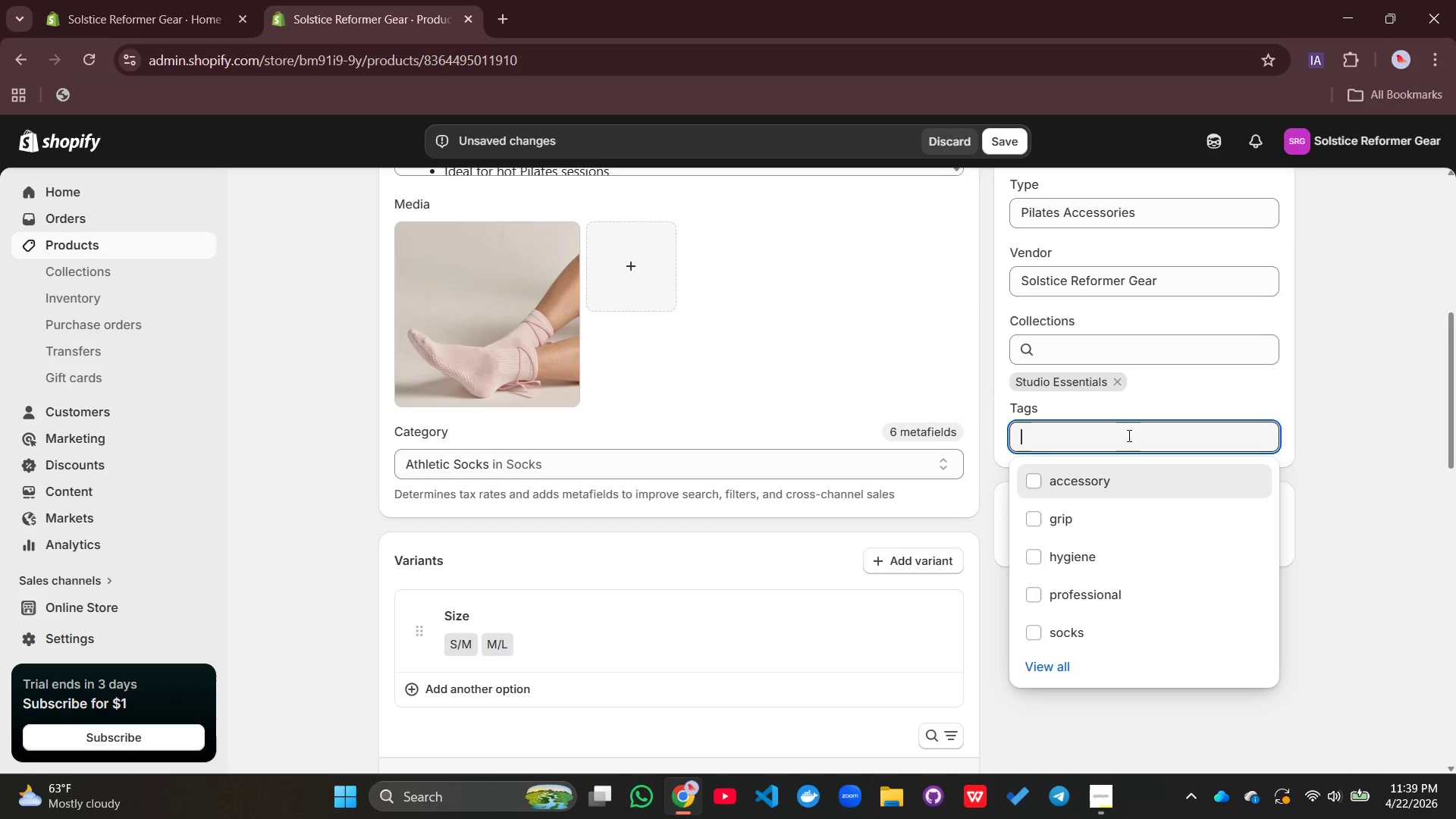 
type(acc)
 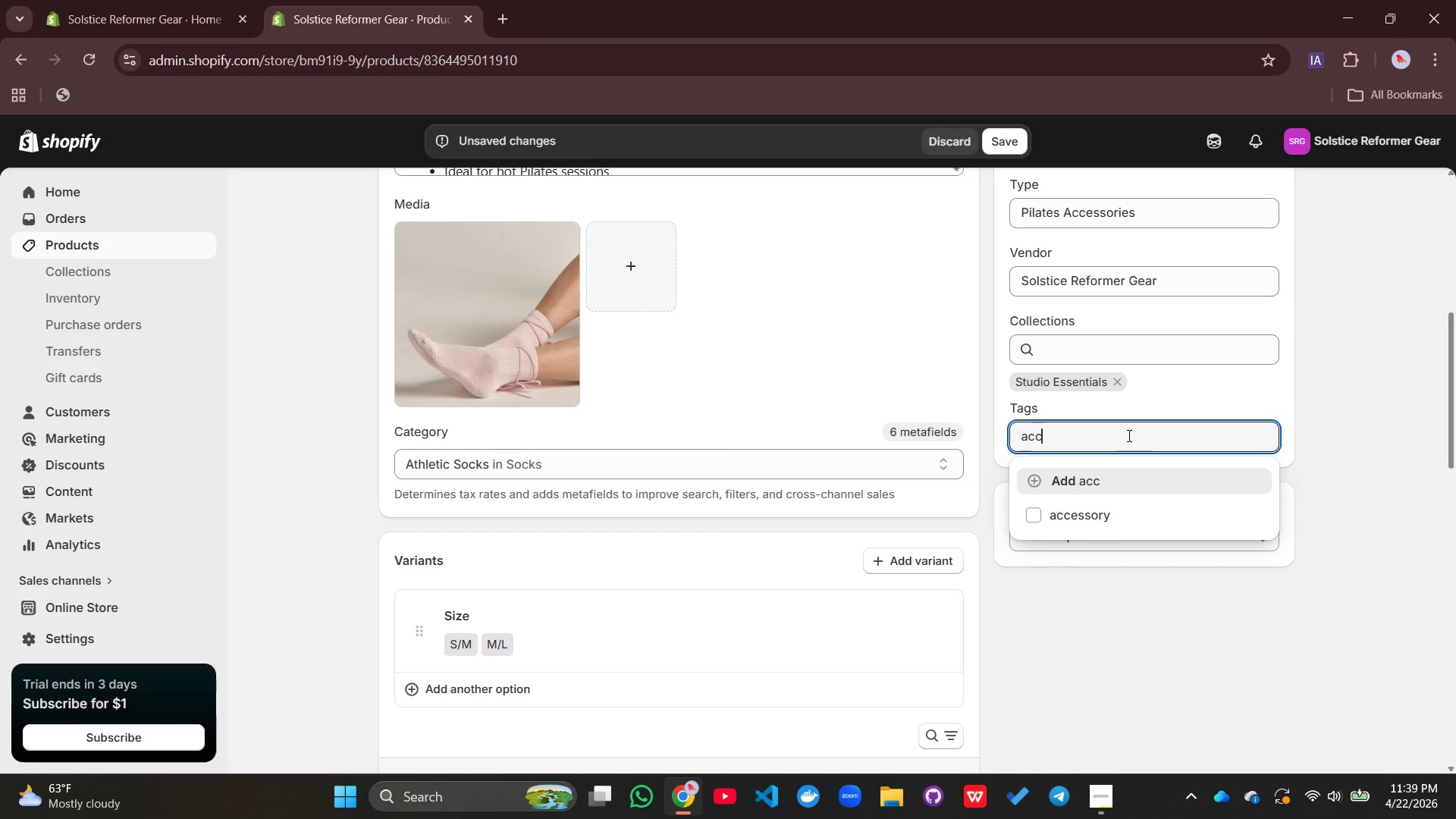 
wait(5.61)
 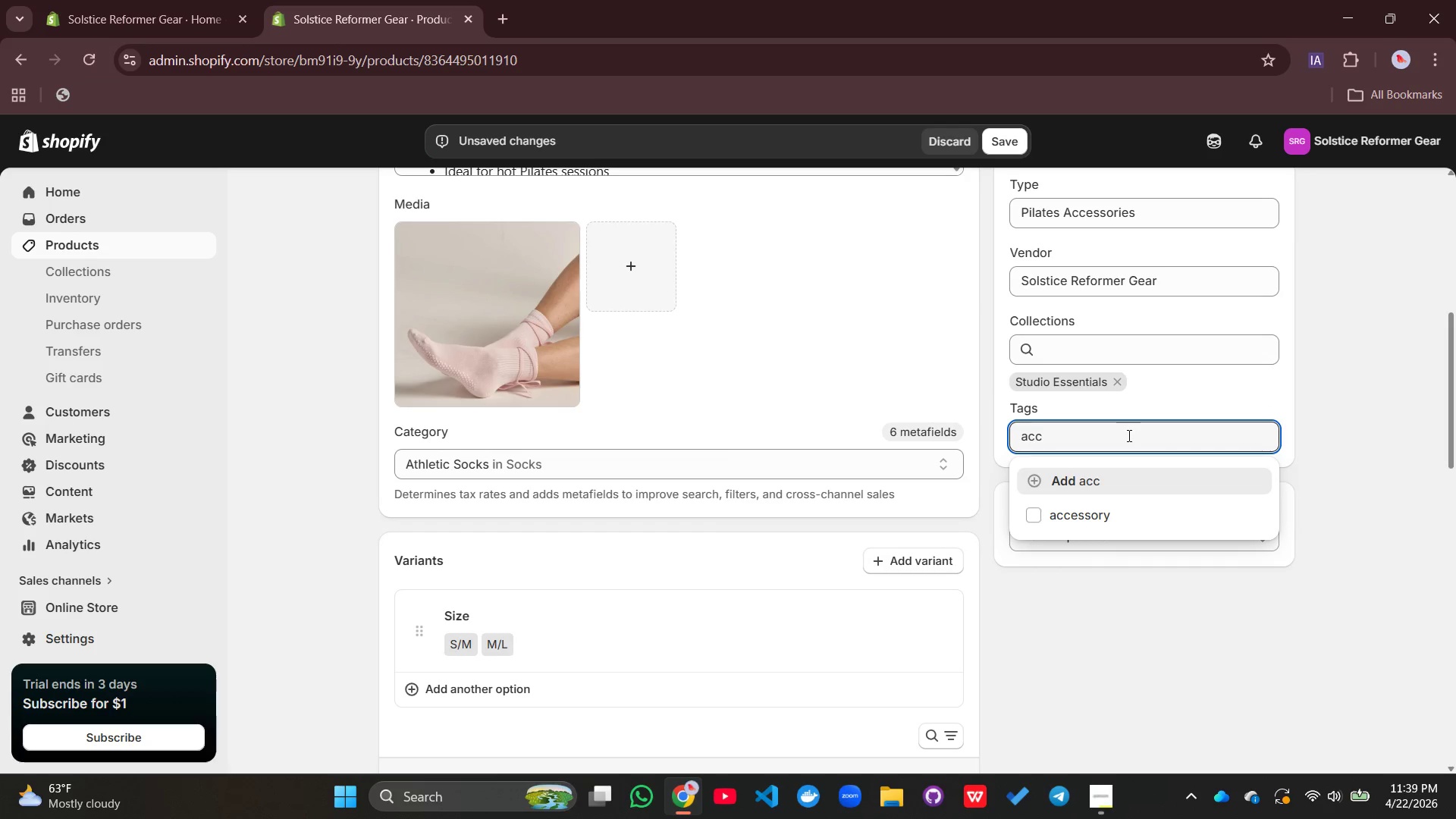 
left_click([1093, 516])
 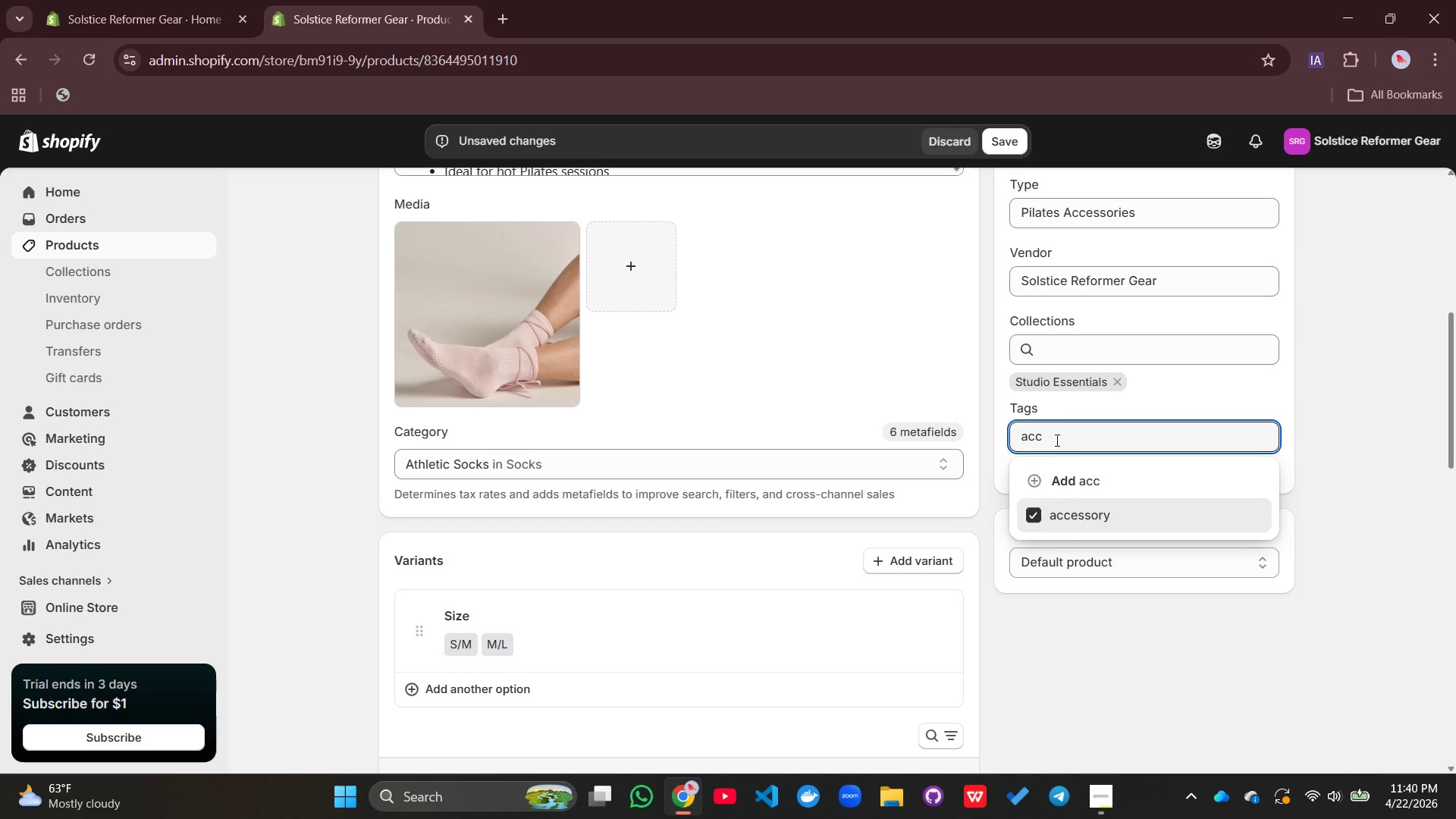 
key(Backspace)
 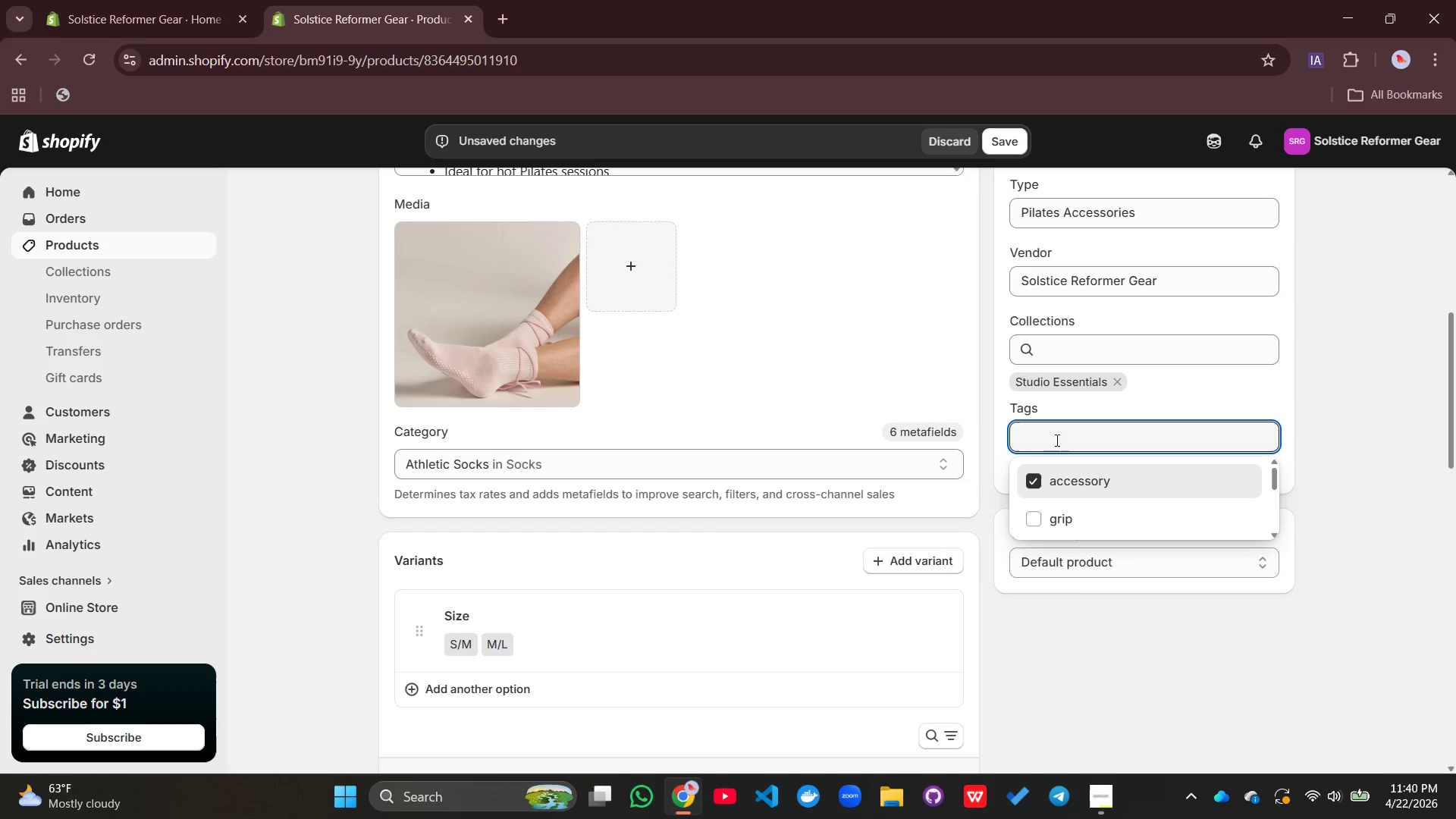 
key(Backspace)
 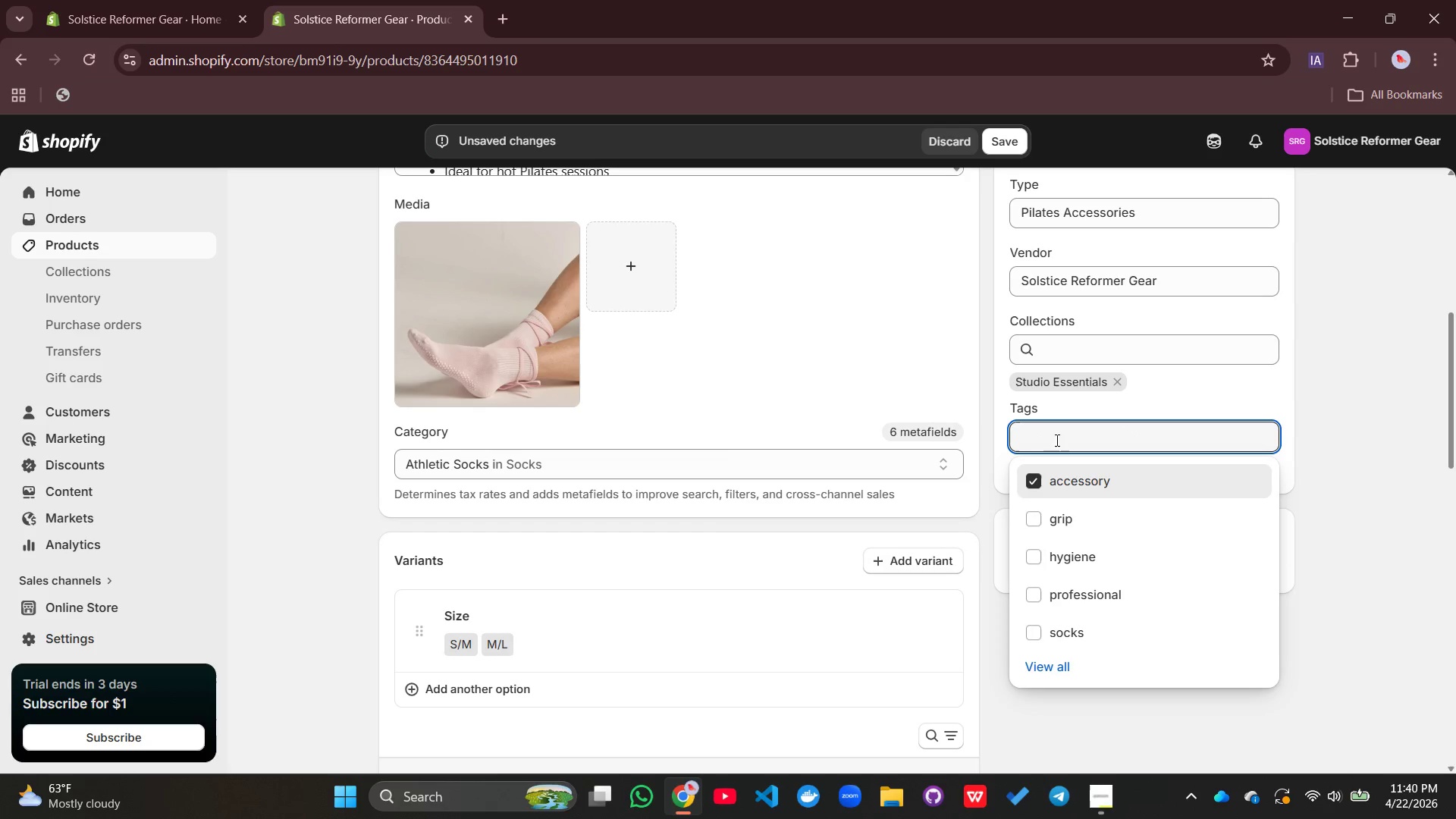 
key(Backspace)
 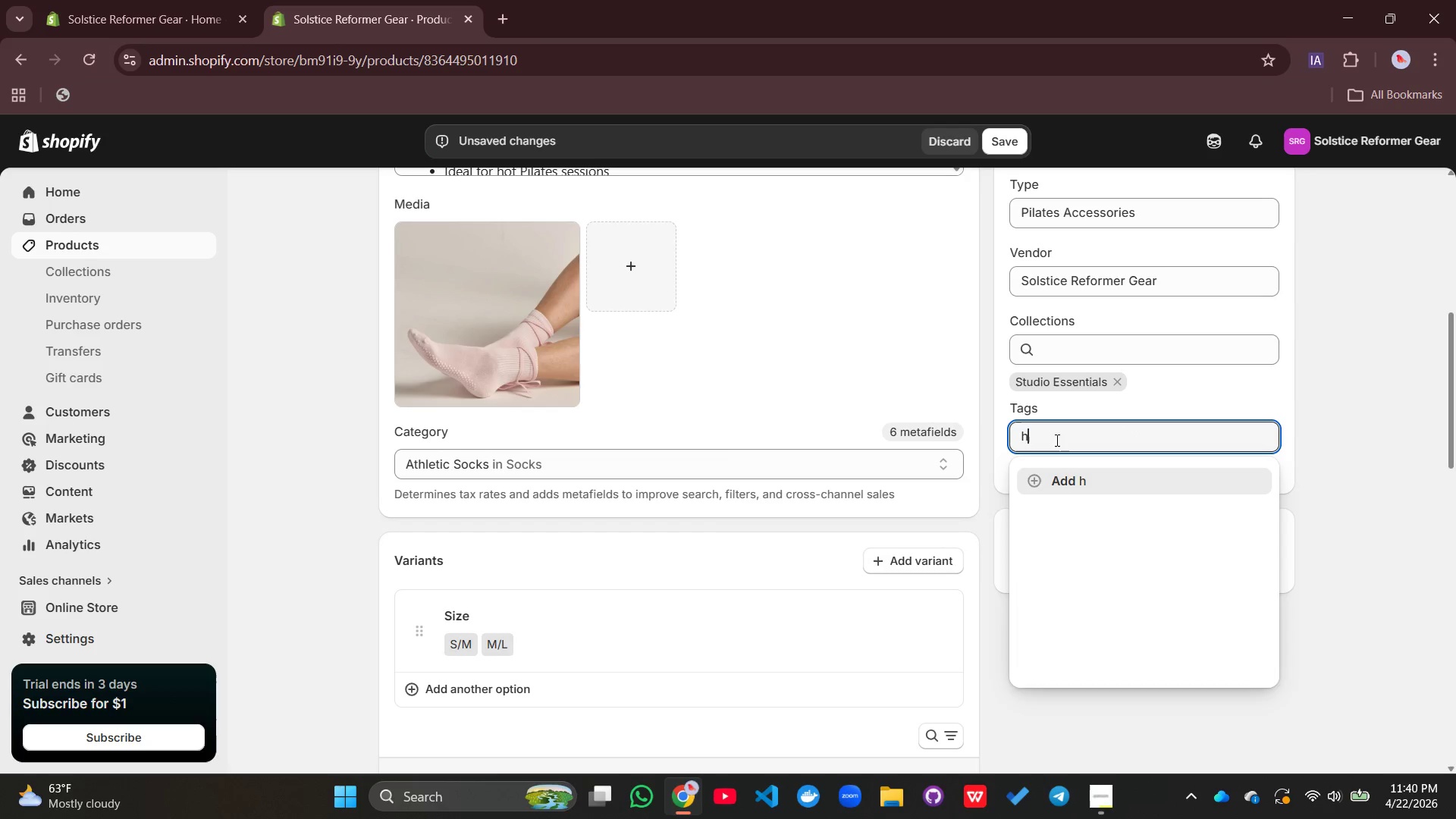 
key(H)
 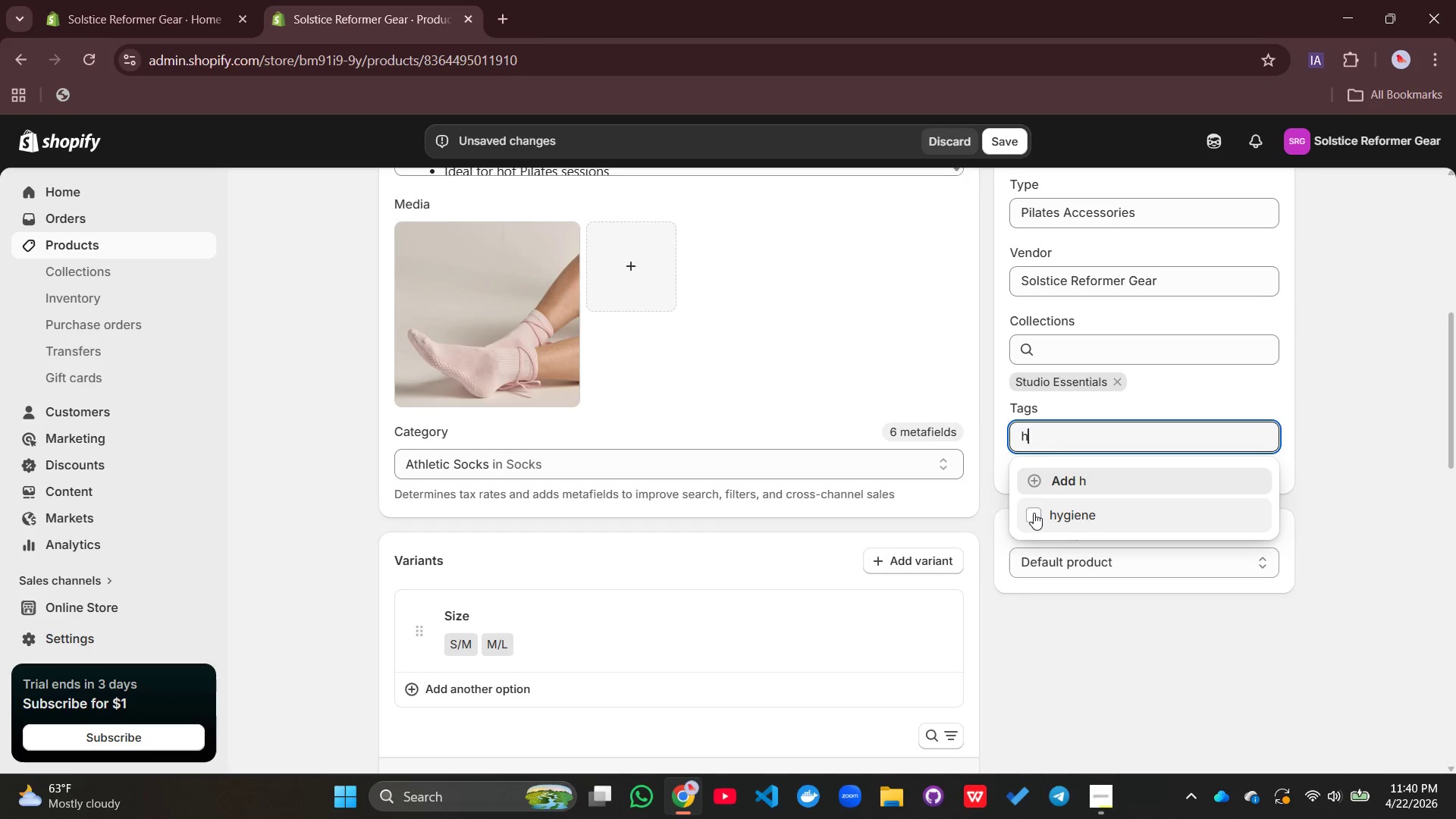 
left_click([1034, 513])
 